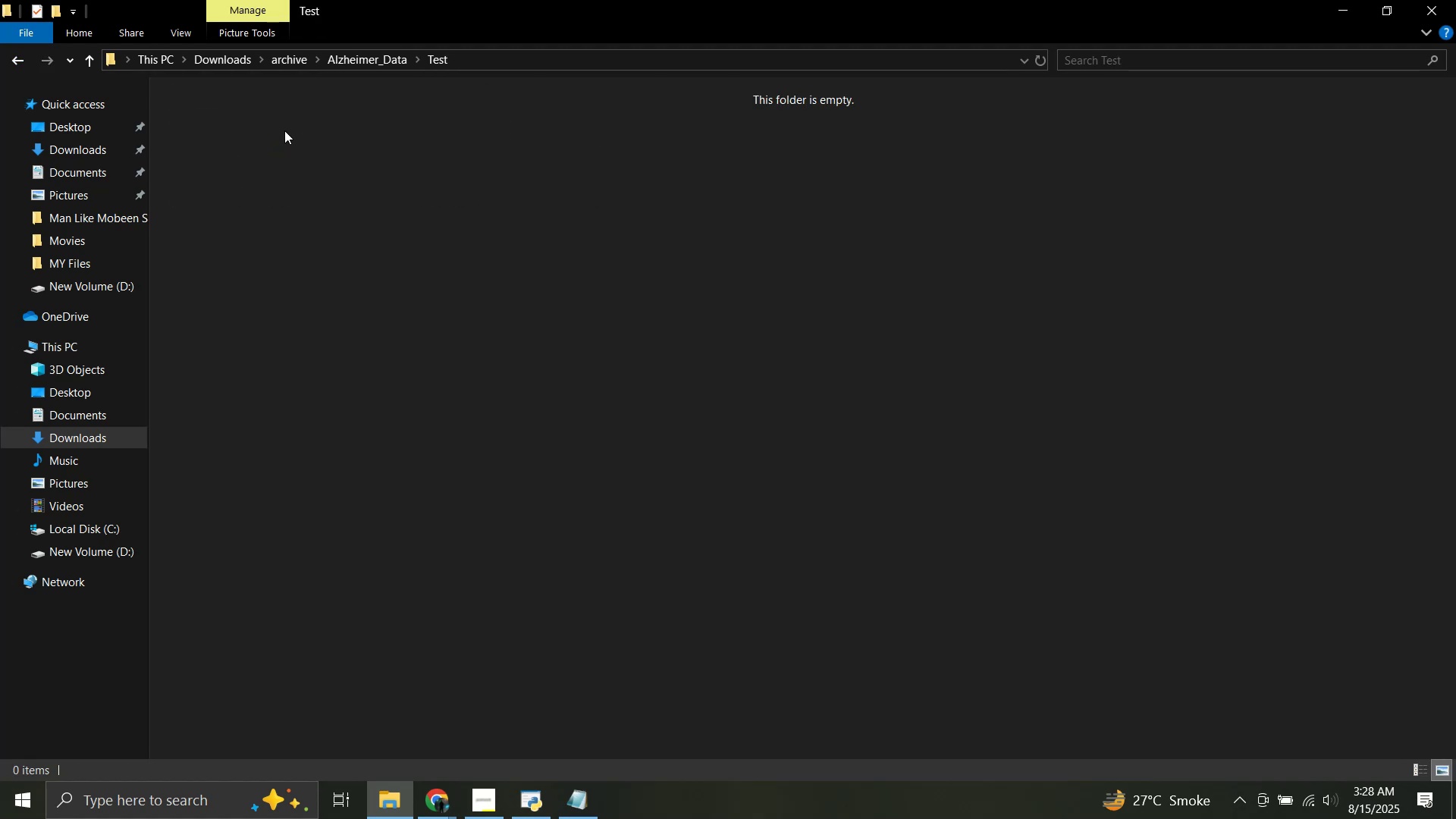 
right_click([294, 149])
 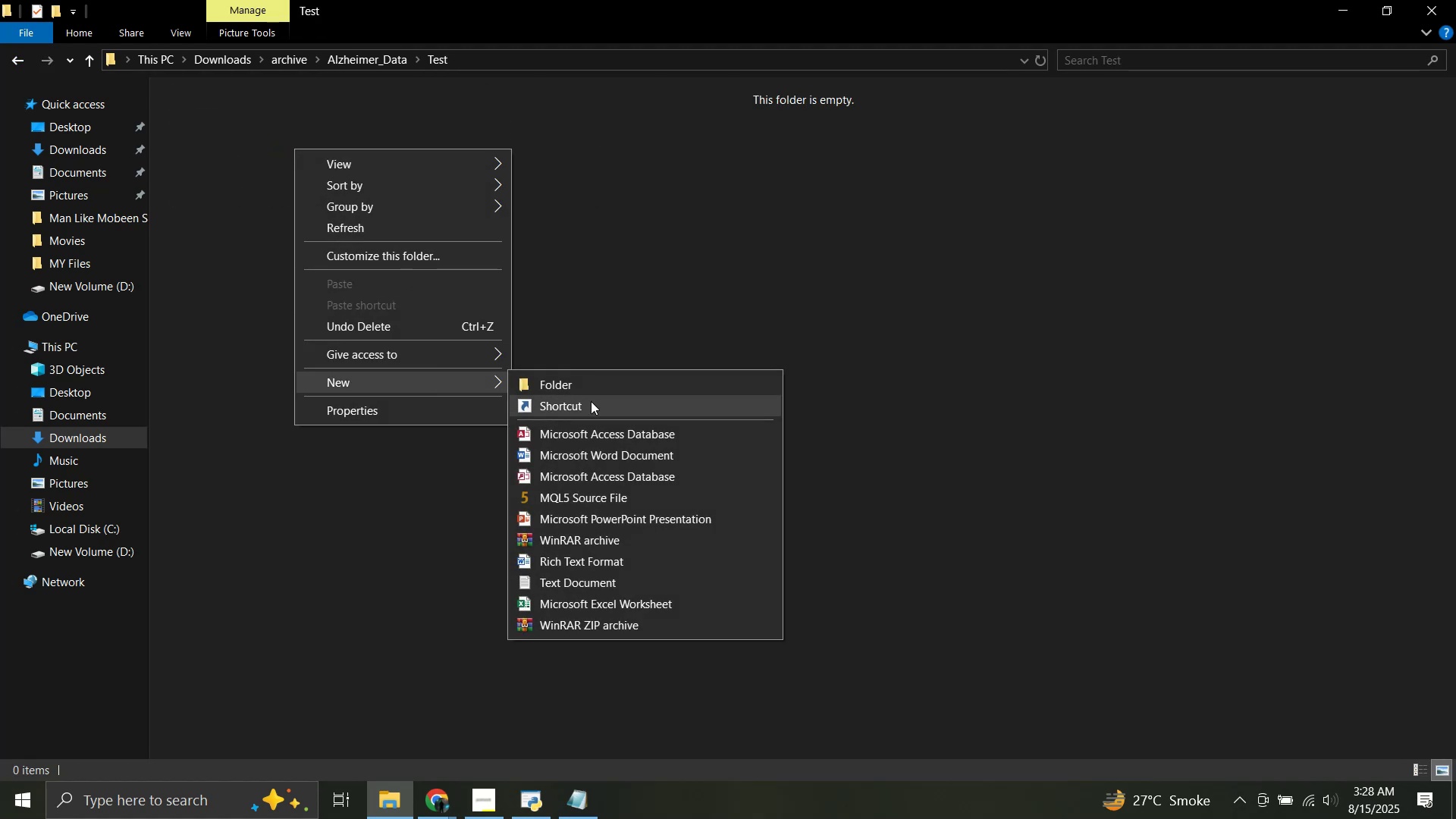 
left_click([588, 390])
 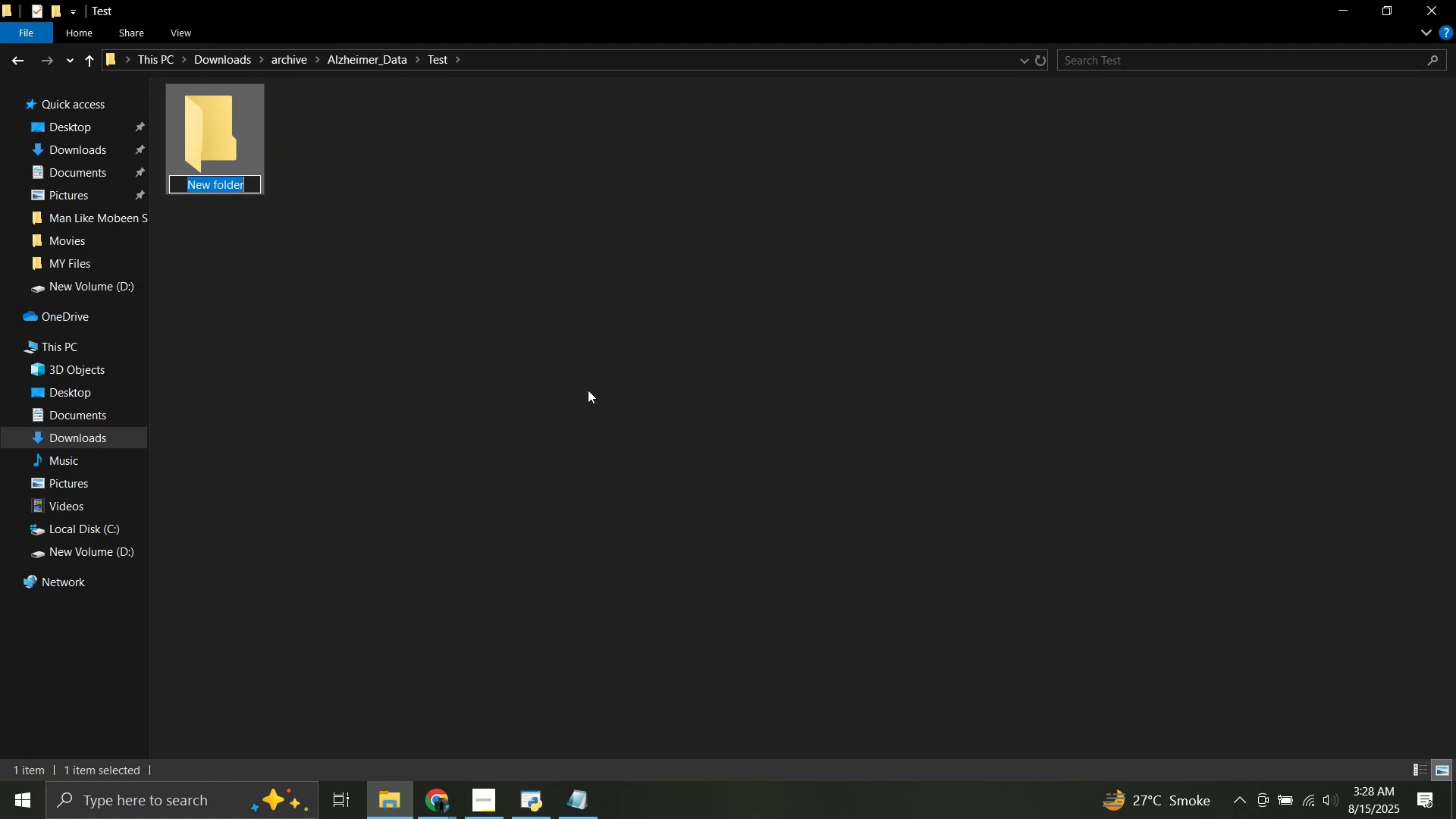 
type(Mid)
key(Backspace)
type(ld_Dimentd)
 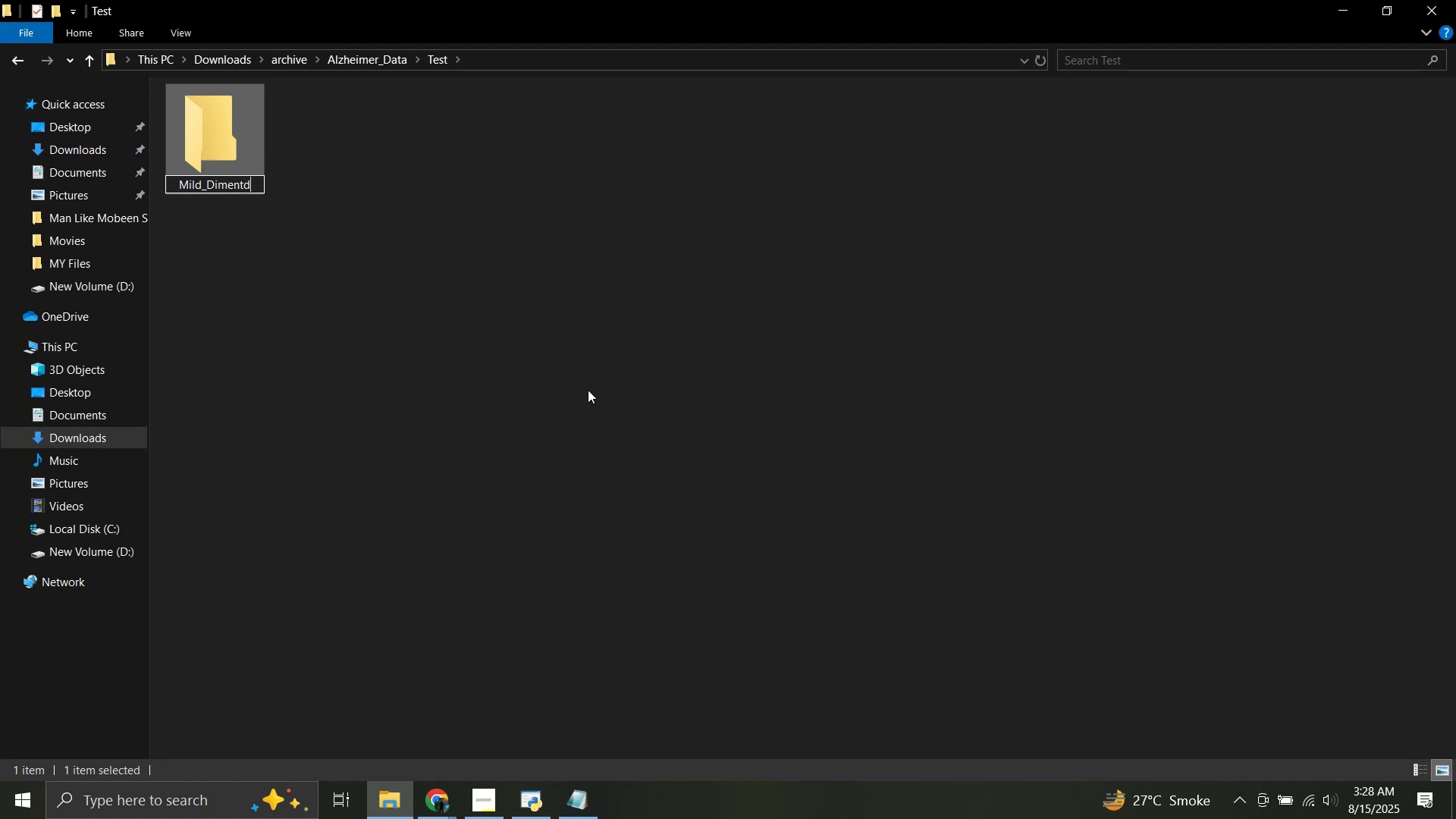 
 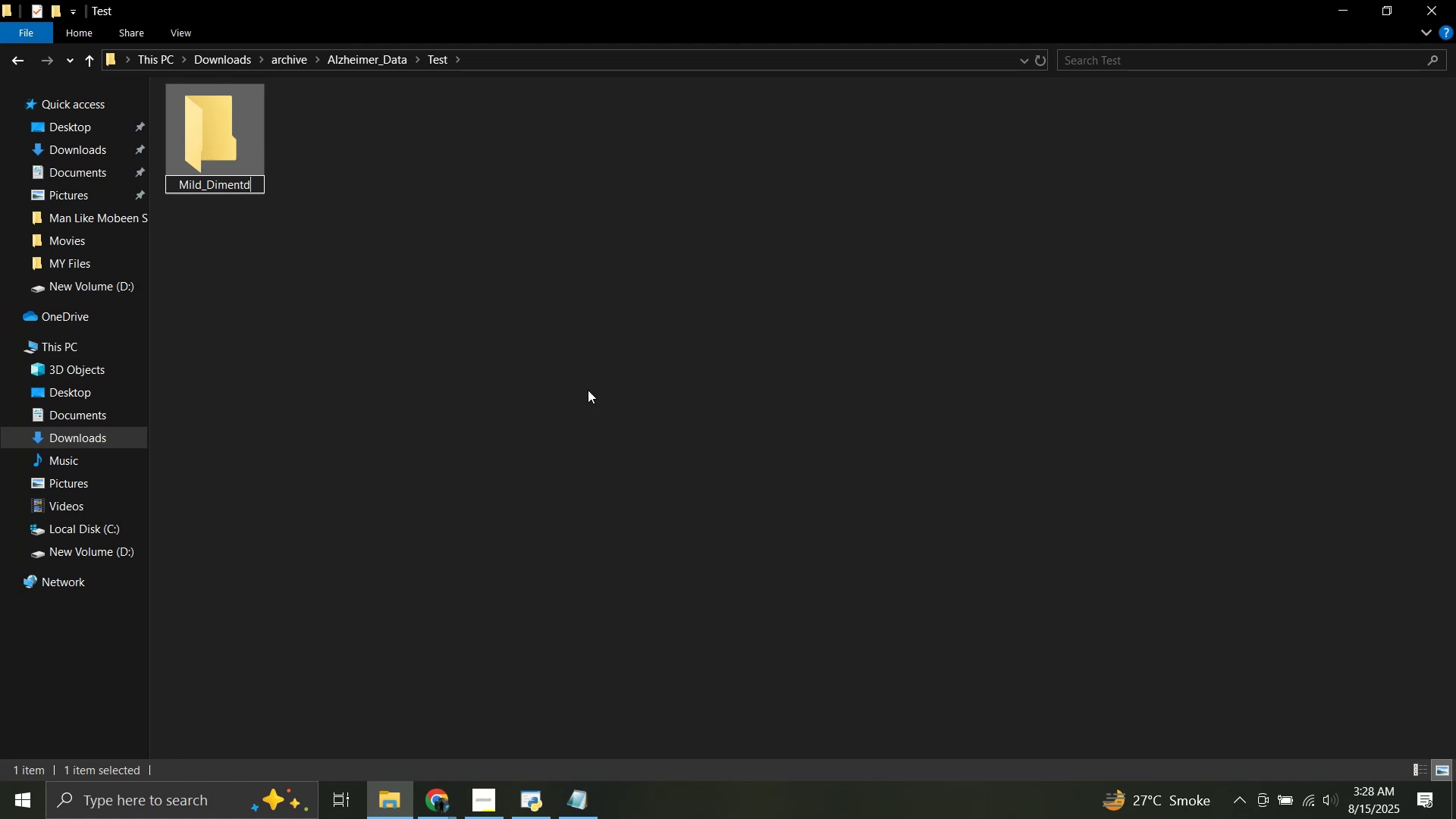 
key(Enter)
 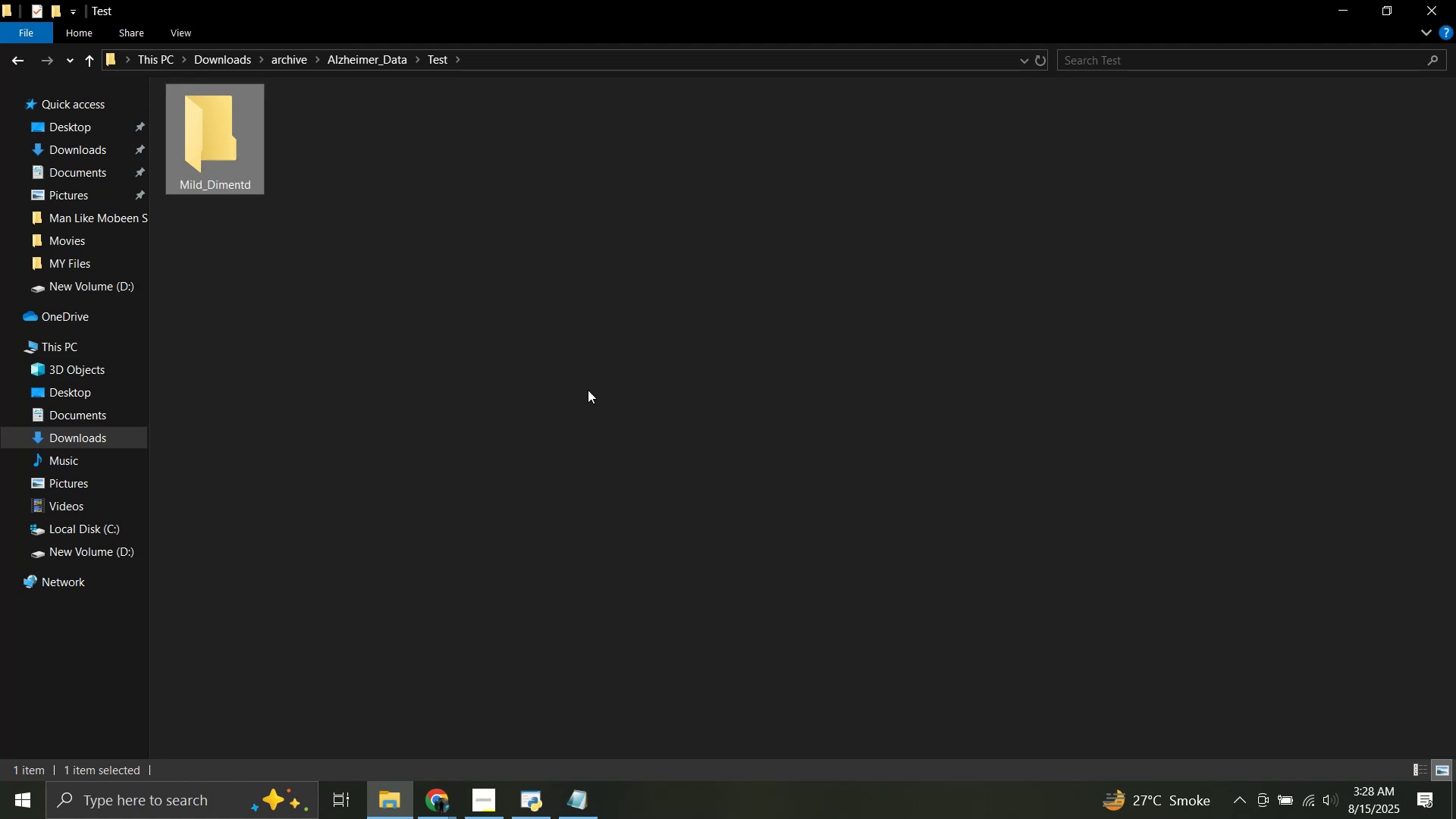 
key(F2)
 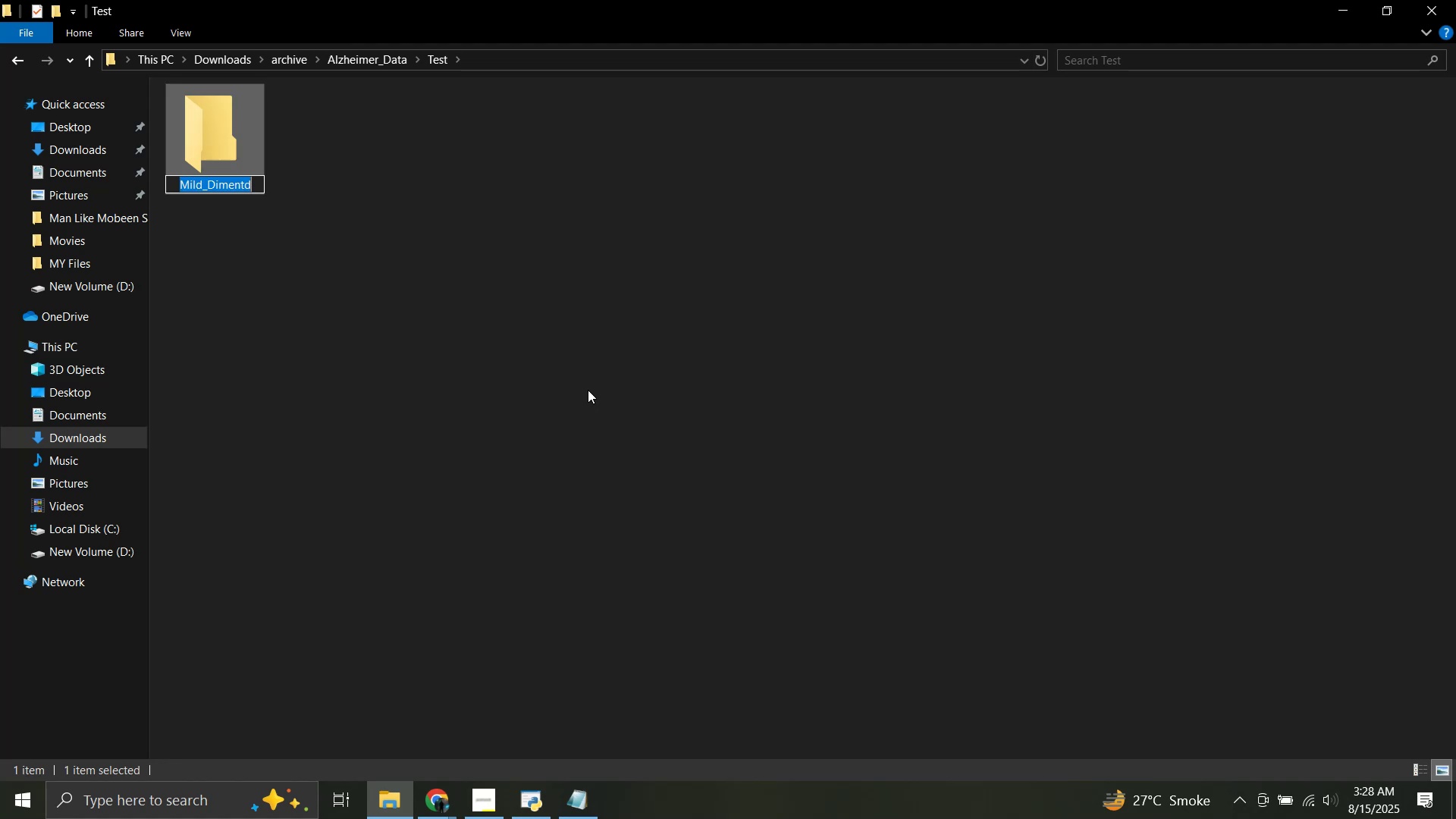 
key(ArrowLeft)
 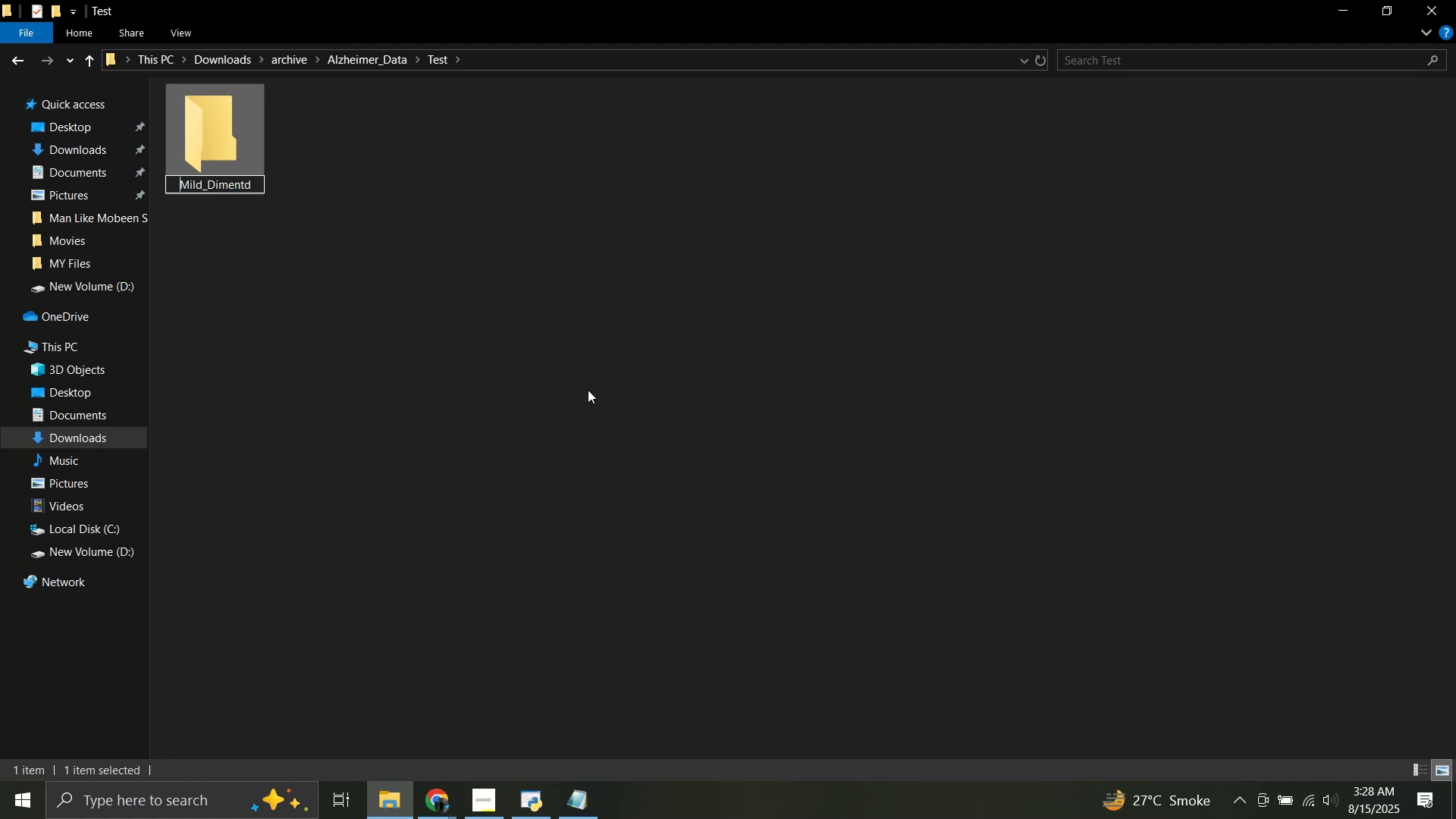 
key(ArrowRight)
 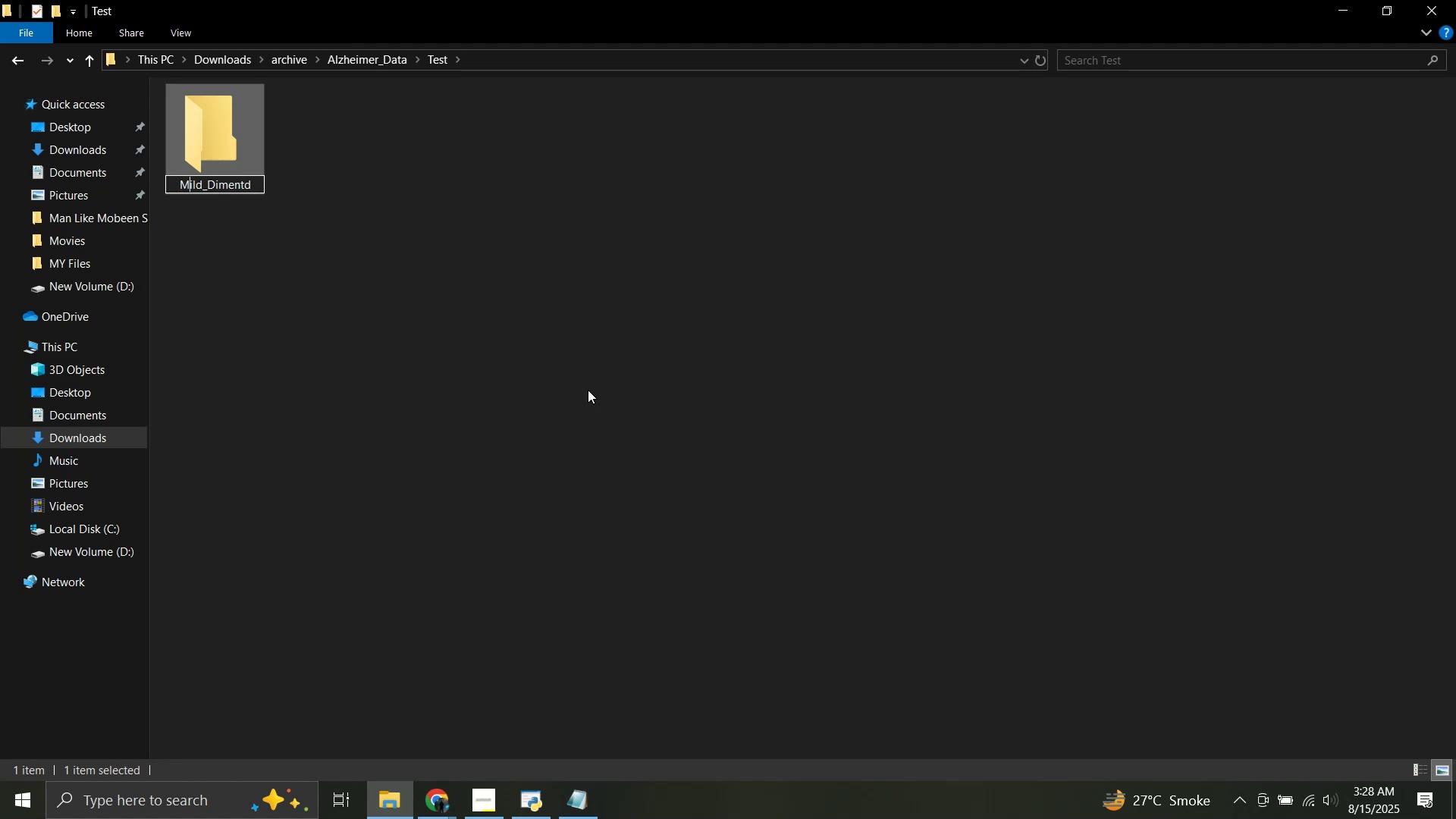 
hold_key(key=ArrowRight, duration=0.87)
 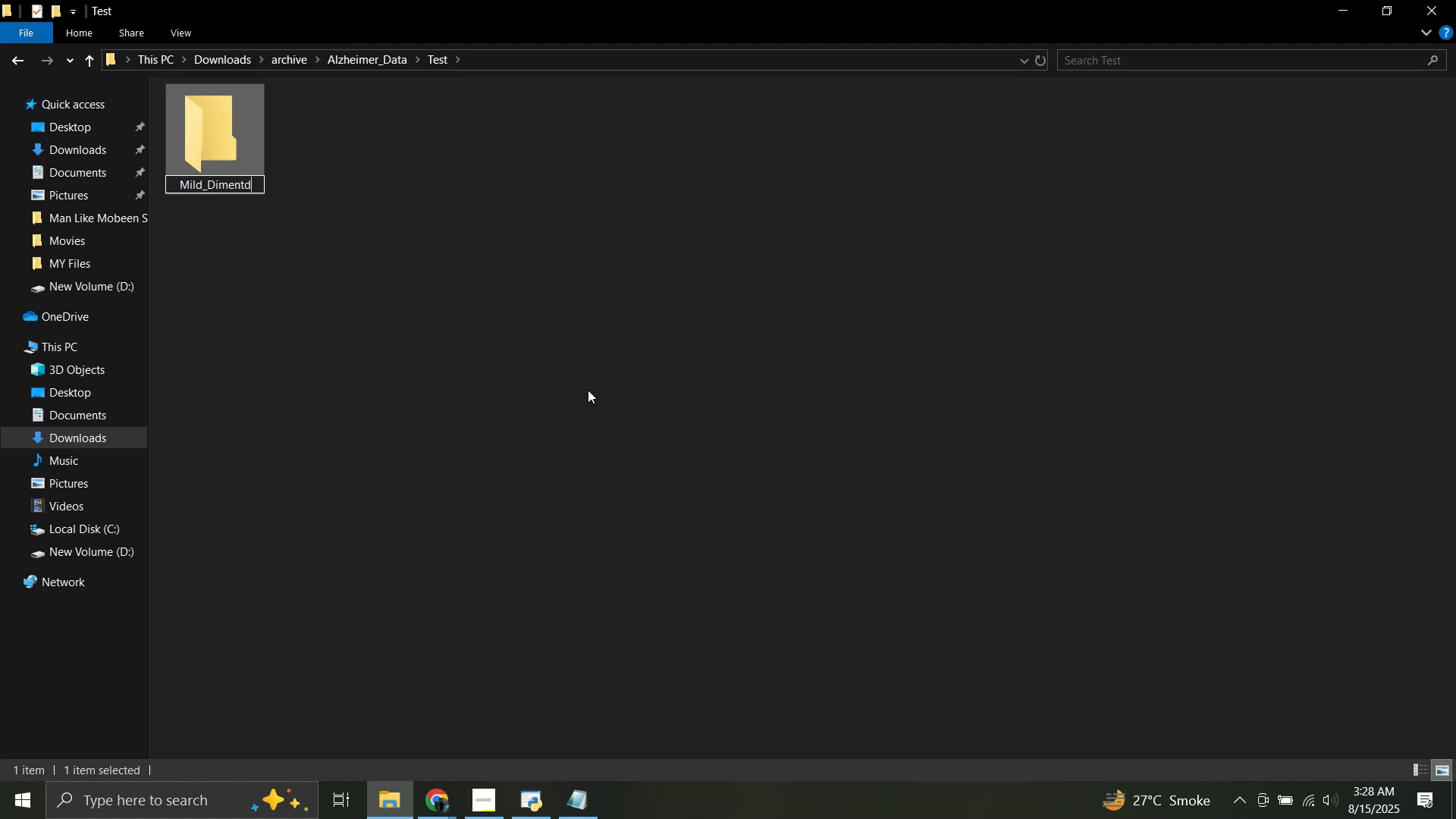 
key(ArrowLeft)
 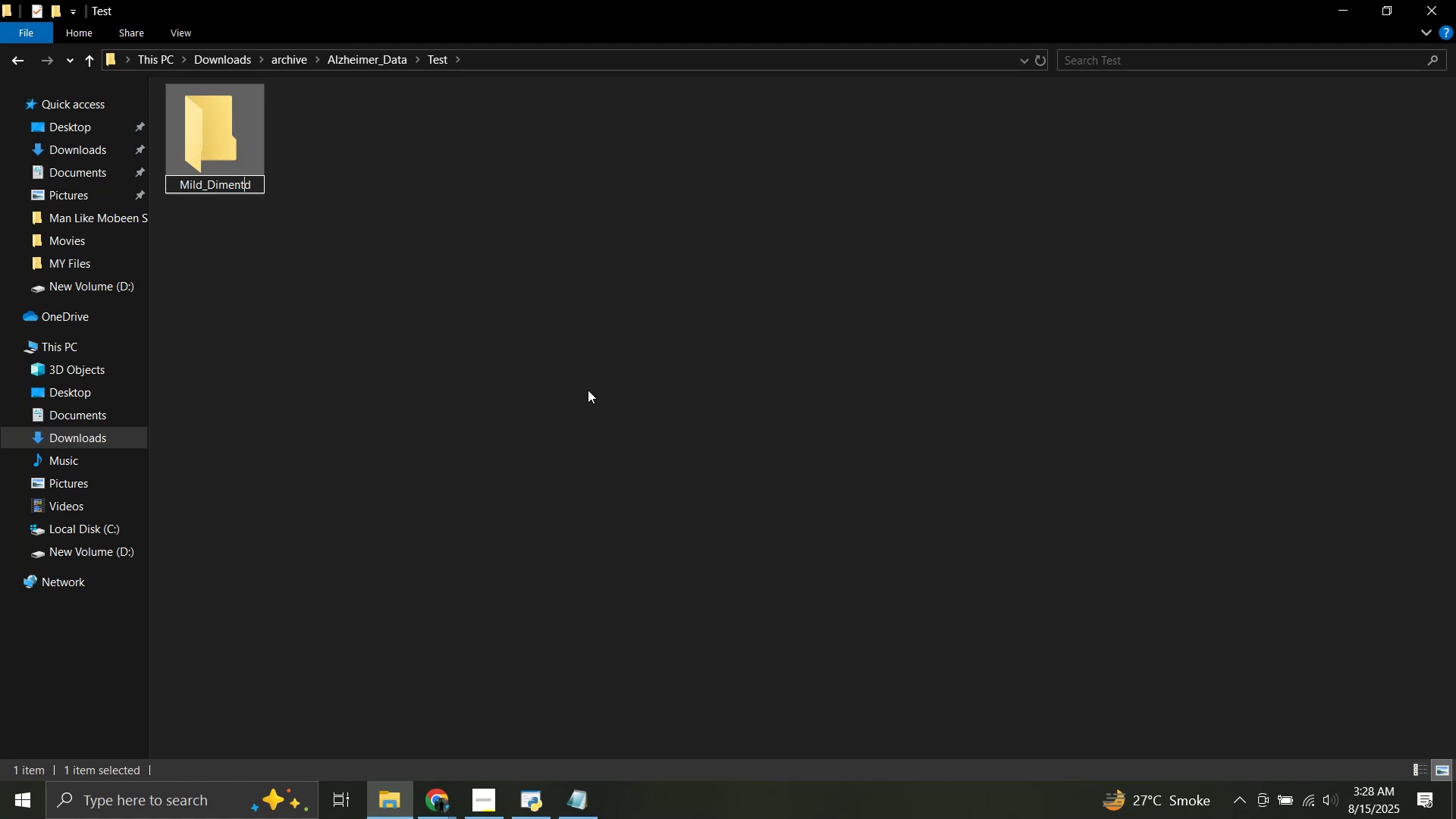 
key(E)
 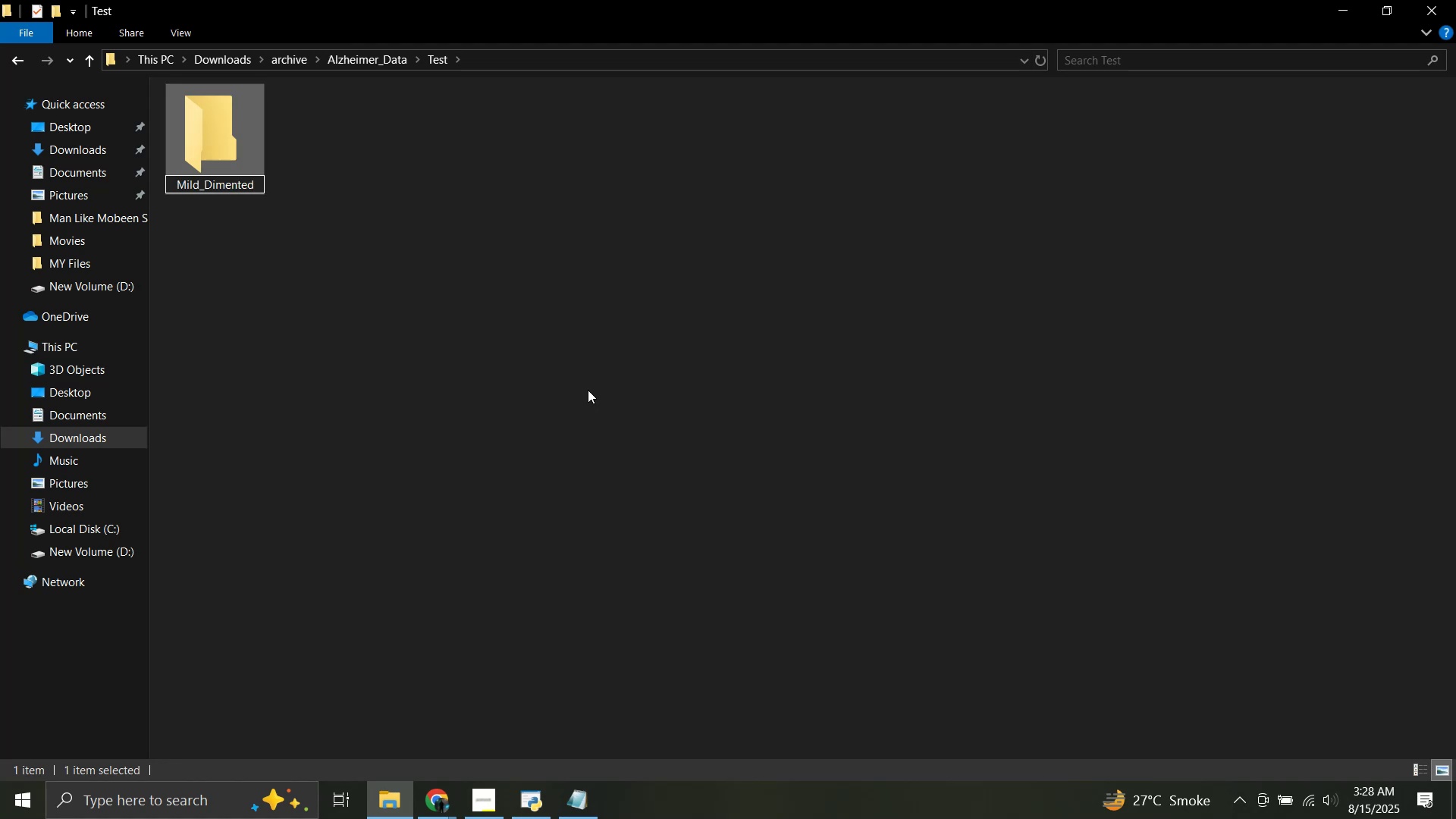 
key(Enter)
 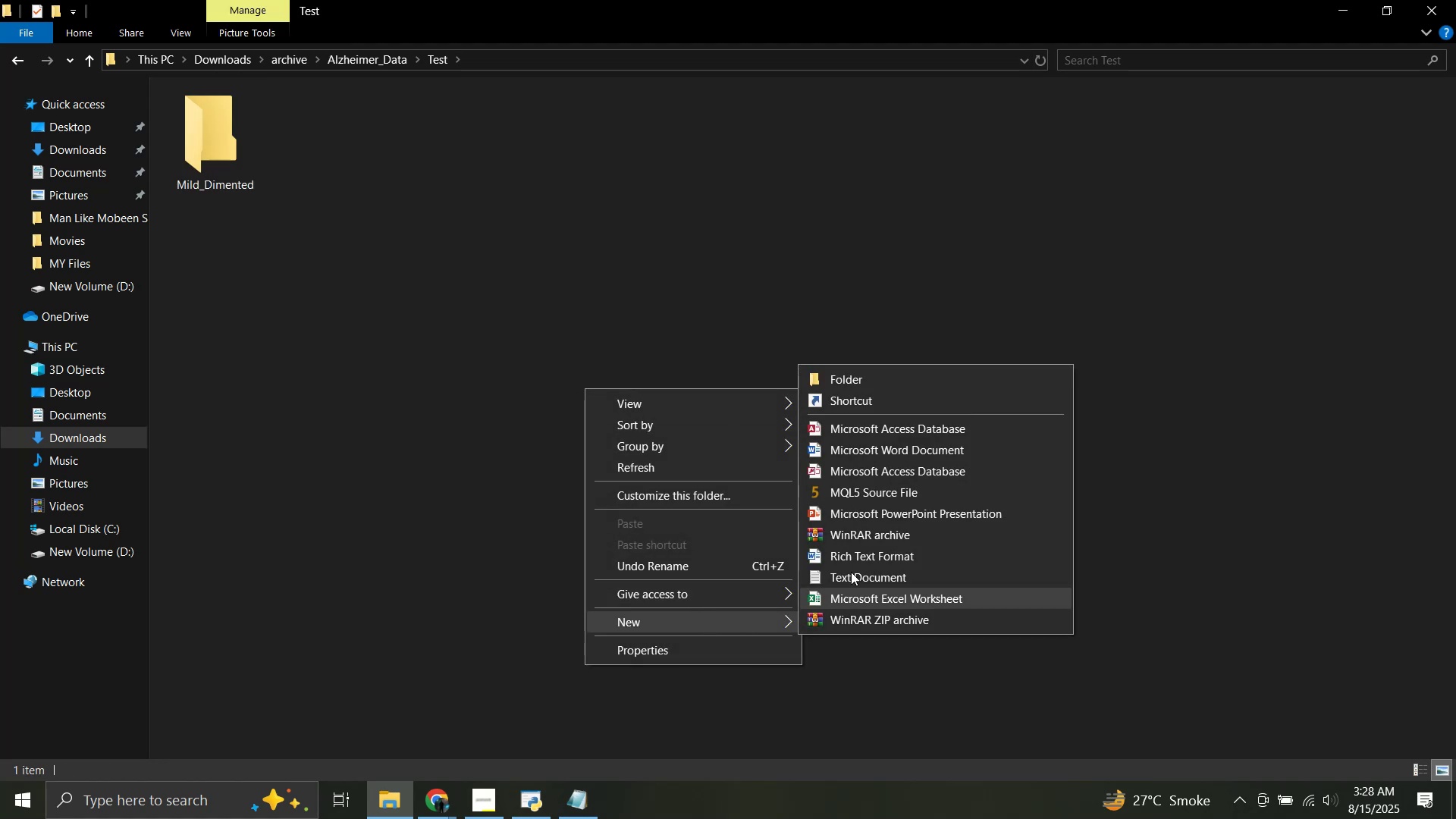 
wait(5.65)
 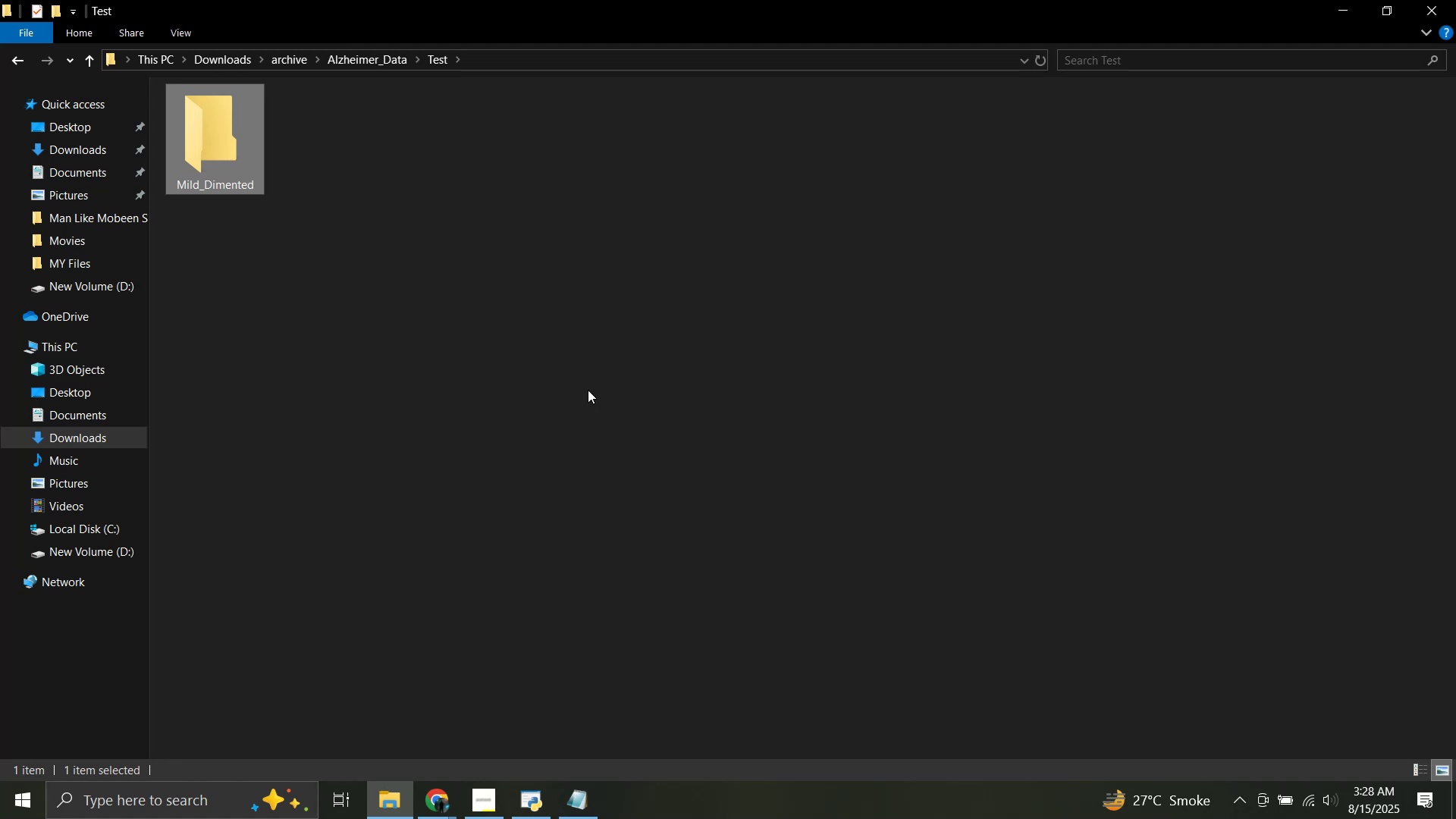 
left_click([890, 377])
 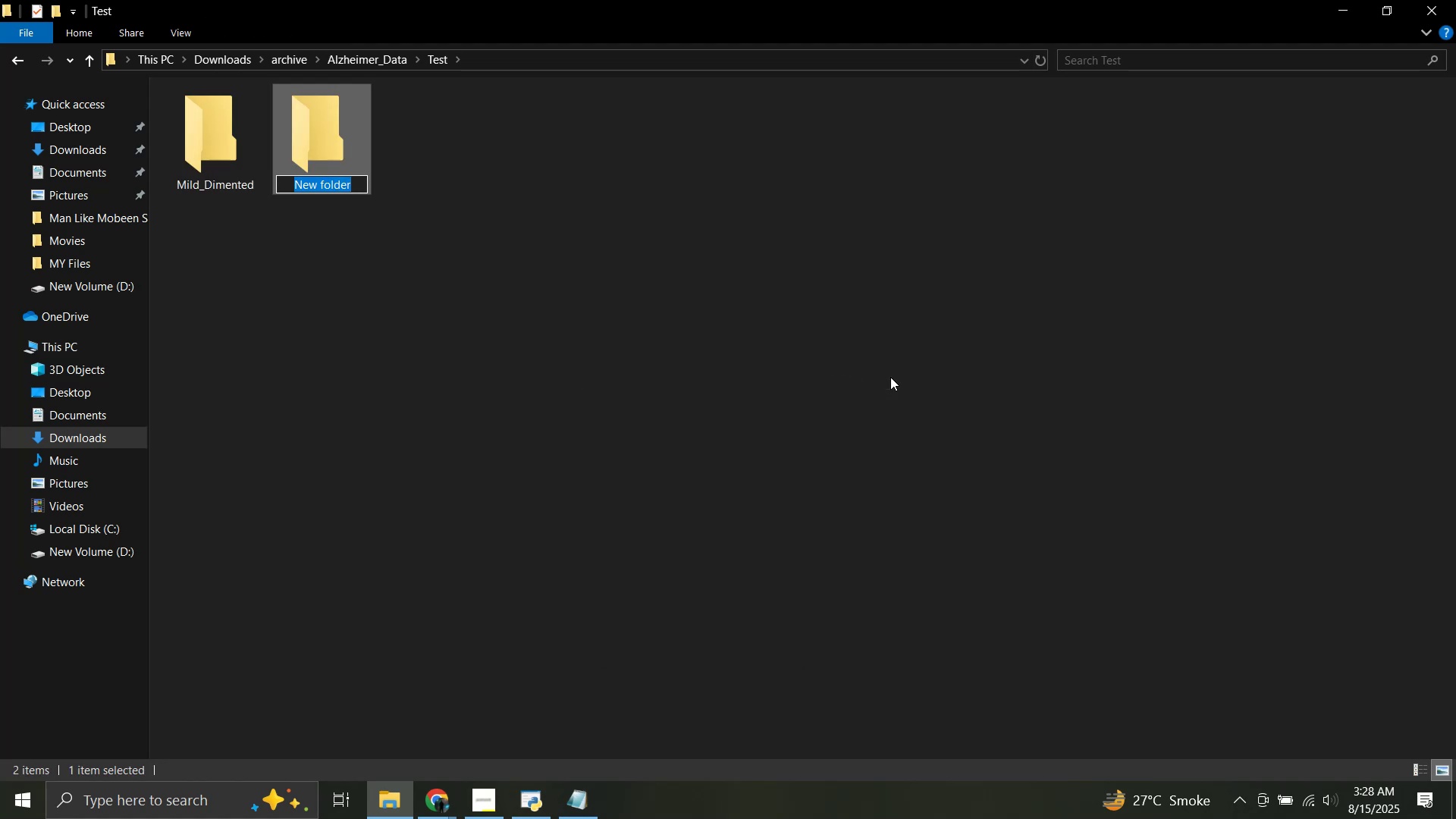 
type(Non_Dimented)
 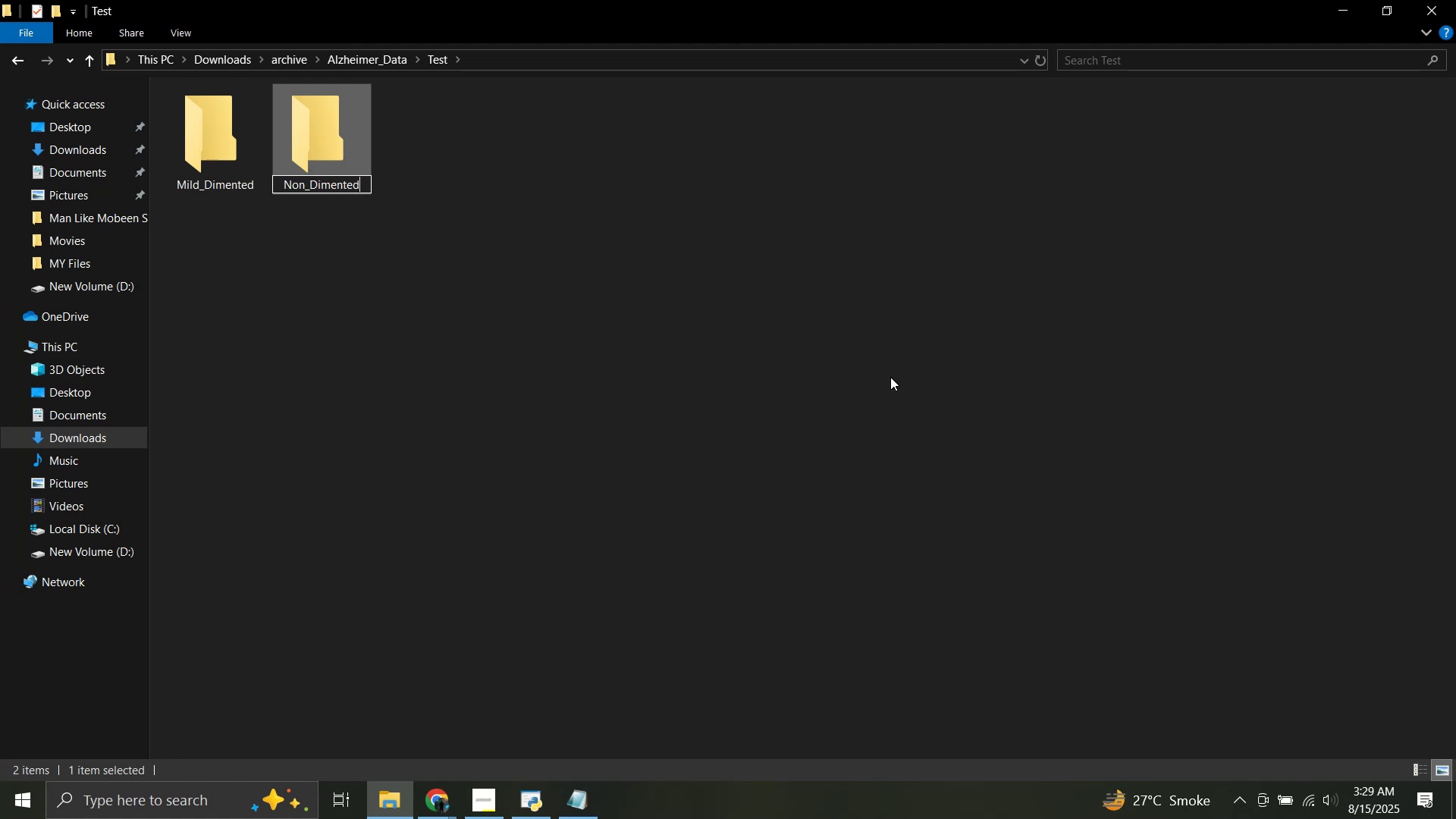 
key(Enter)
 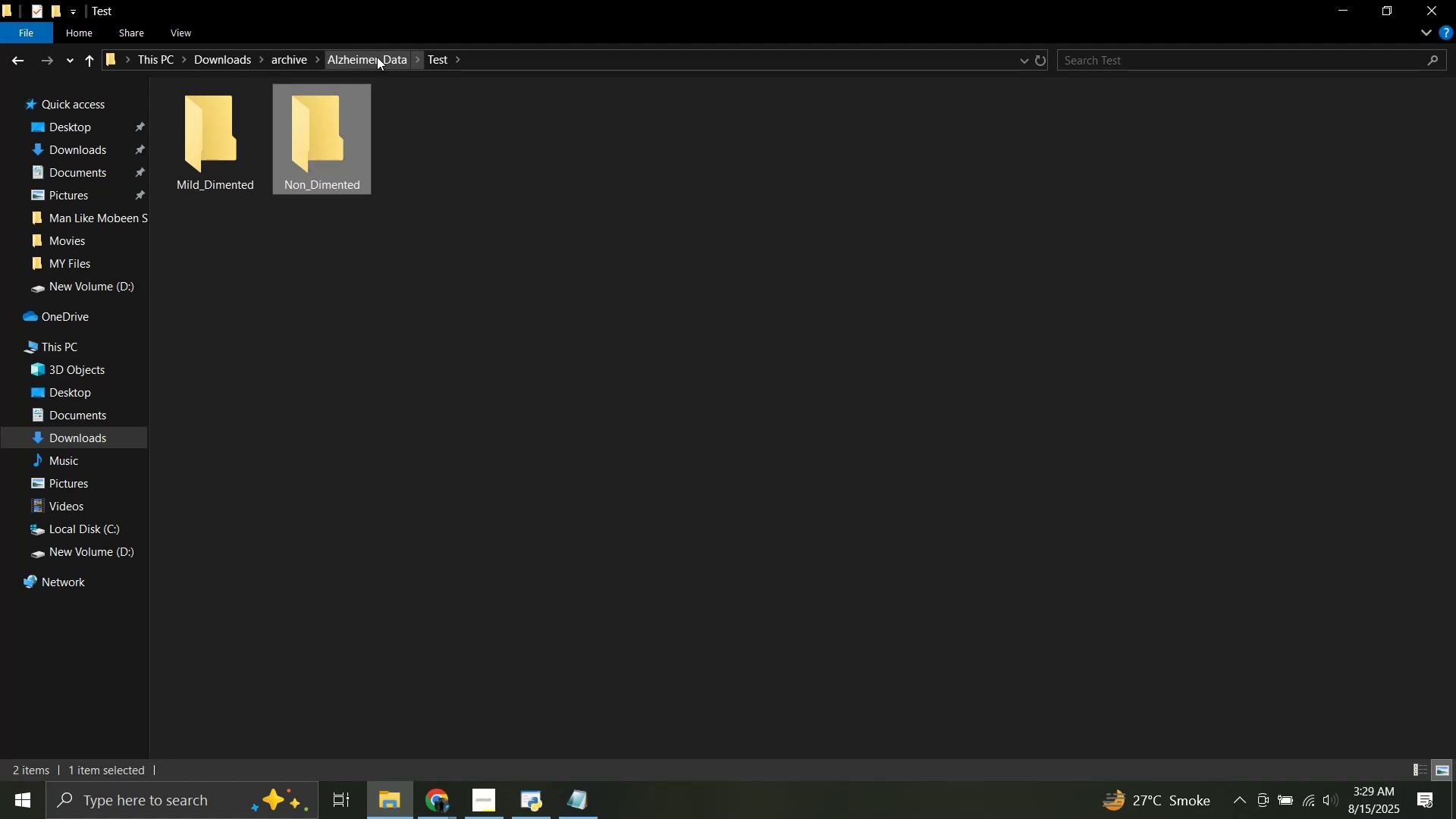 
left_click([377, 57])
 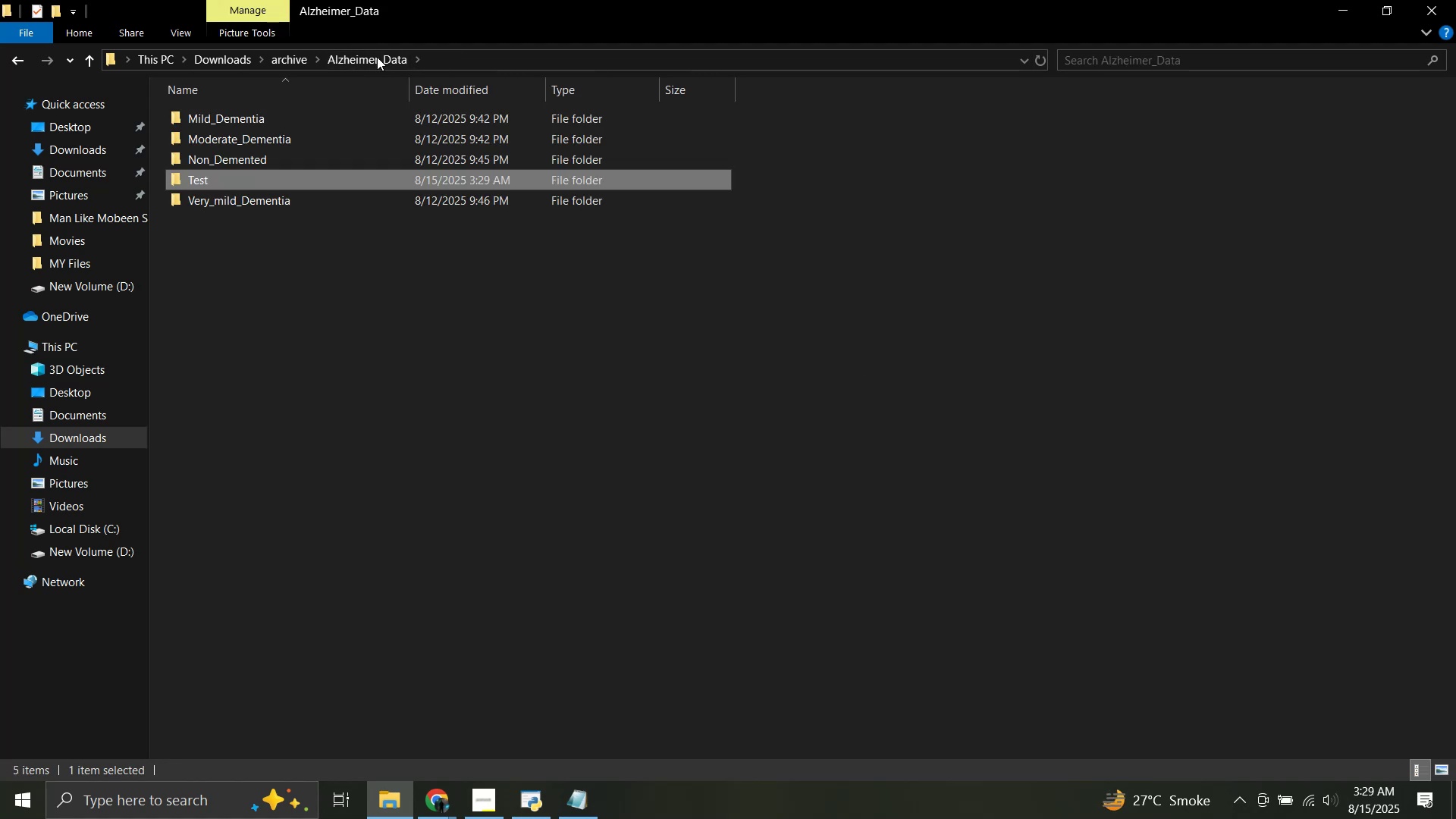 
mouse_move([275, 120])
 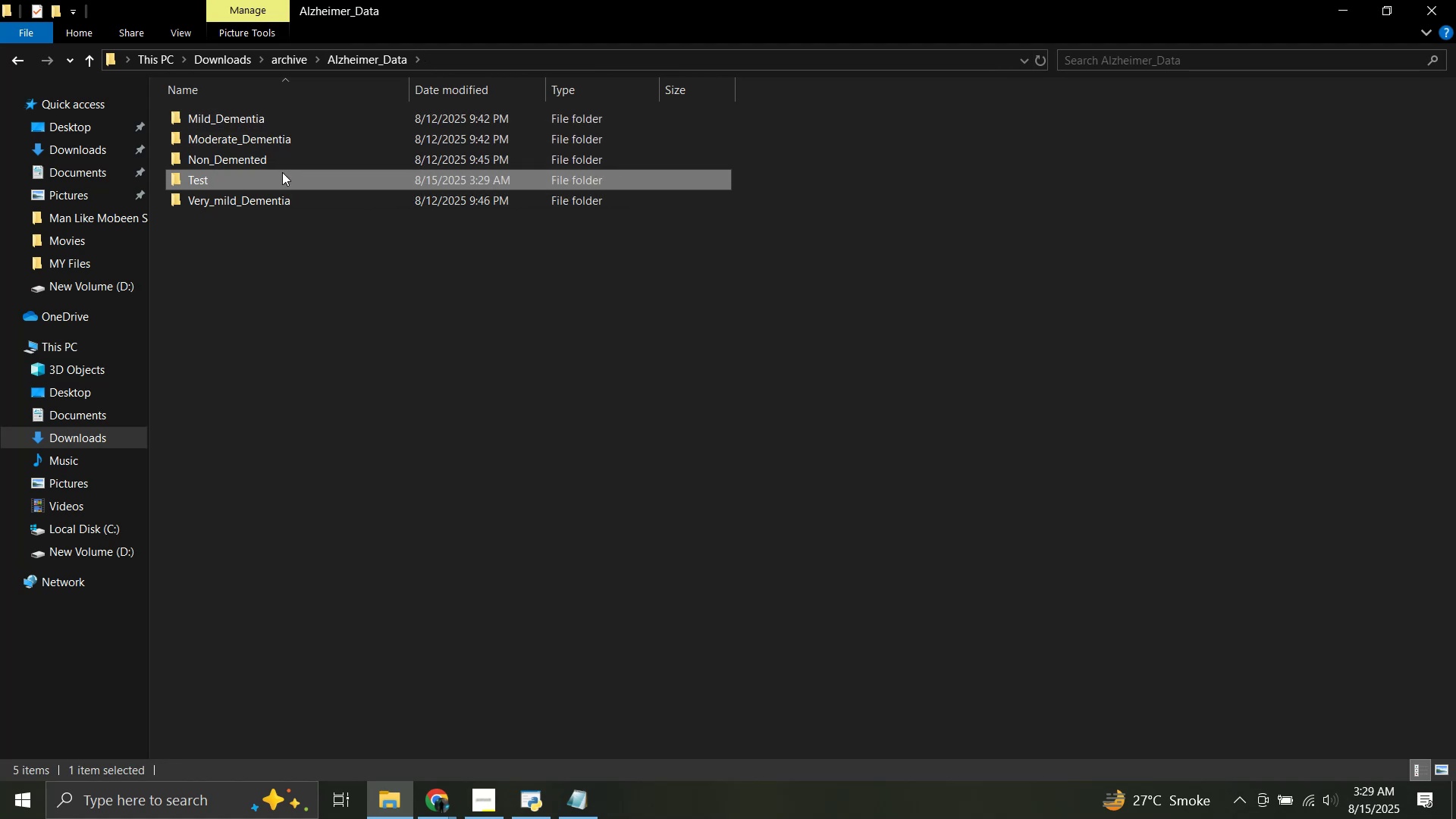 
left_click([282, 172])
 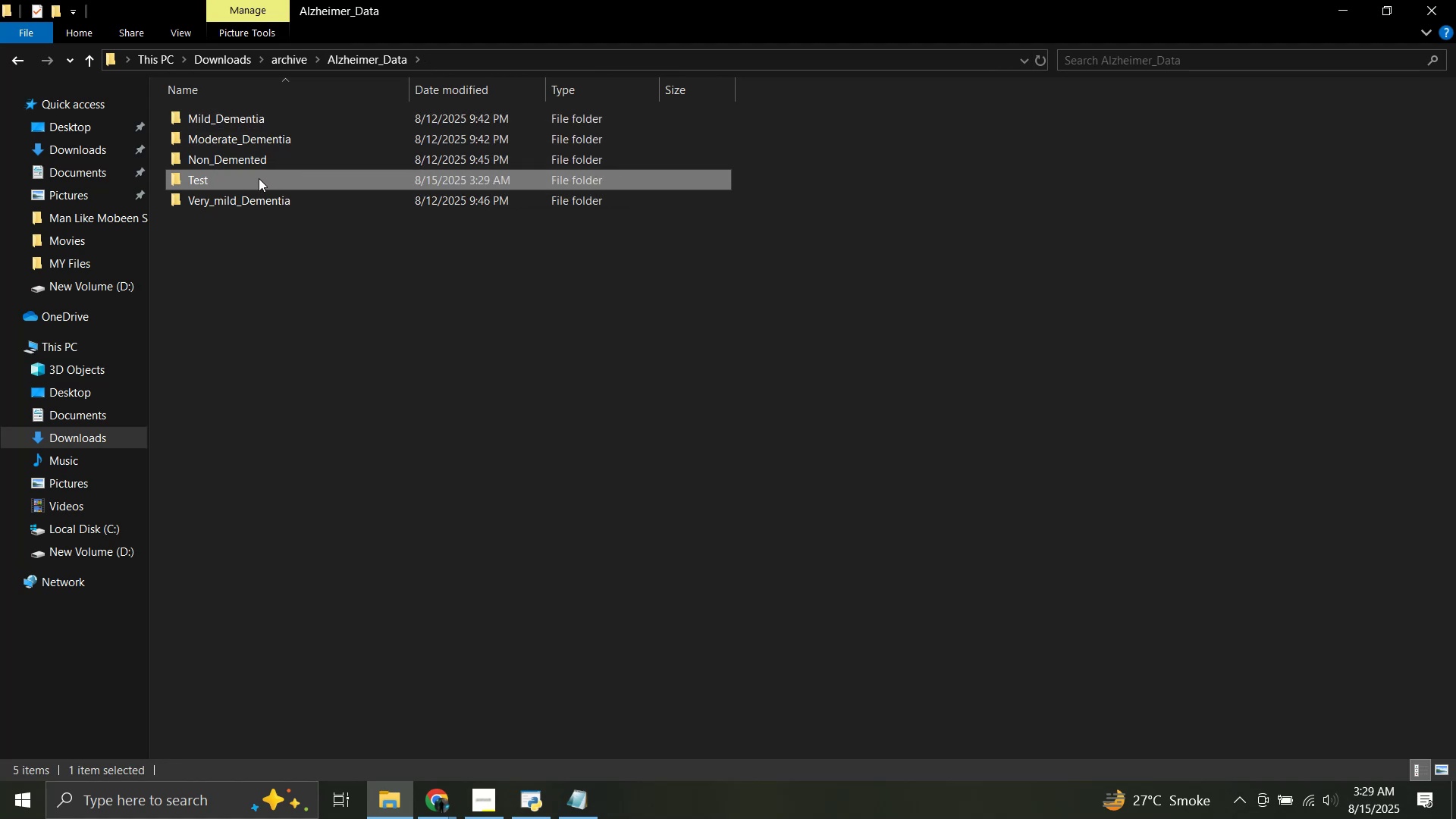 
left_click([257, 178])
 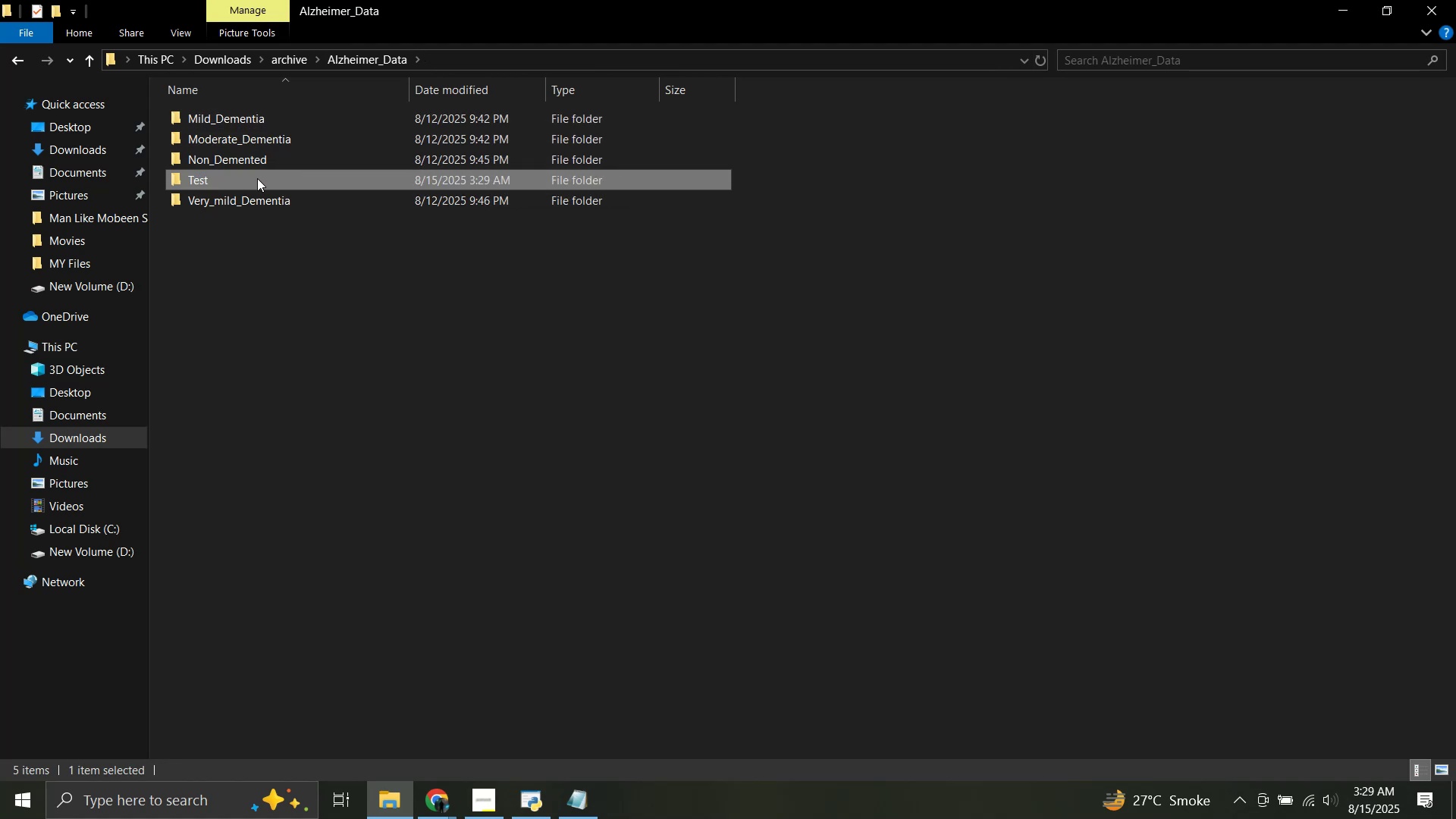 
double_click([257, 178])
 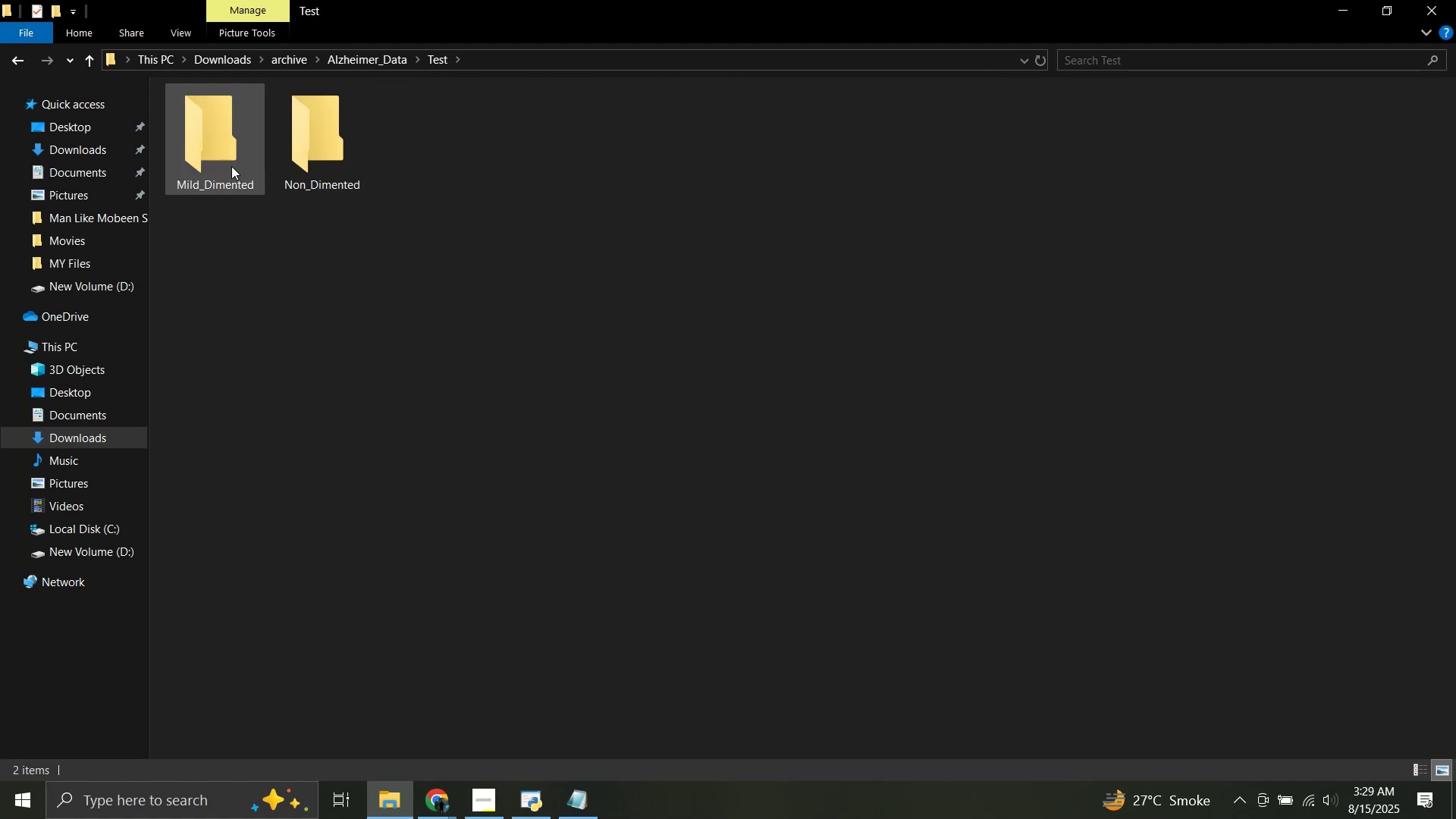 
left_click([231, 166])
 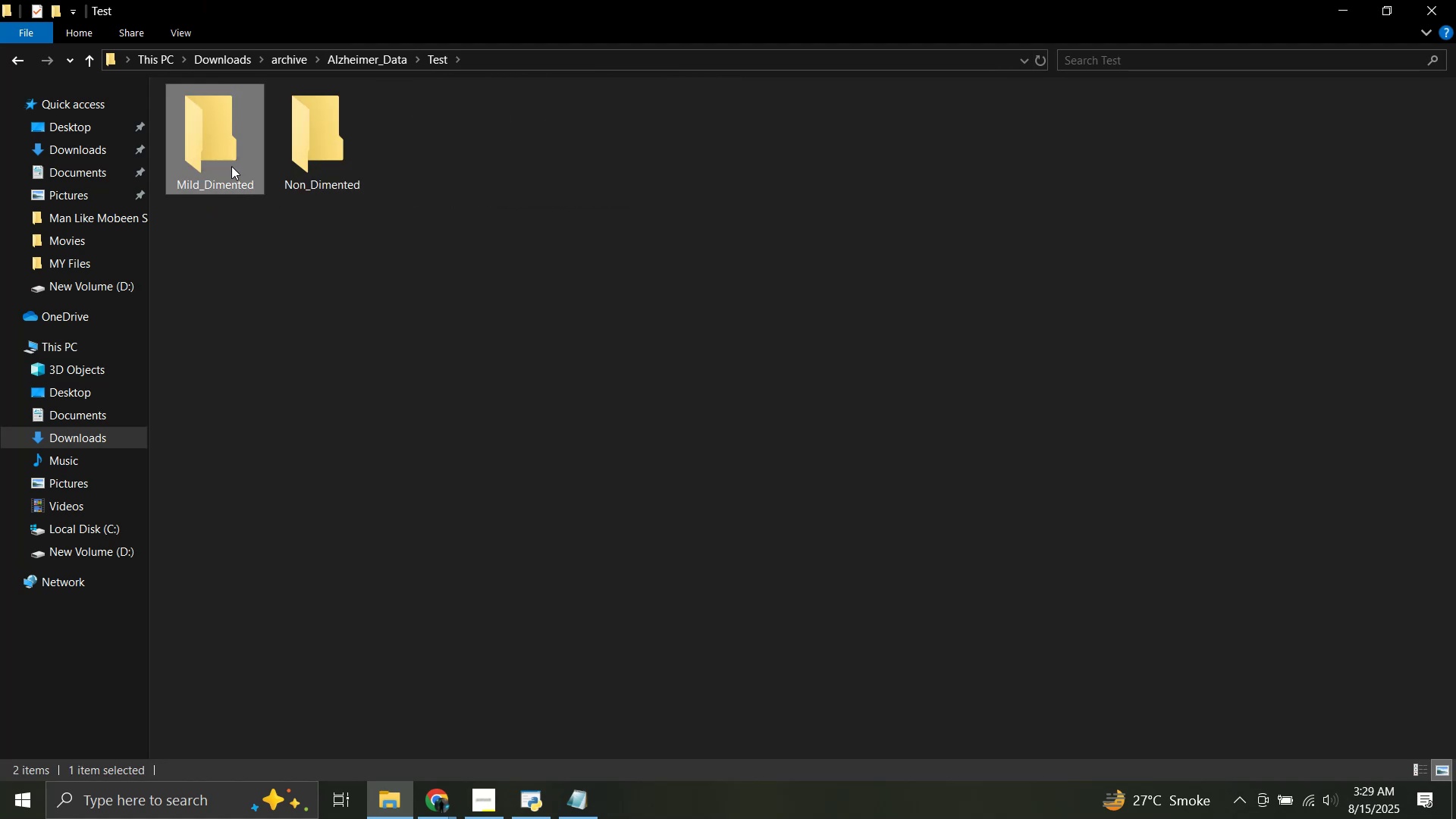 
key(F2)
 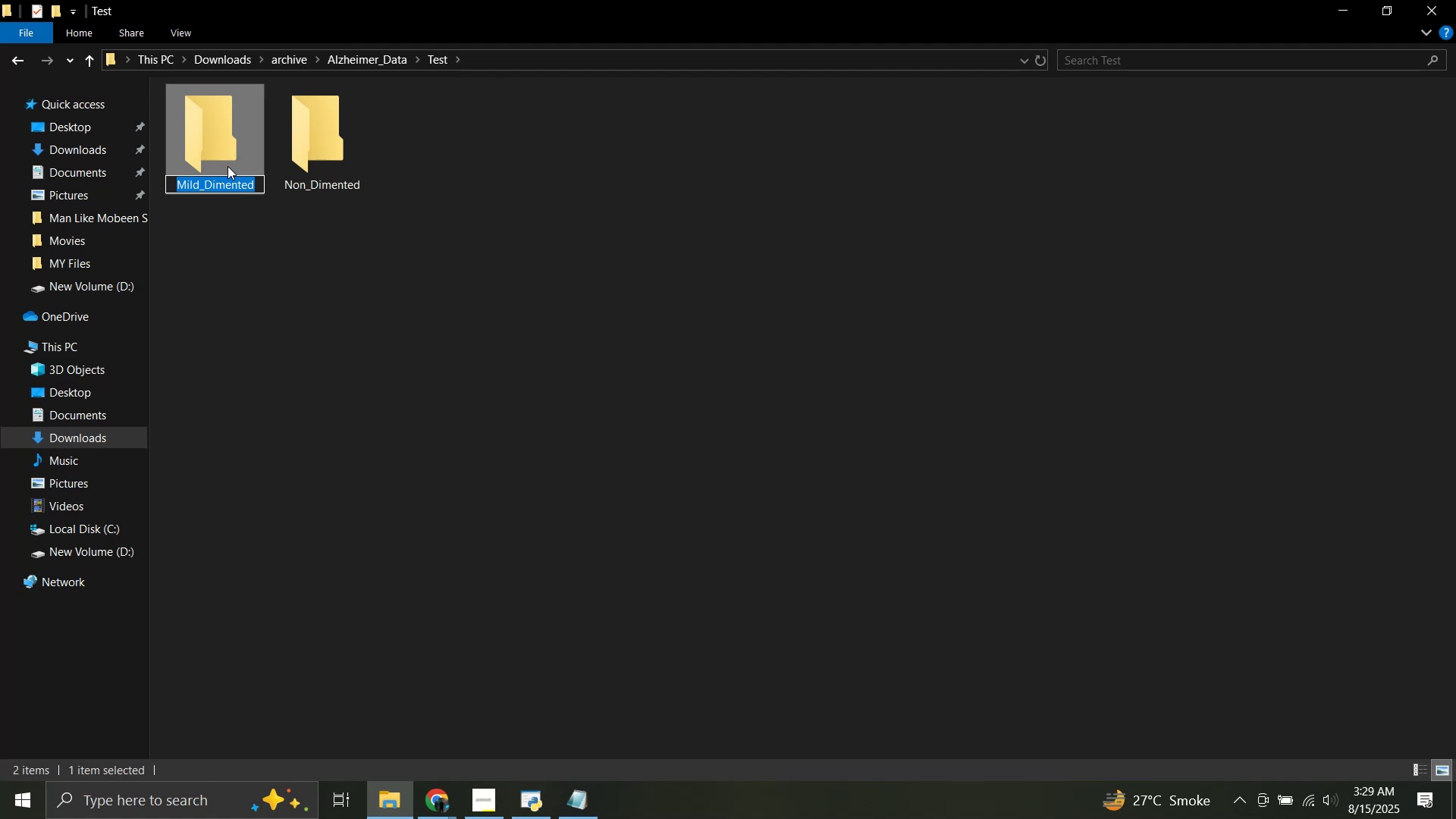 
left_click([217, 185])
 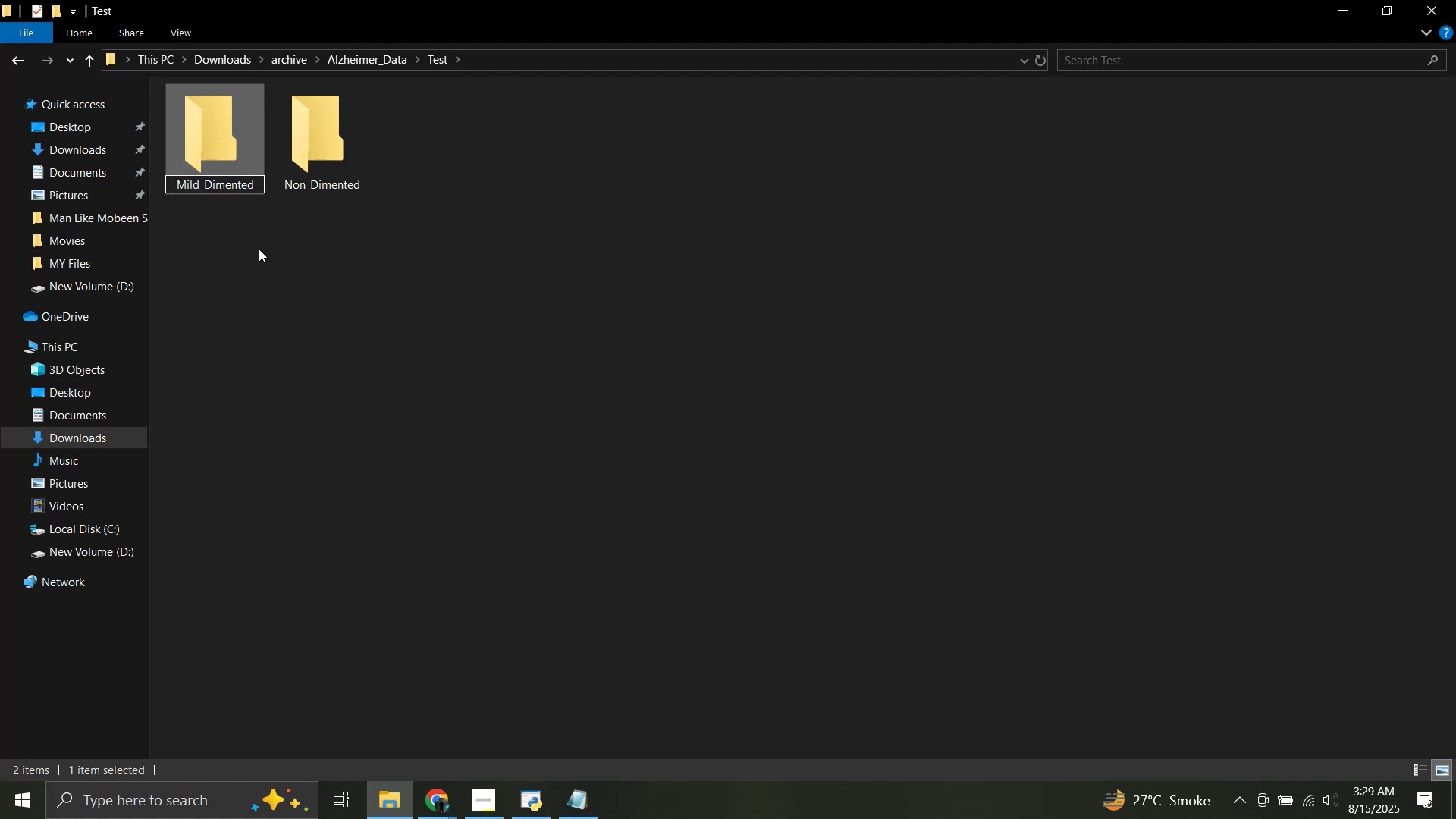 
key(Backspace)
 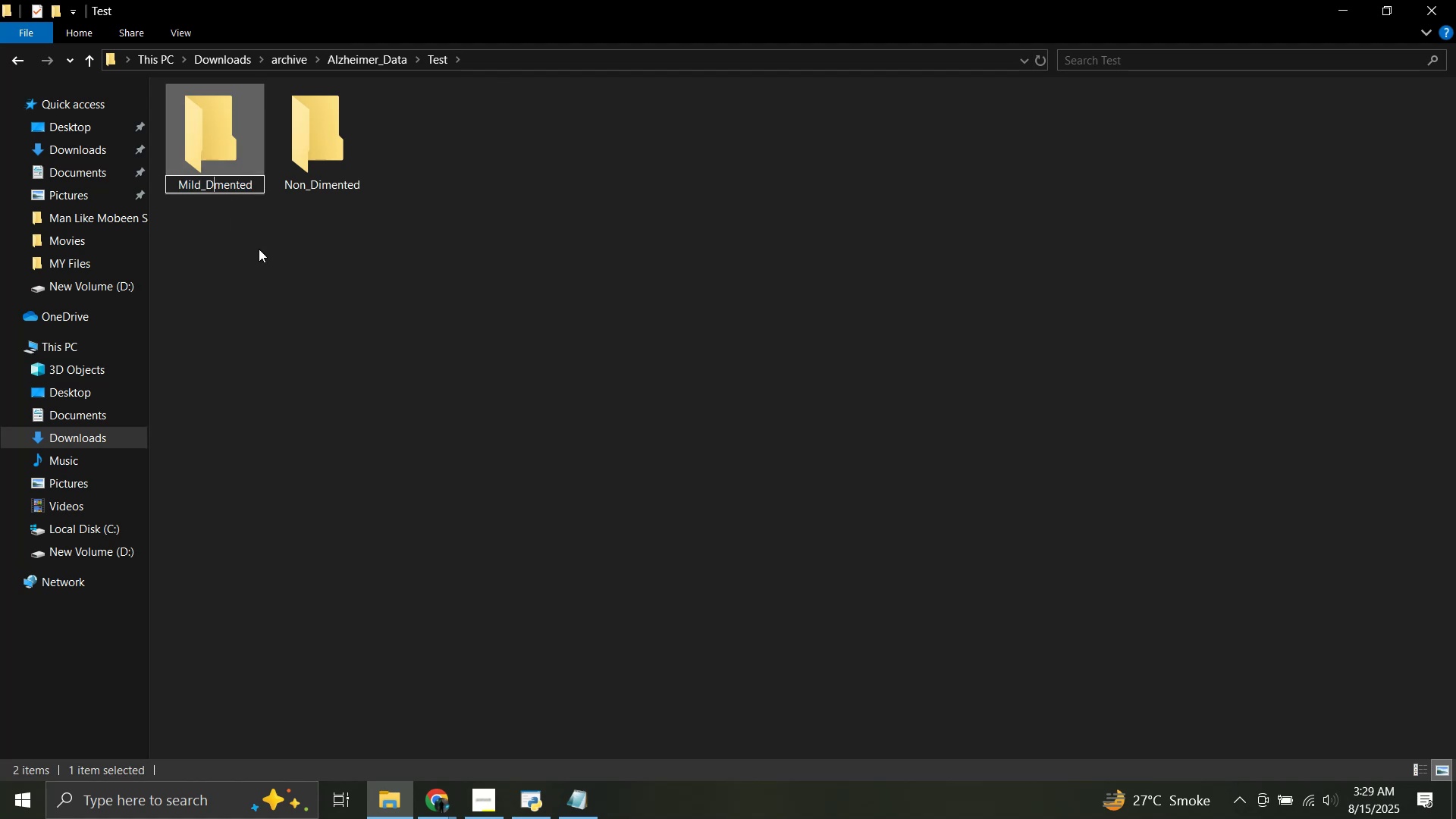 
key(E)
 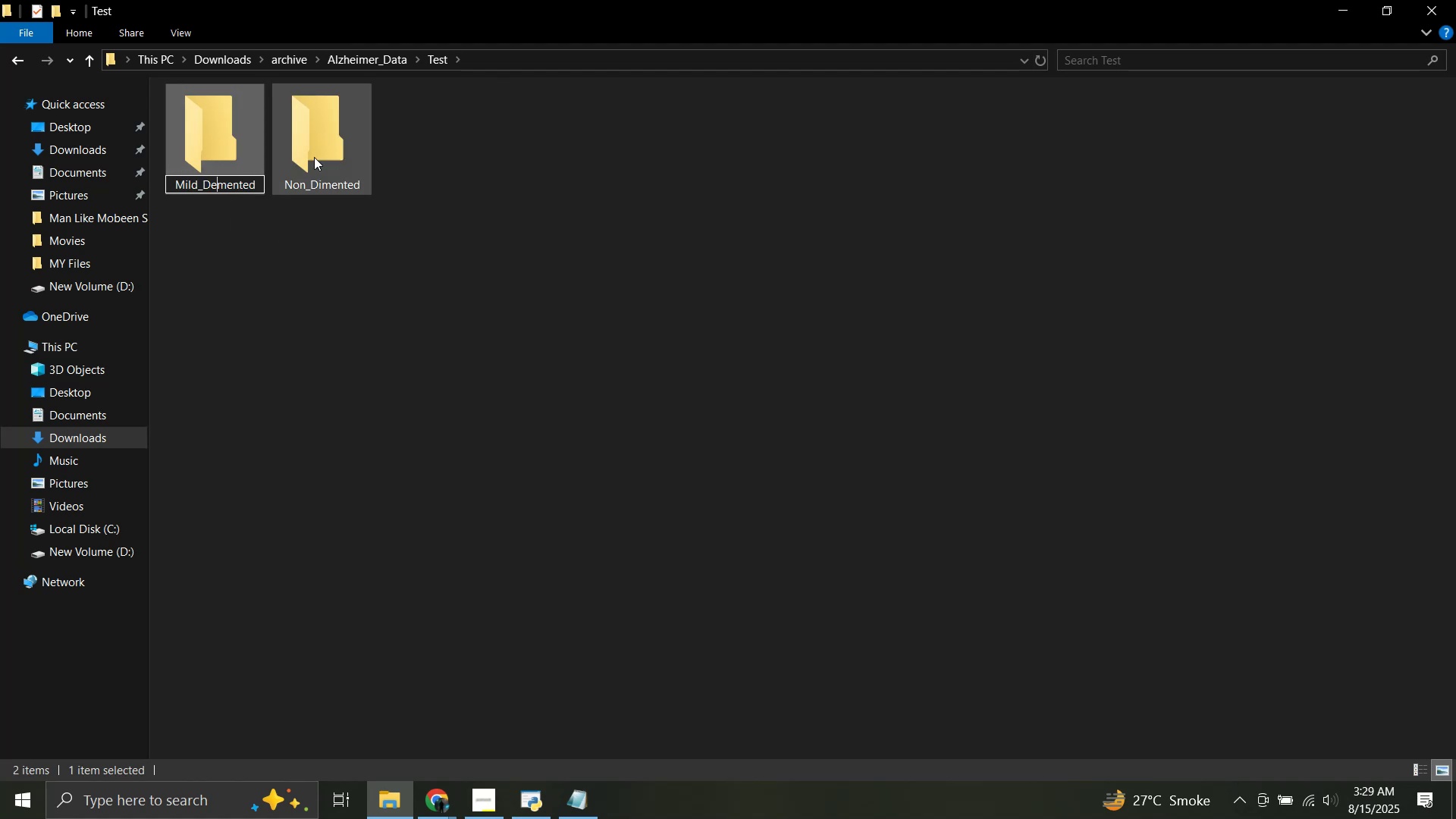 
left_click([314, 159])
 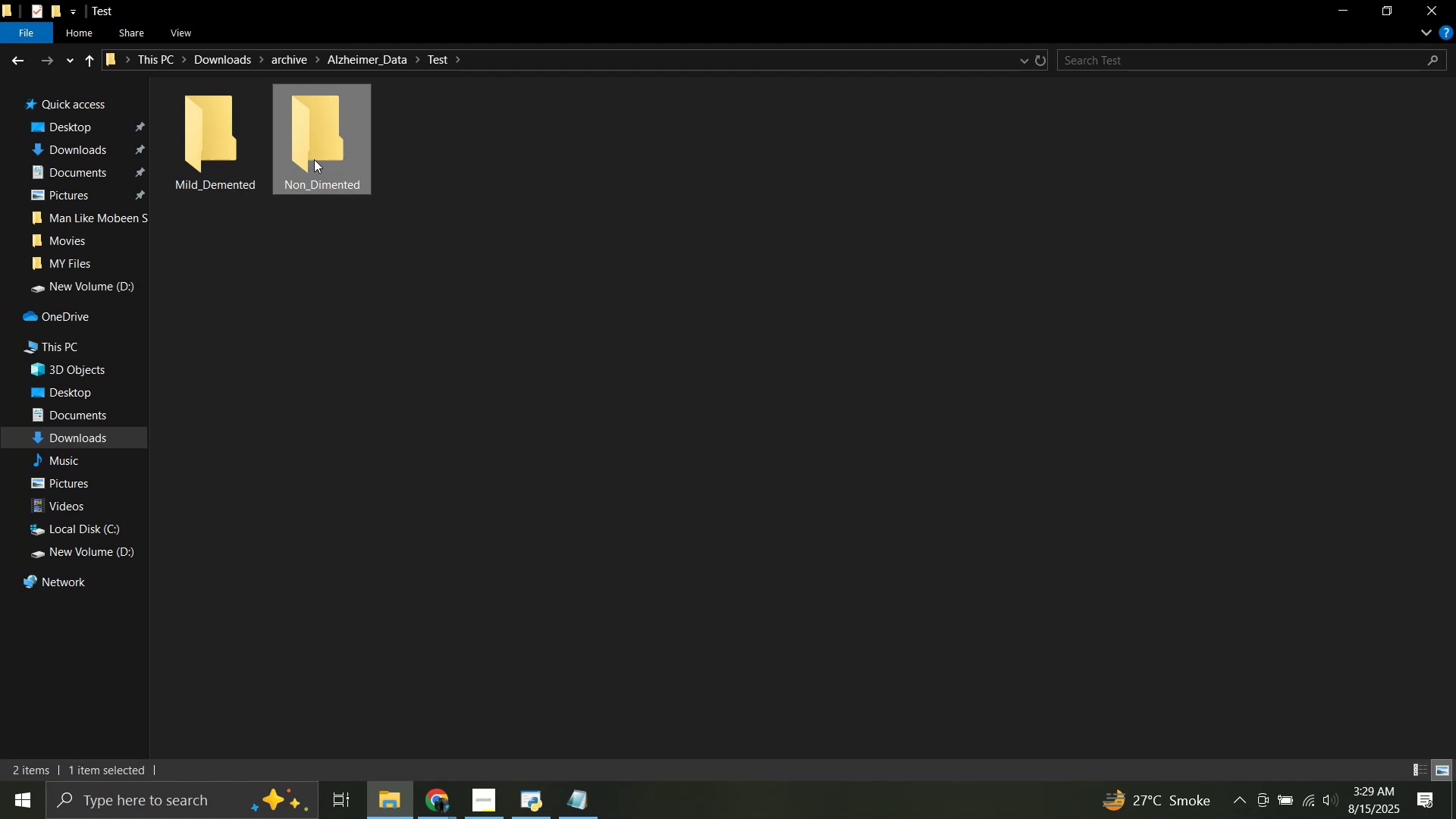 
left_click([314, 159])
 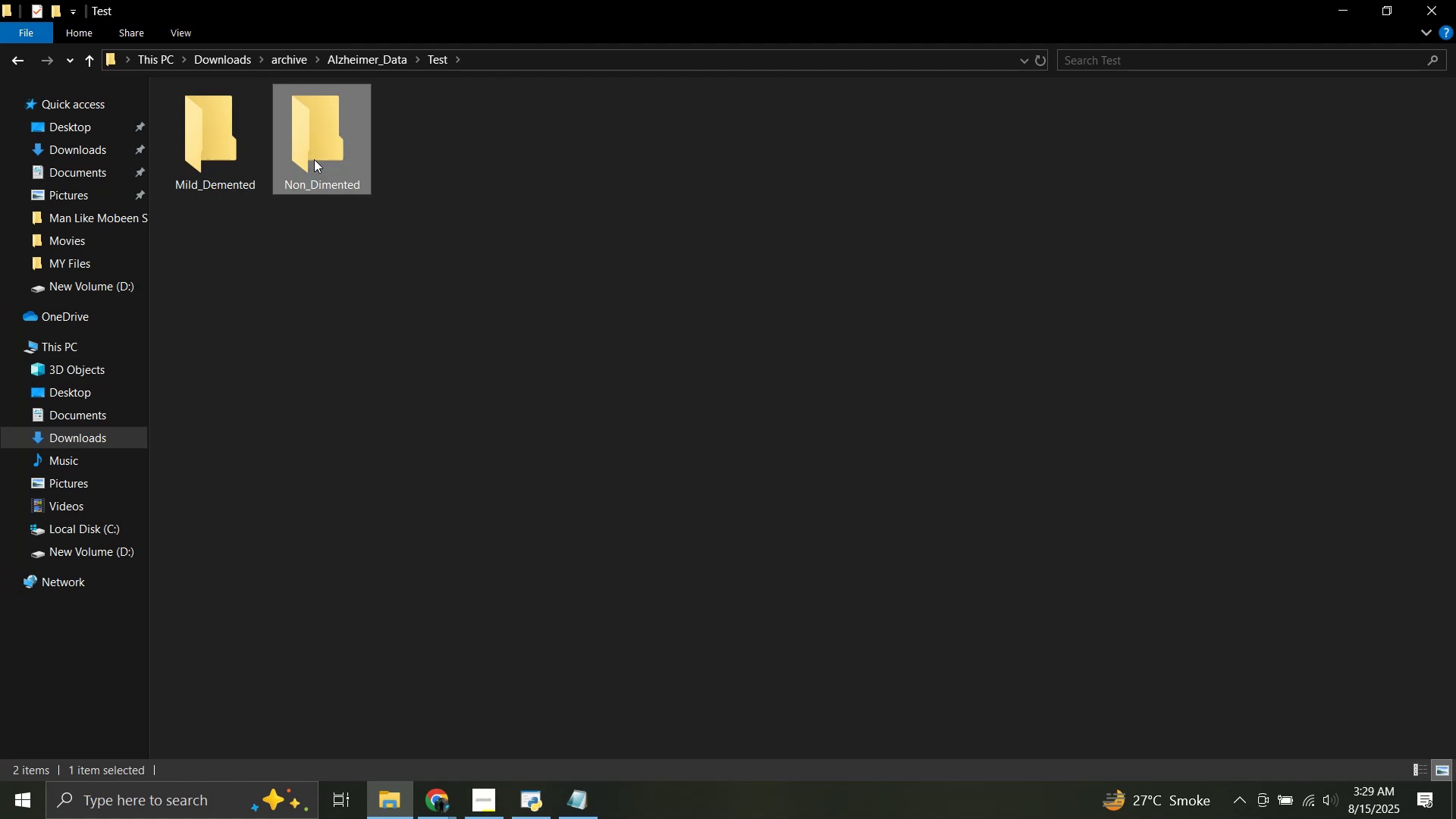 
right_click([314, 159])
 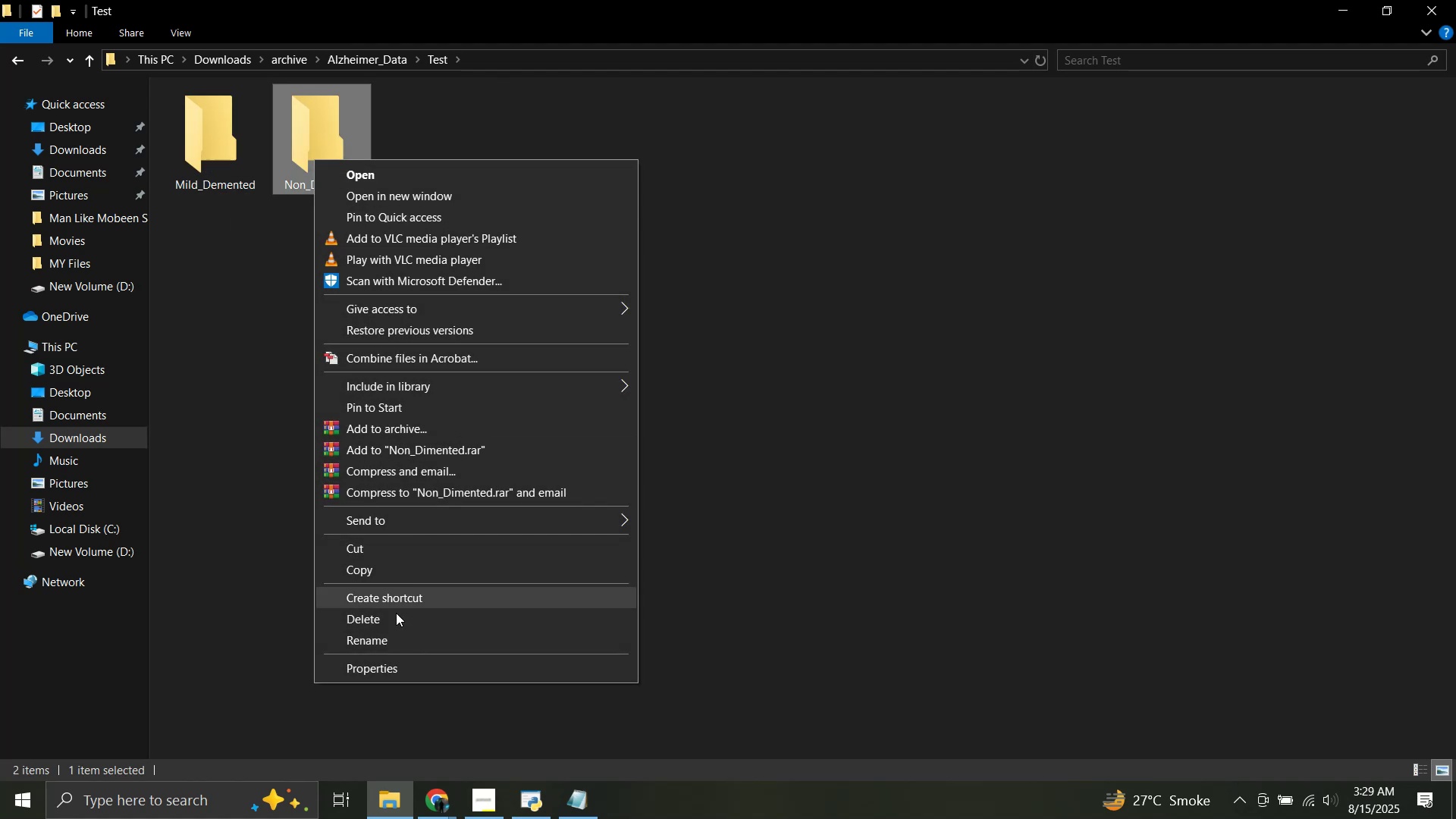 
left_click([391, 641])
 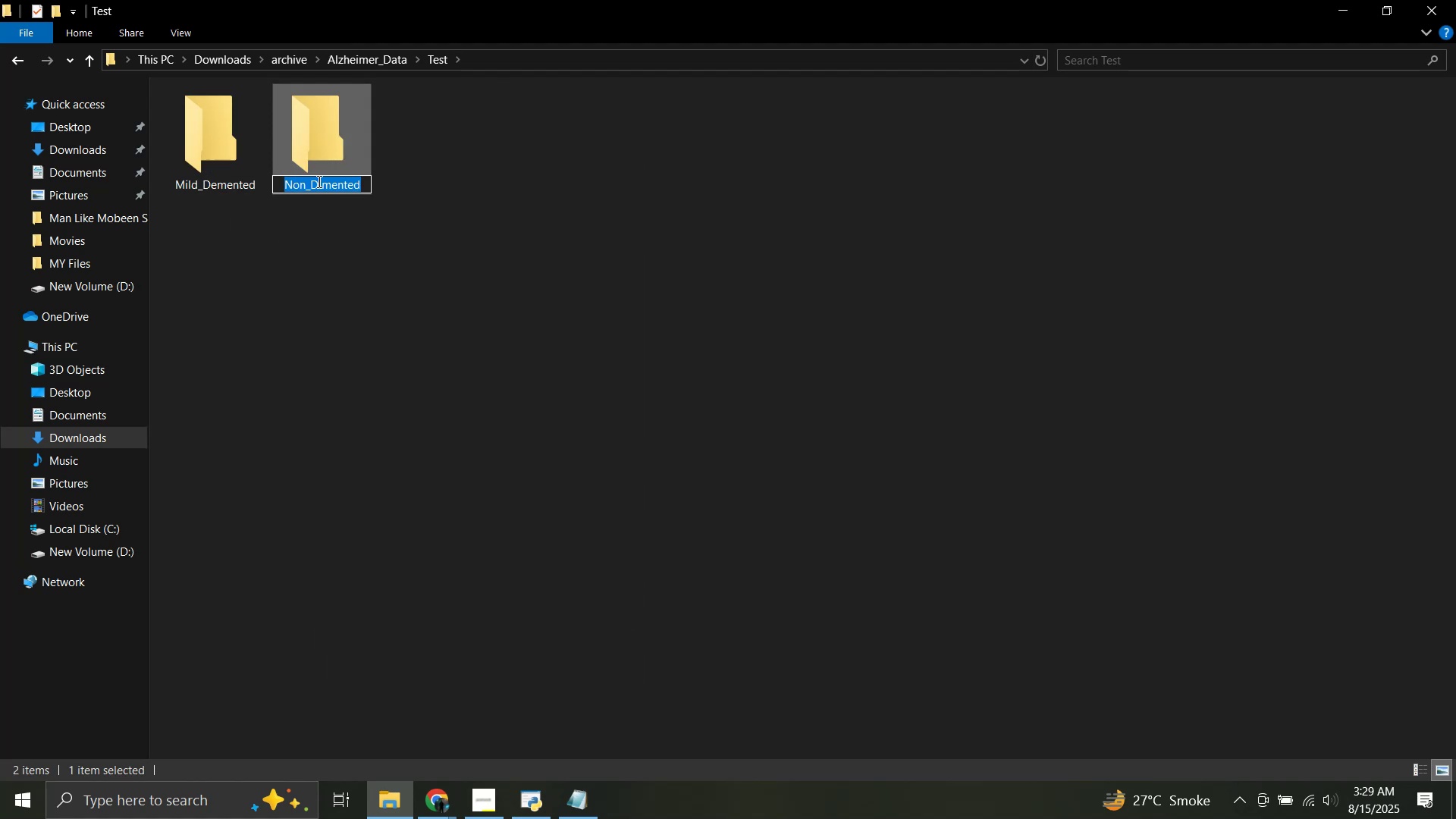 
left_click([322, 185])
 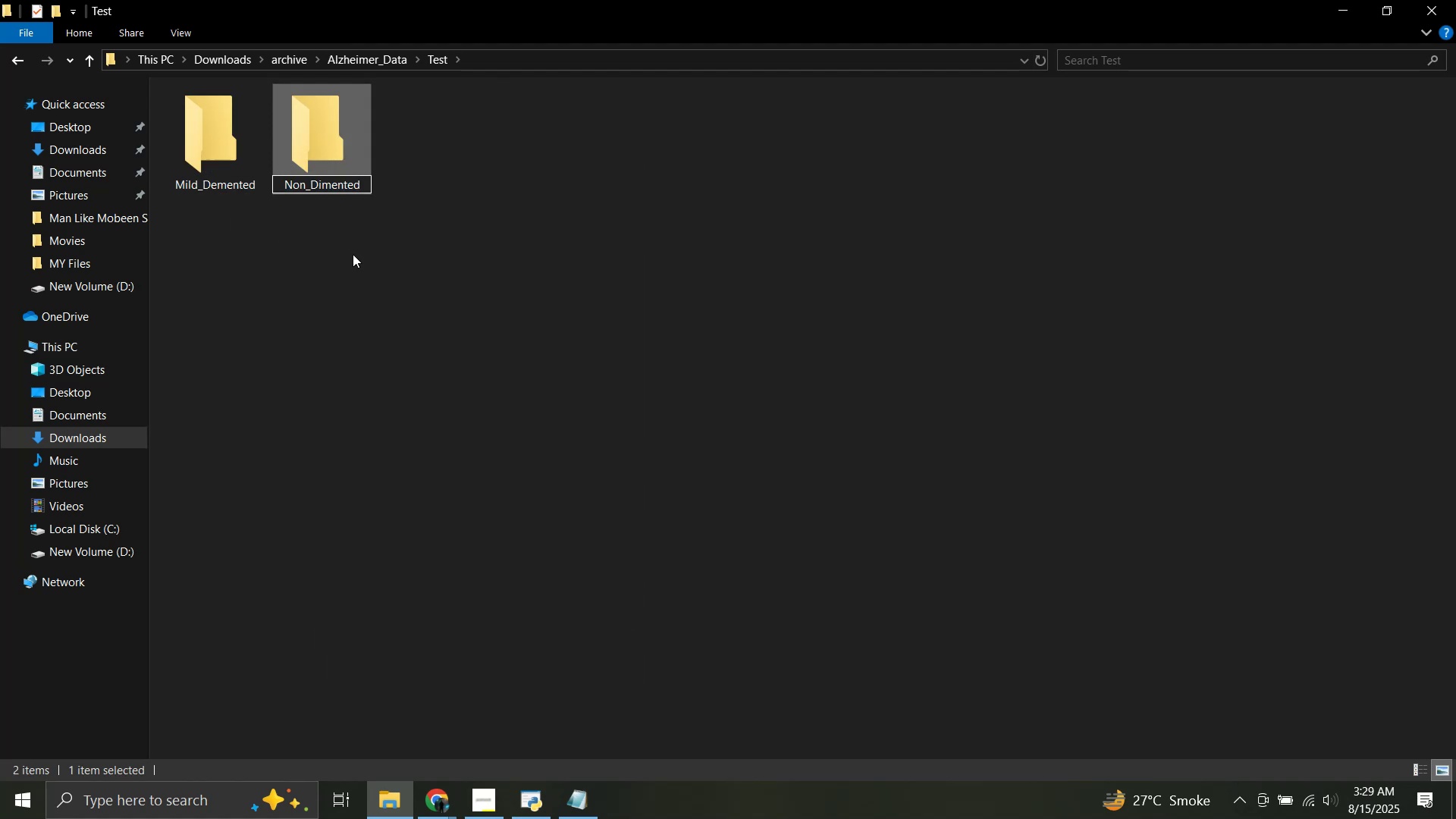 
key(Backspace)
 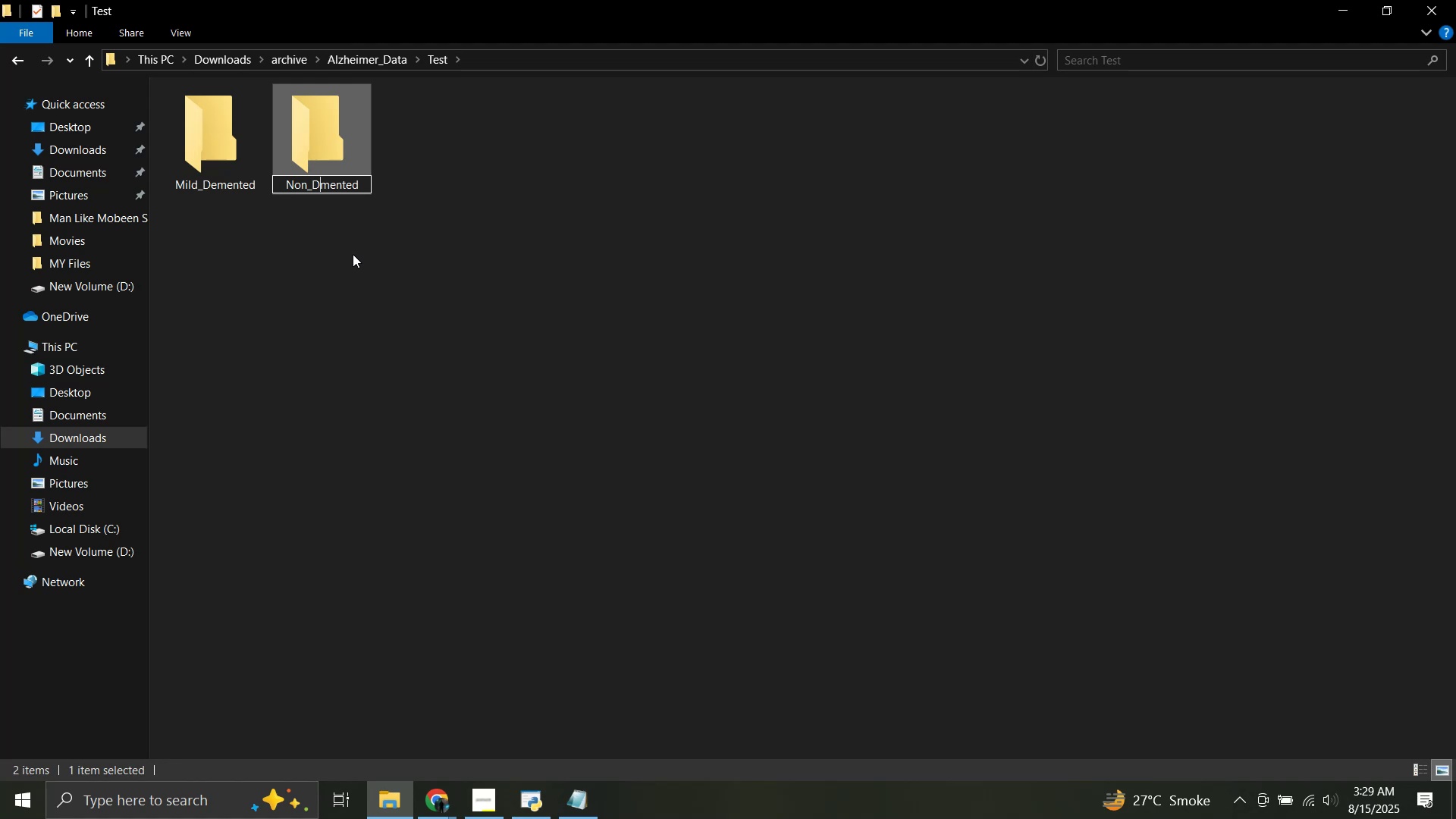 
key(E)
 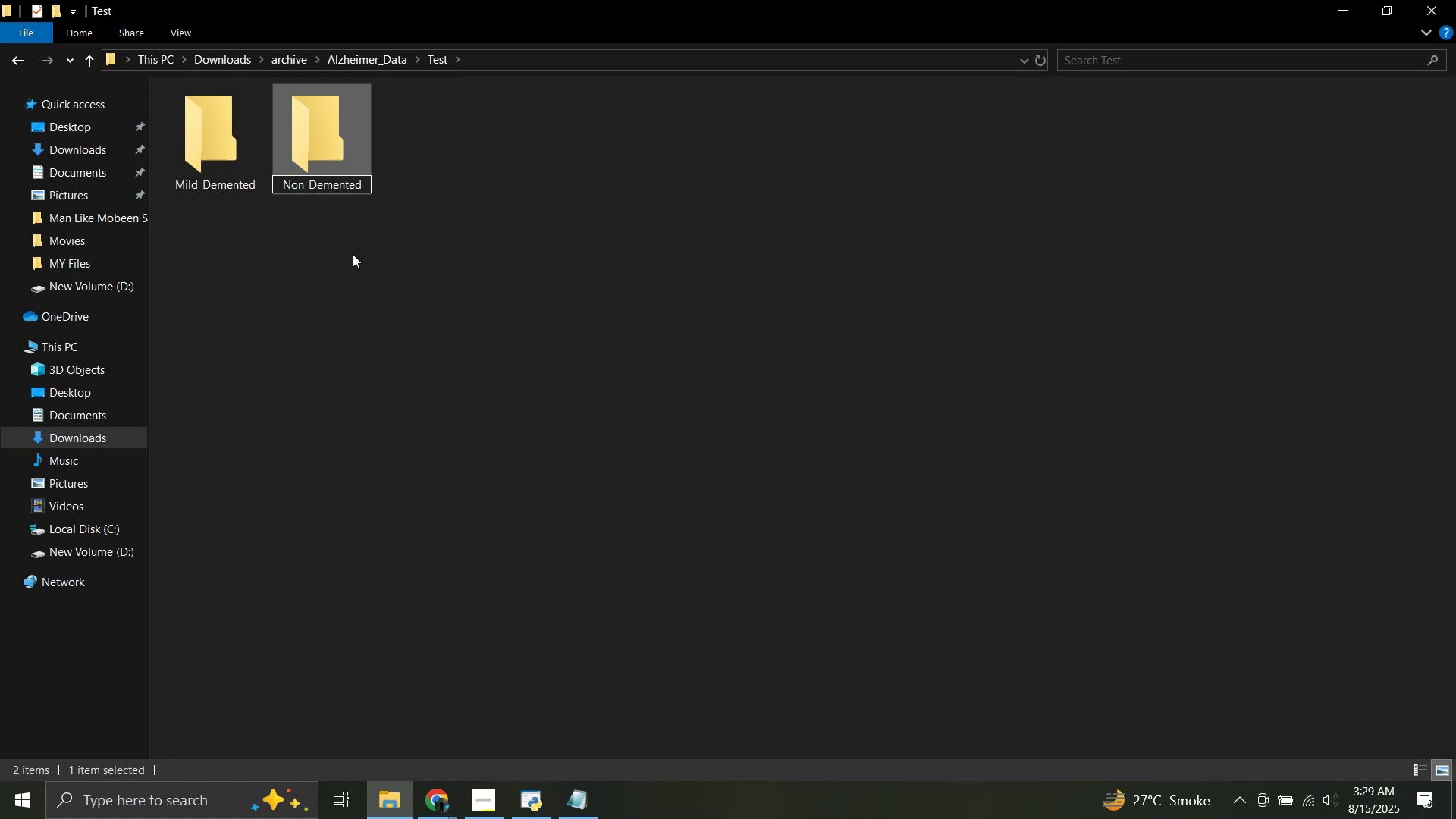 
key(Enter)
 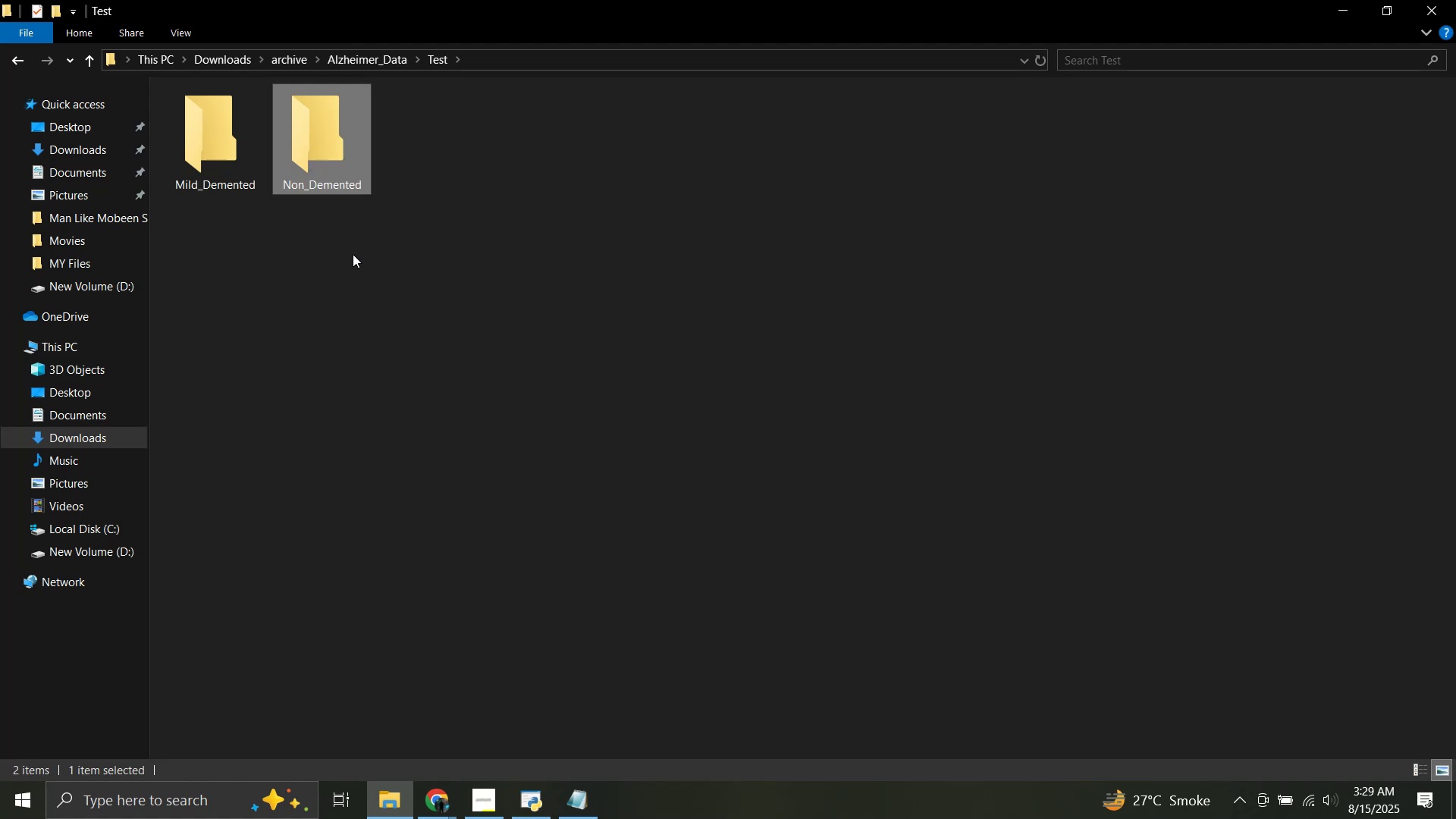 
left_click([400, 238])
 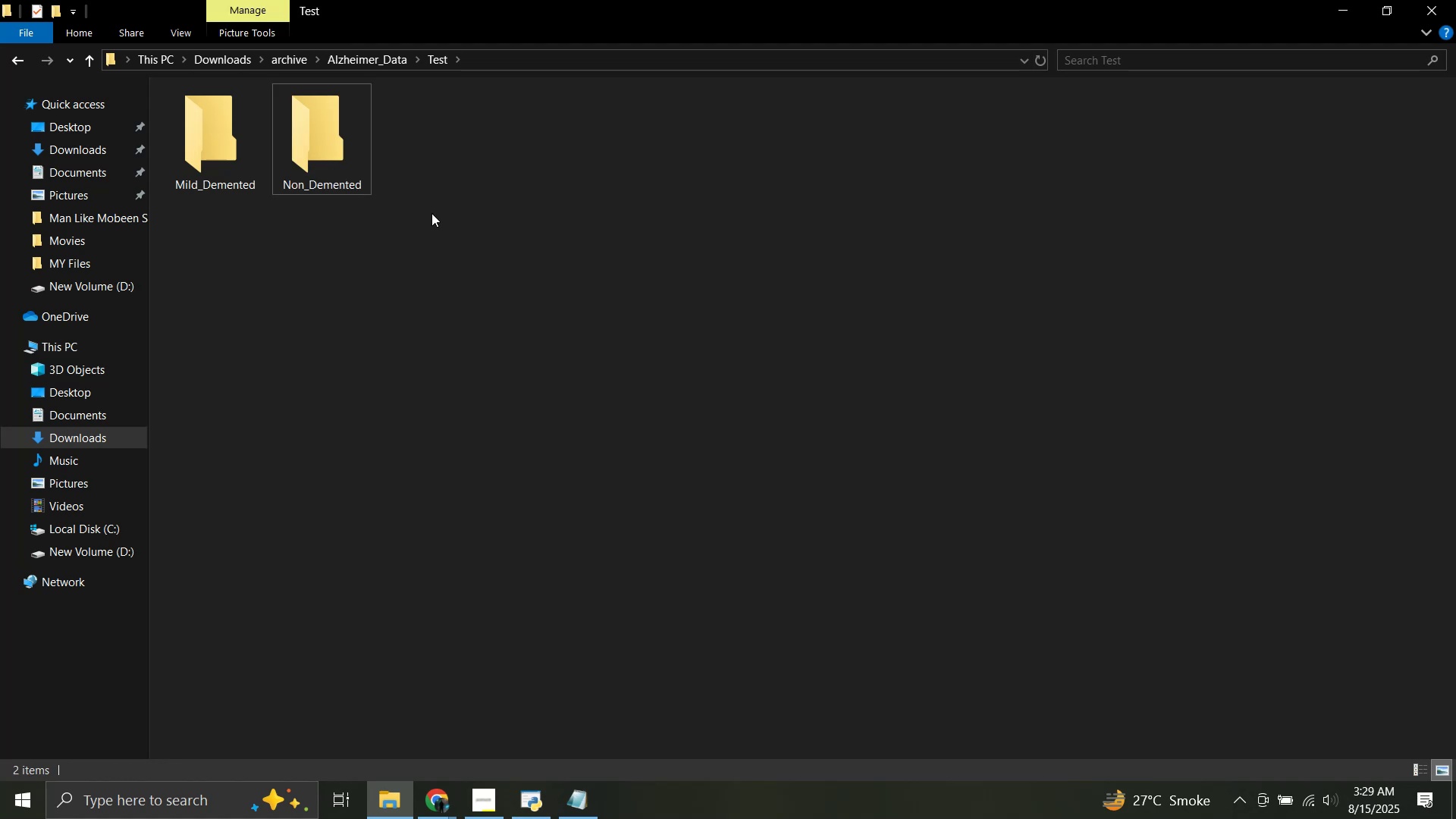 
right_click([435, 214])
 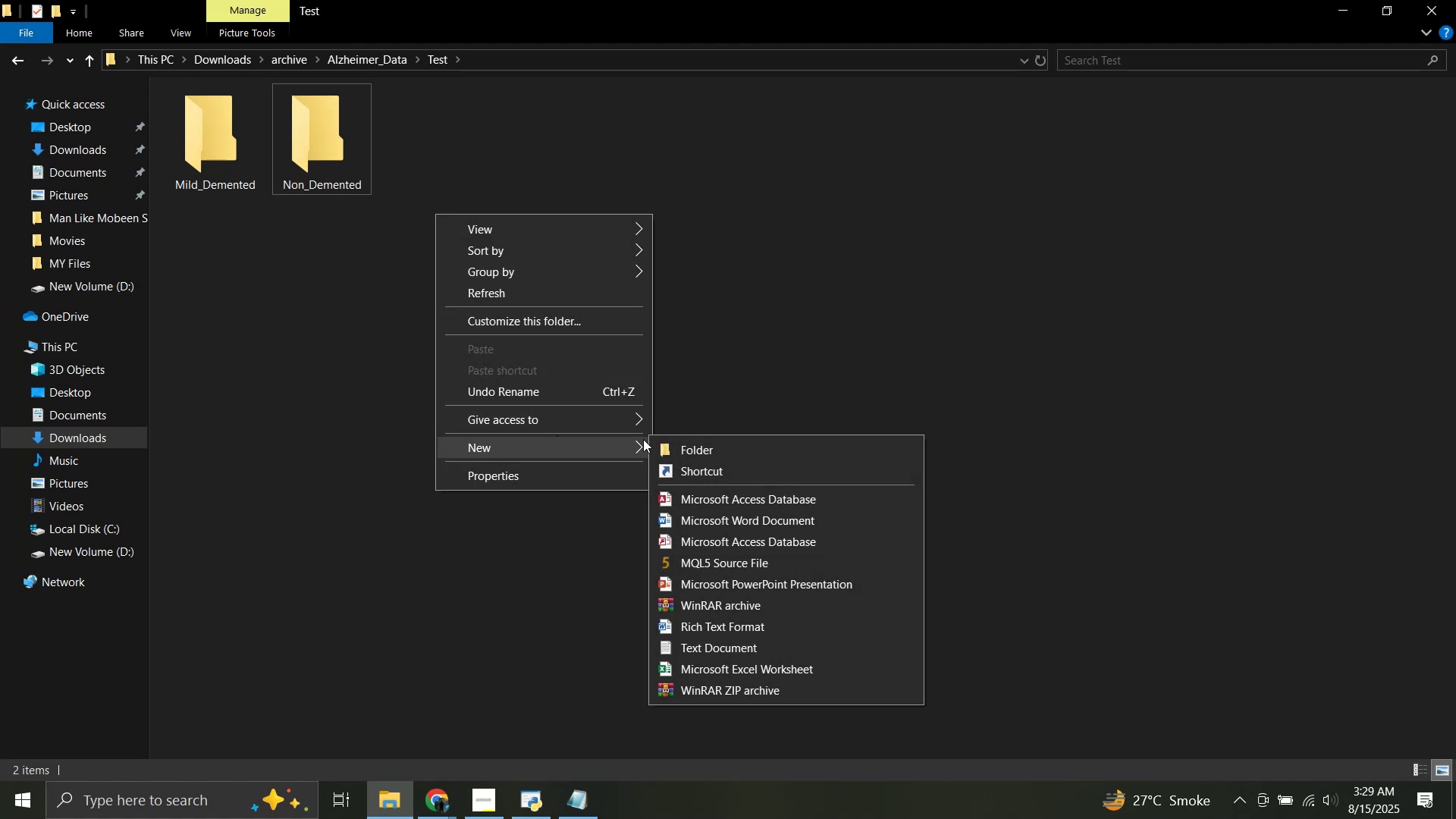 
left_click([704, 450])
 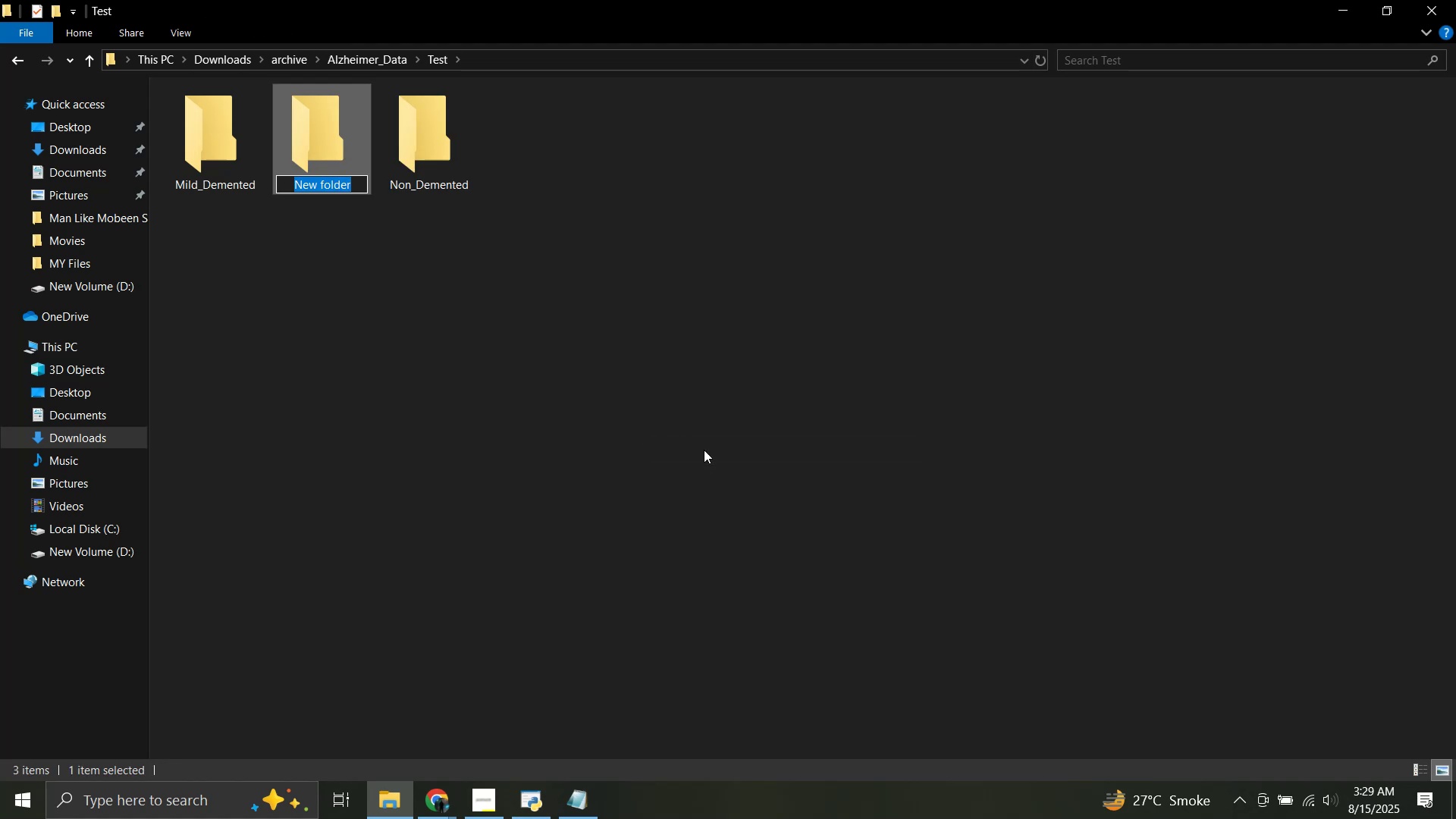 
type(V)
key(Backspace)
type(Moderate_Demented)
 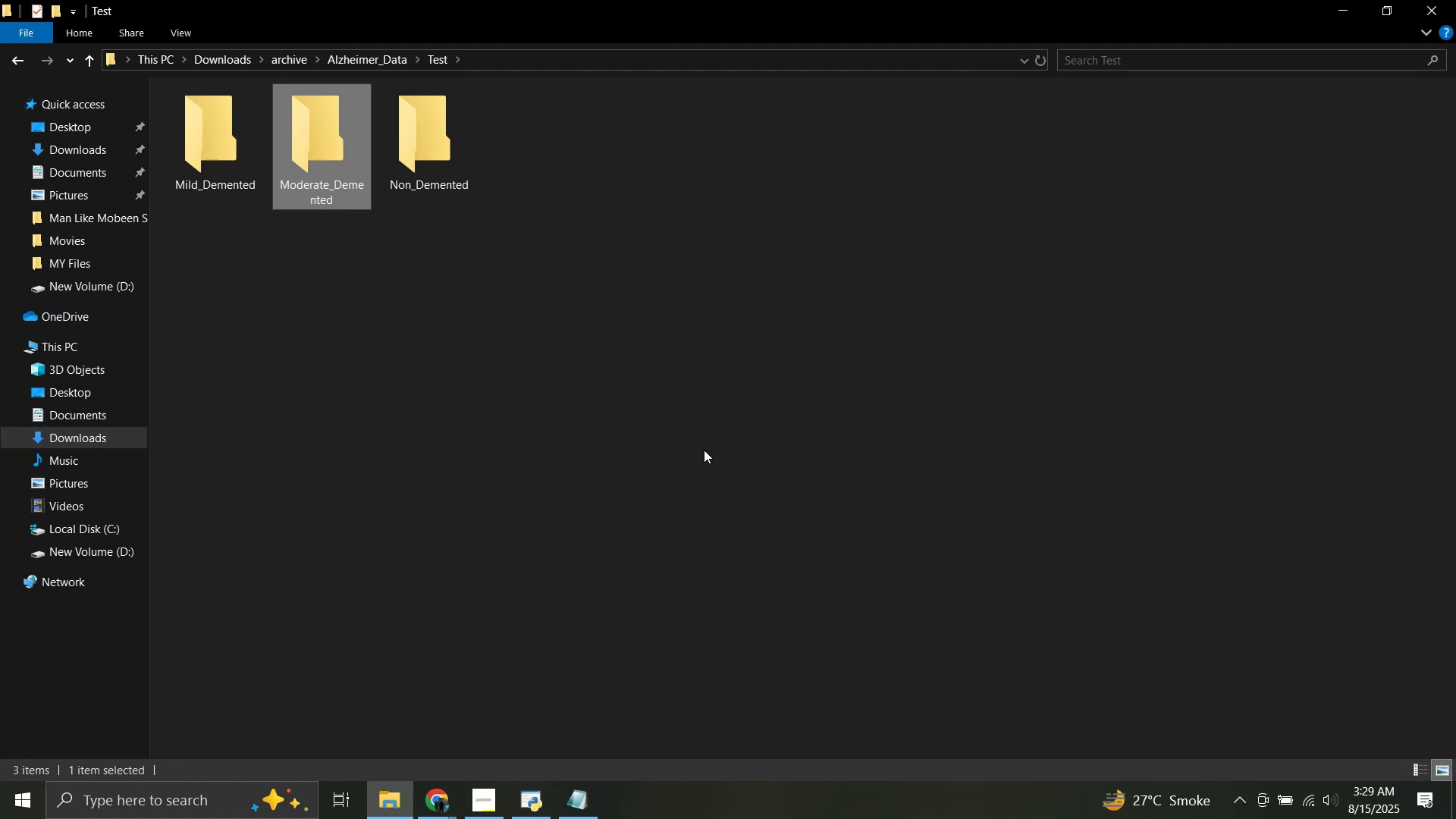 
 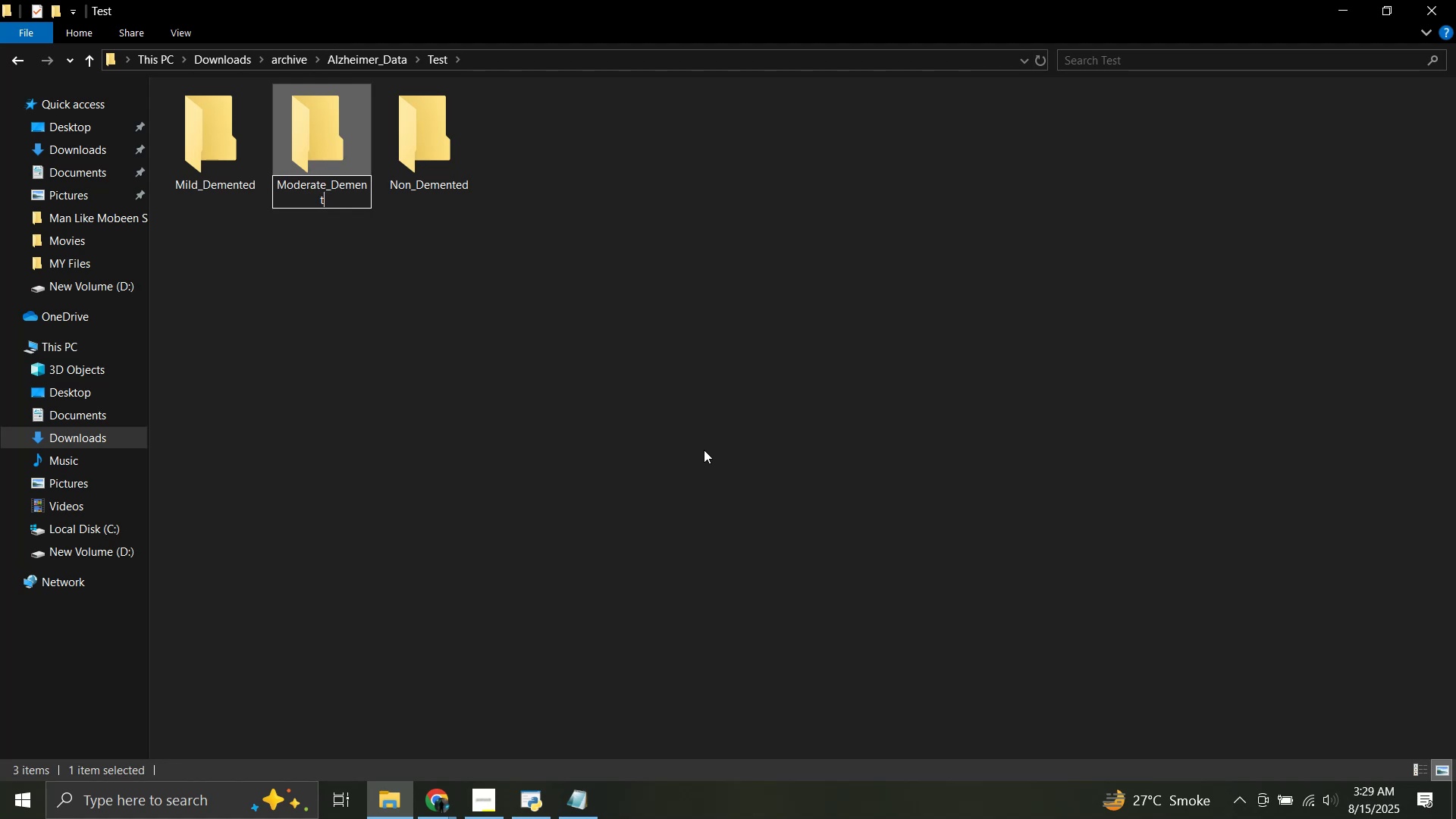 
key(Enter)
 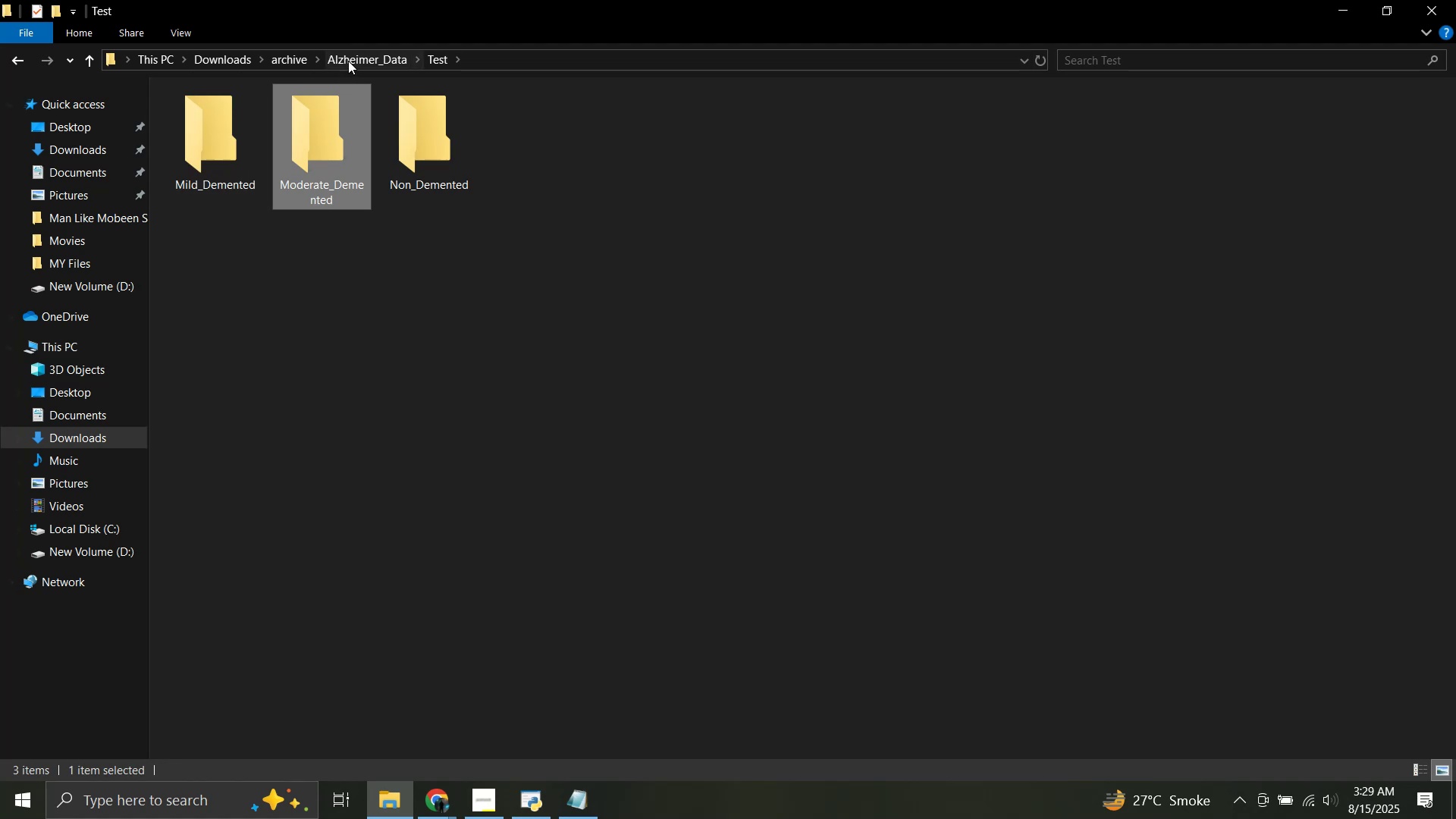 
left_click([296, 52])
 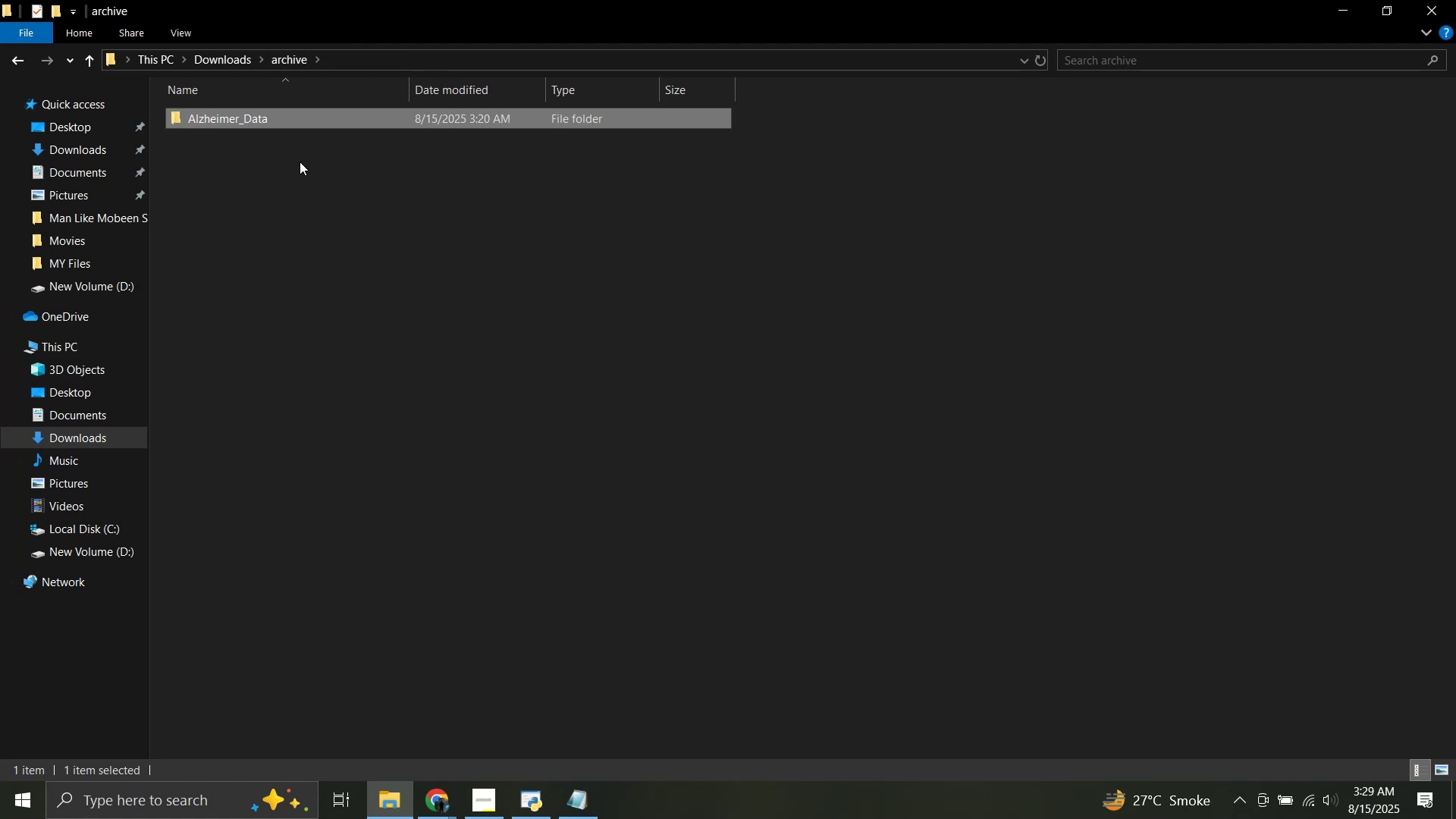 
double_click([285, 112])
 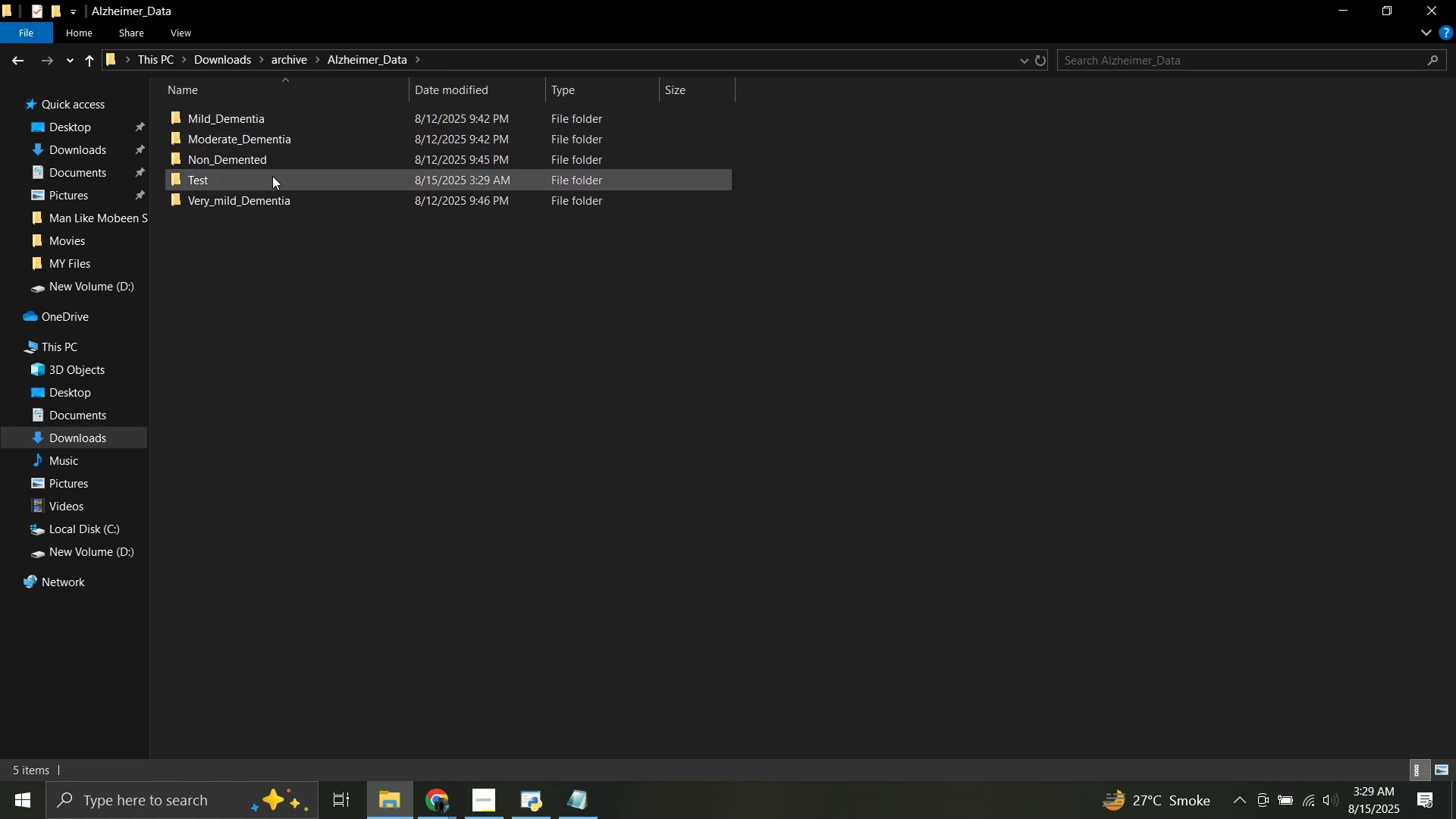 
left_click([272, 176])
 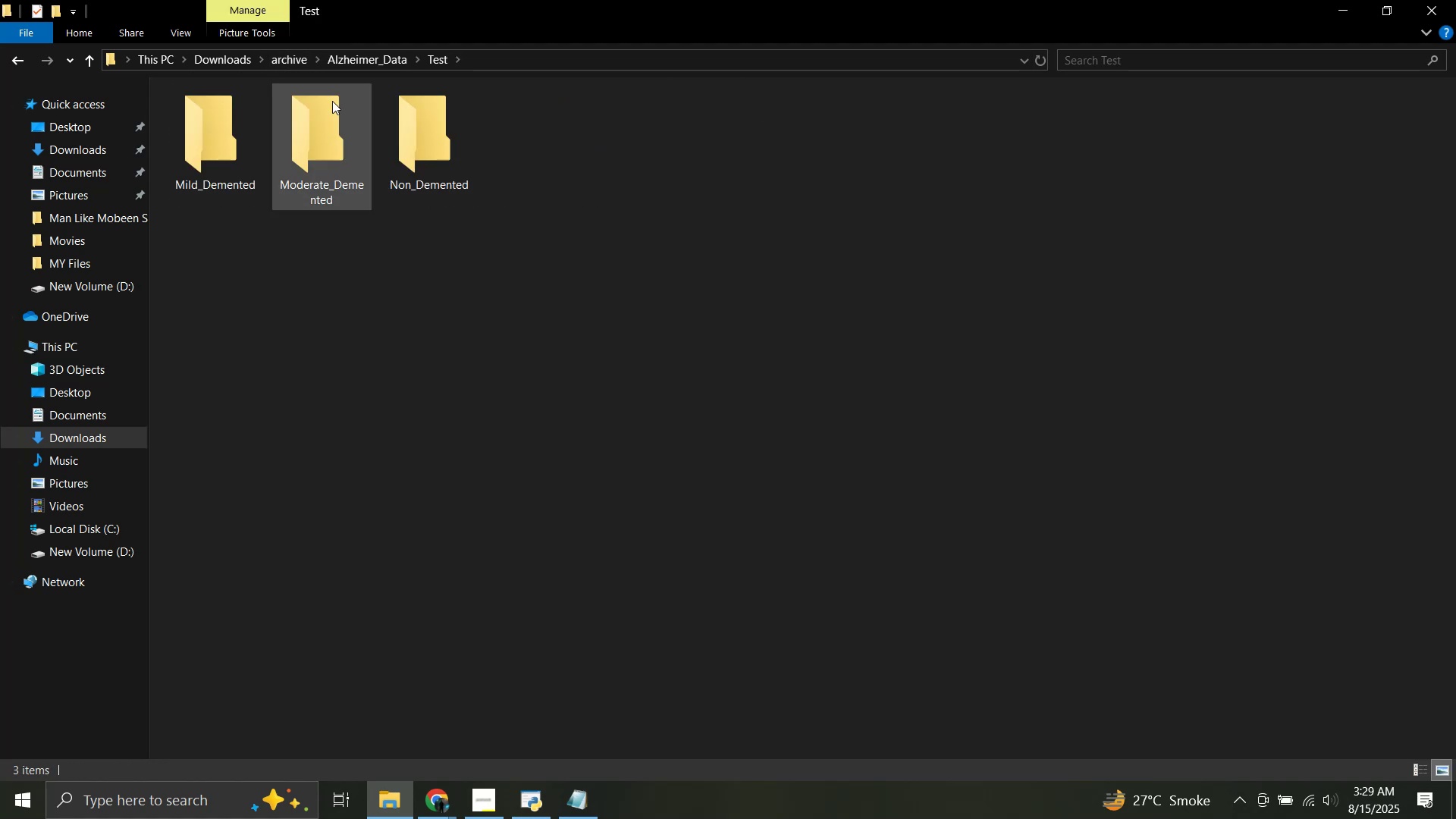 
left_click([348, 61])
 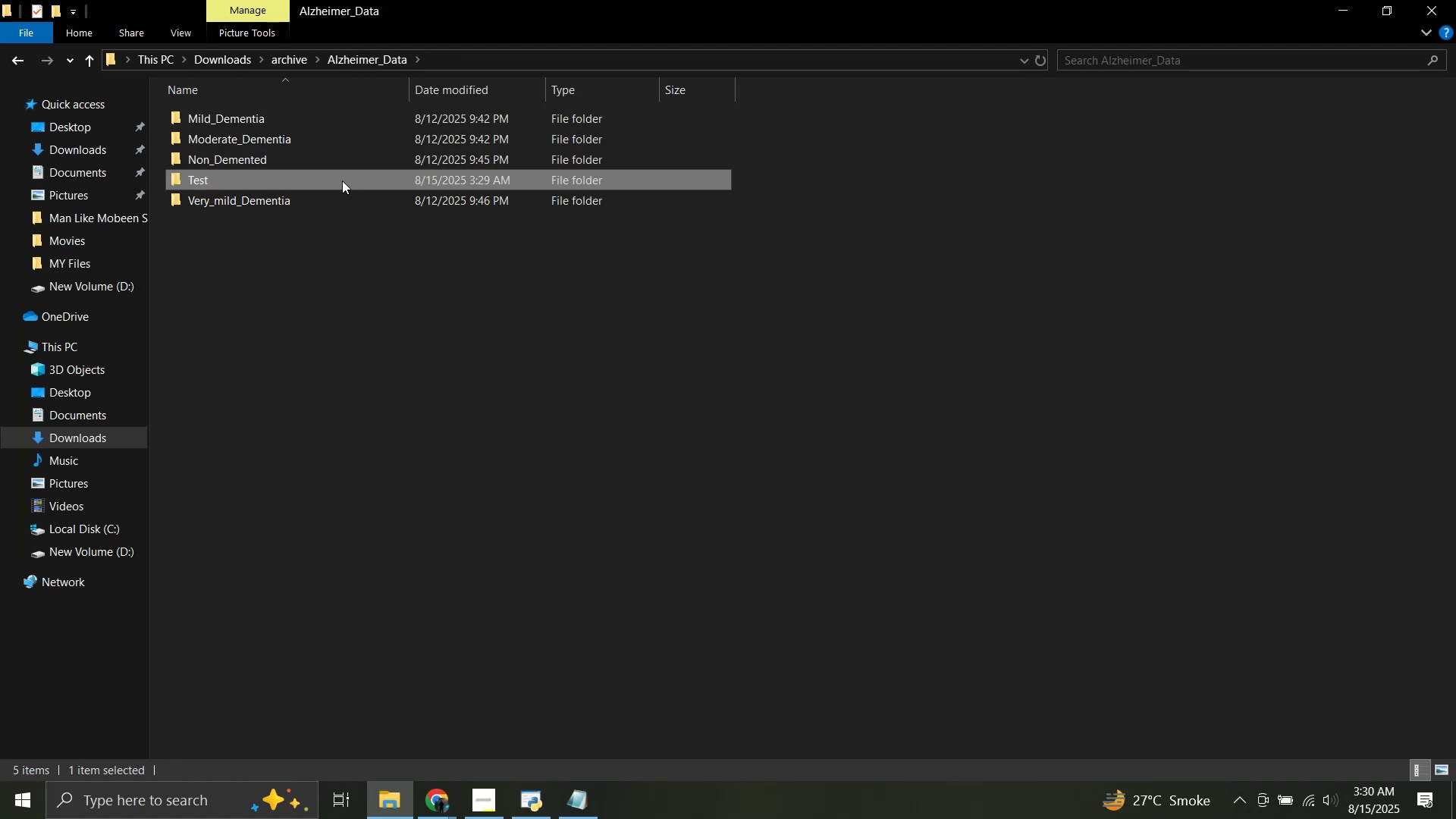 
left_click([281, 159])
 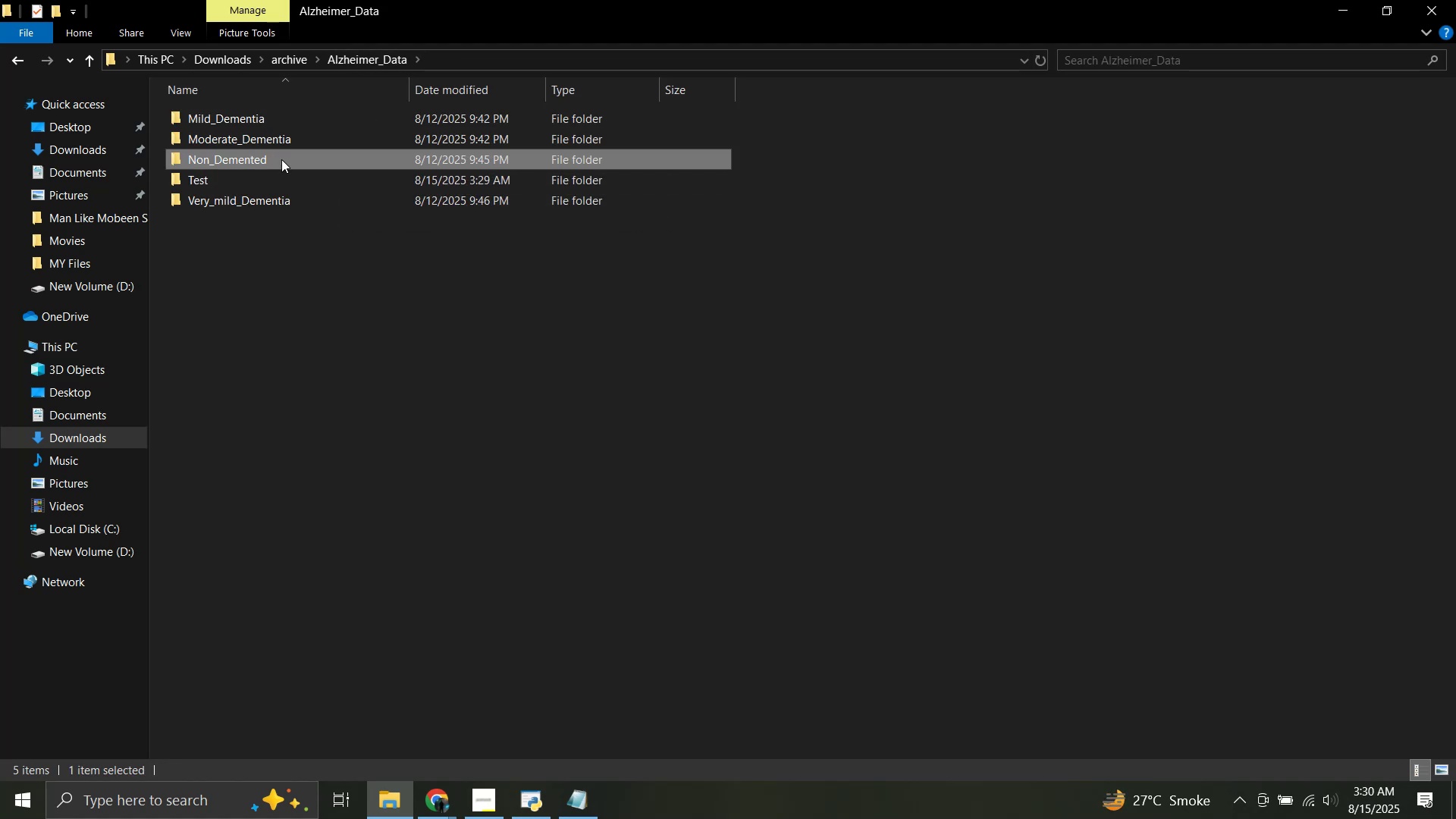 
right_click([281, 159])
 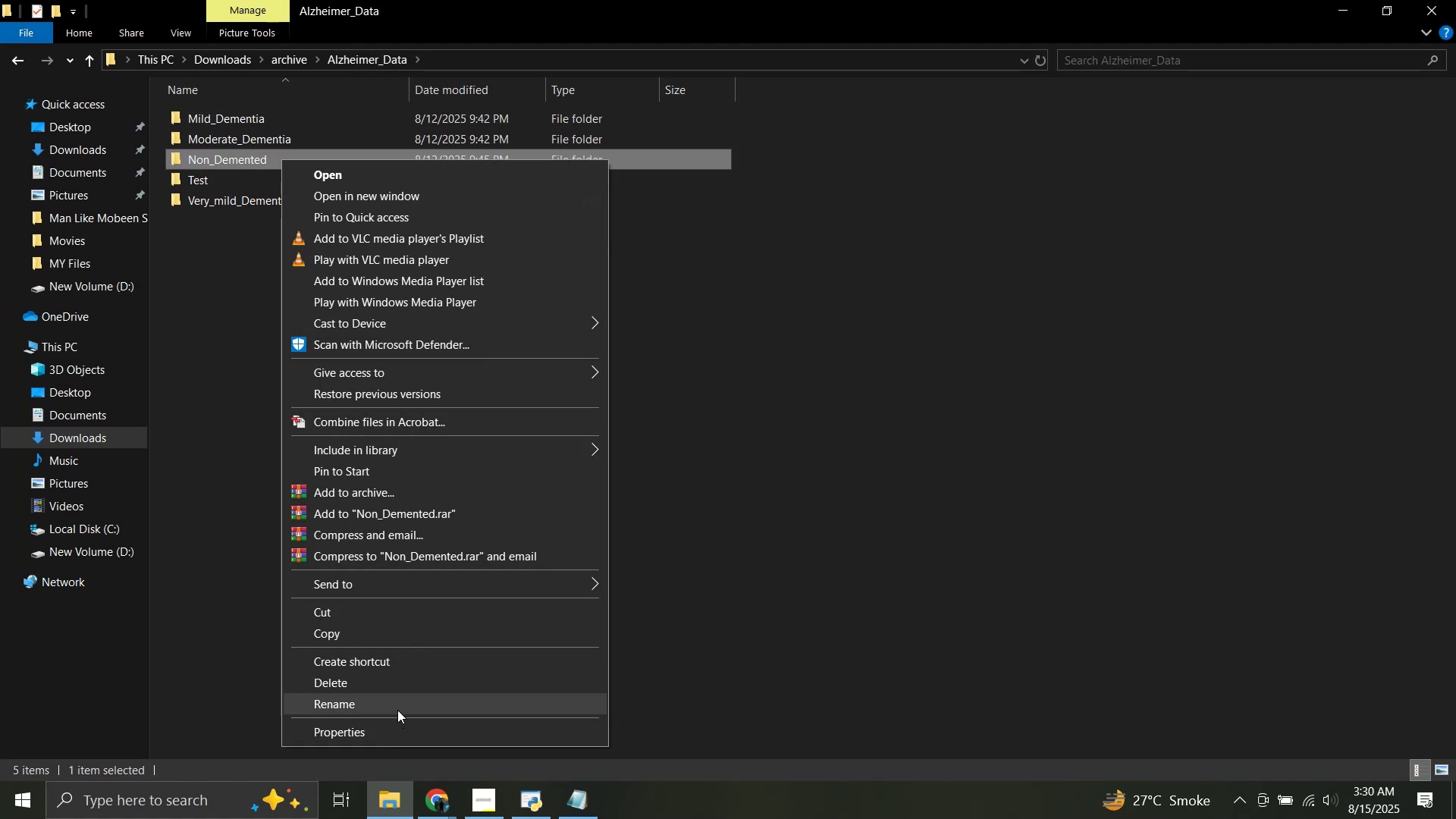 
left_click([395, 694])
 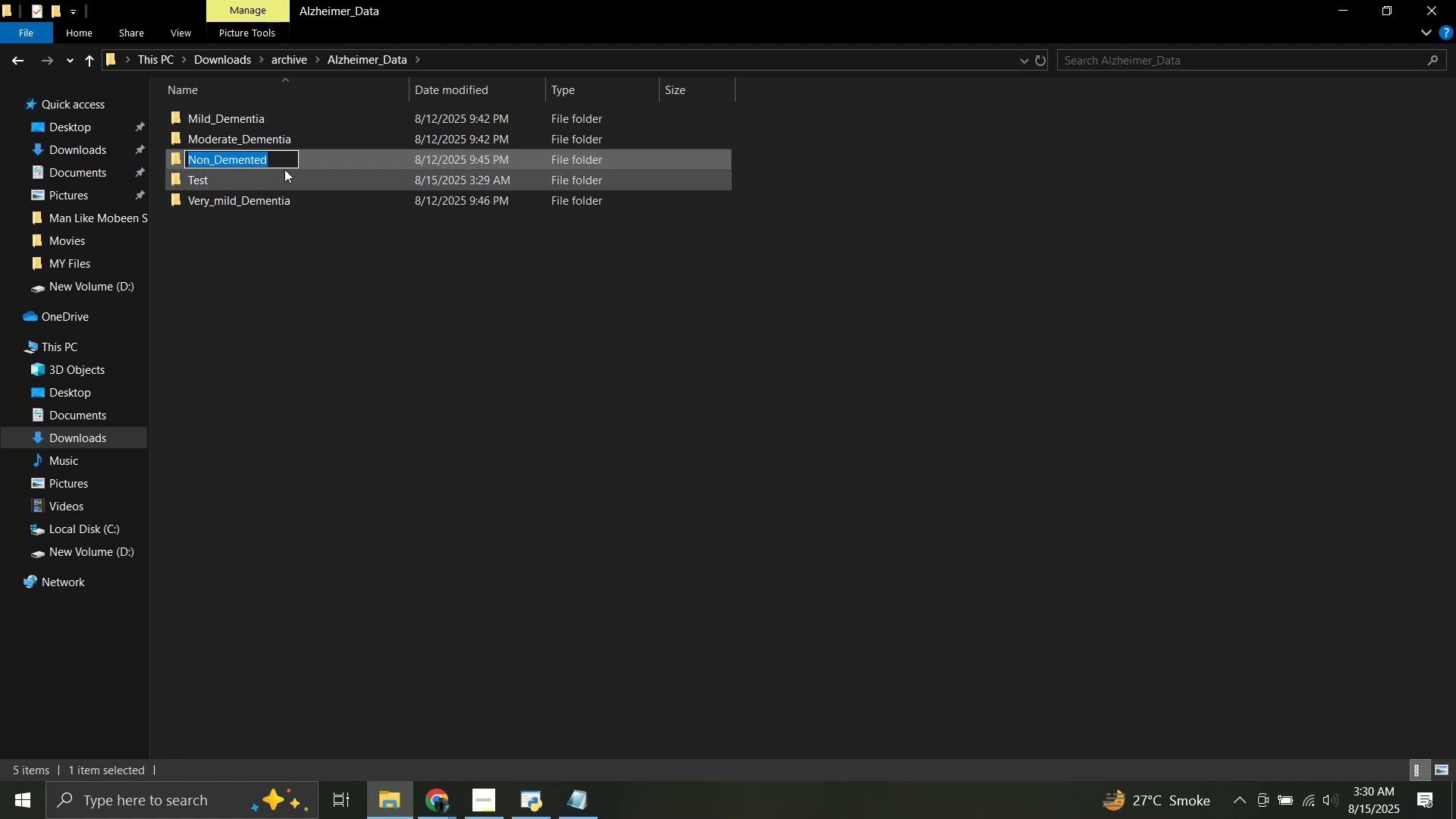 
left_click([281, 162])
 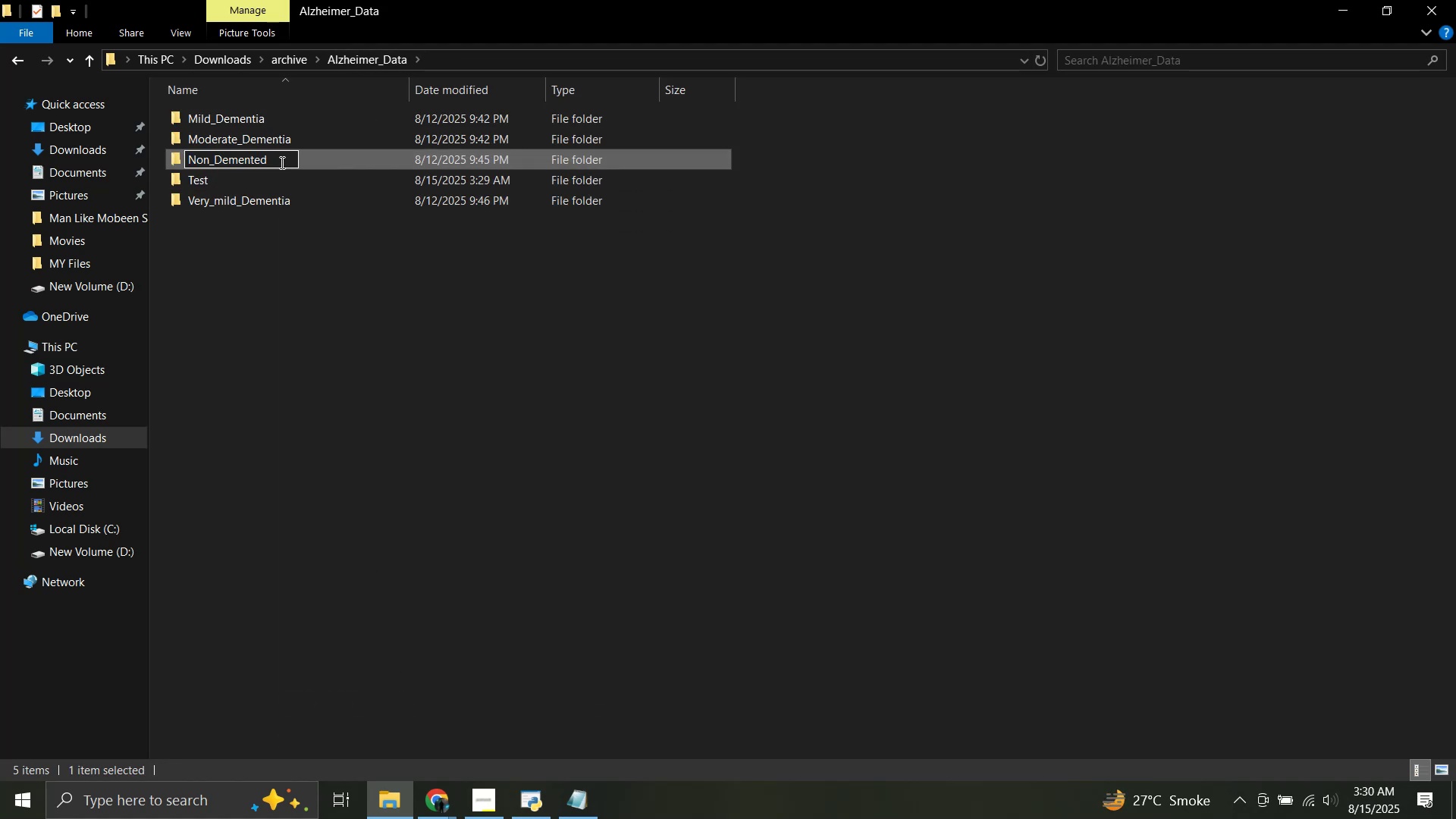 
key(Backspace)
key(Backspace)
type(ia)
 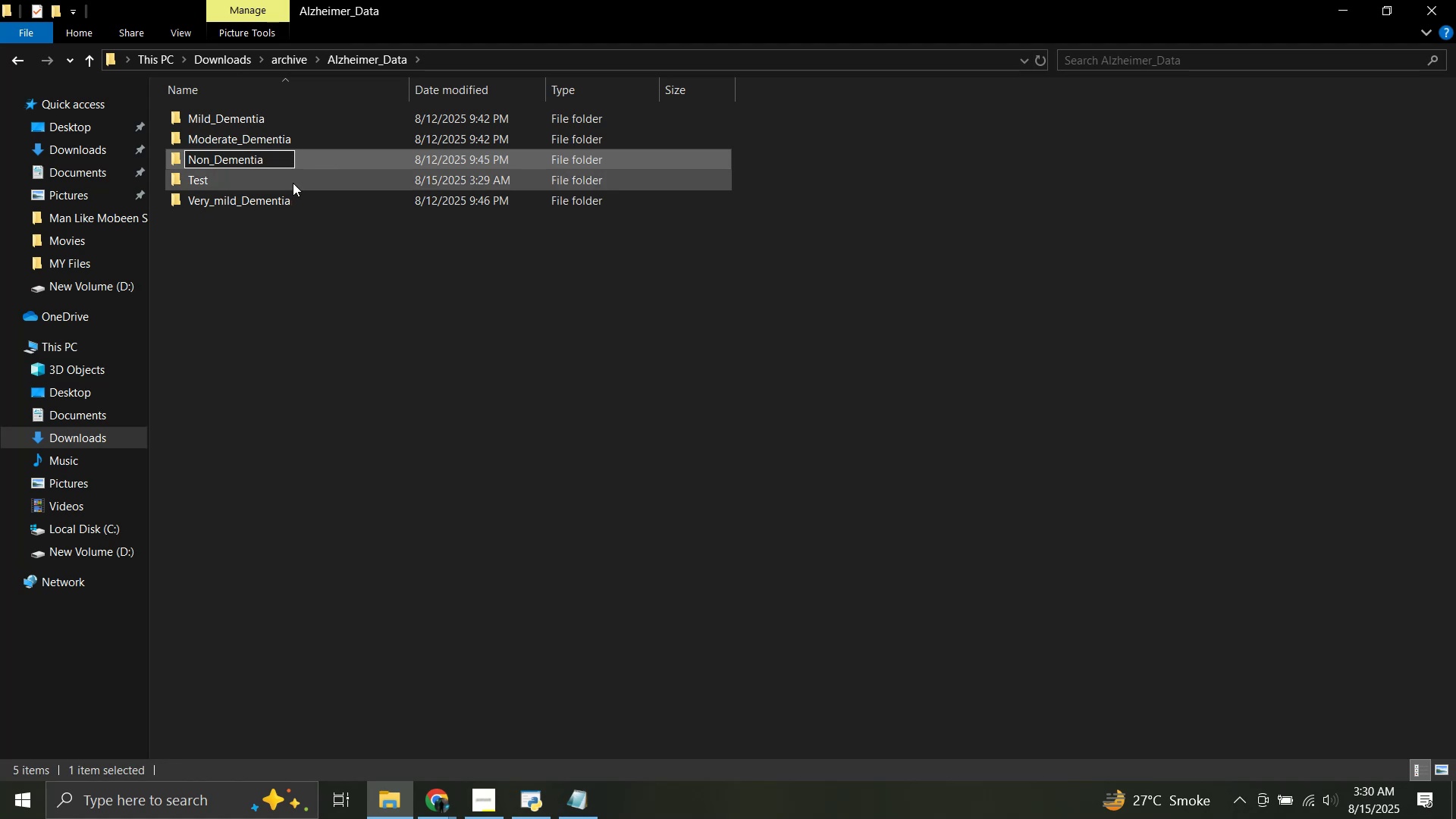 
double_click([293, 183])
 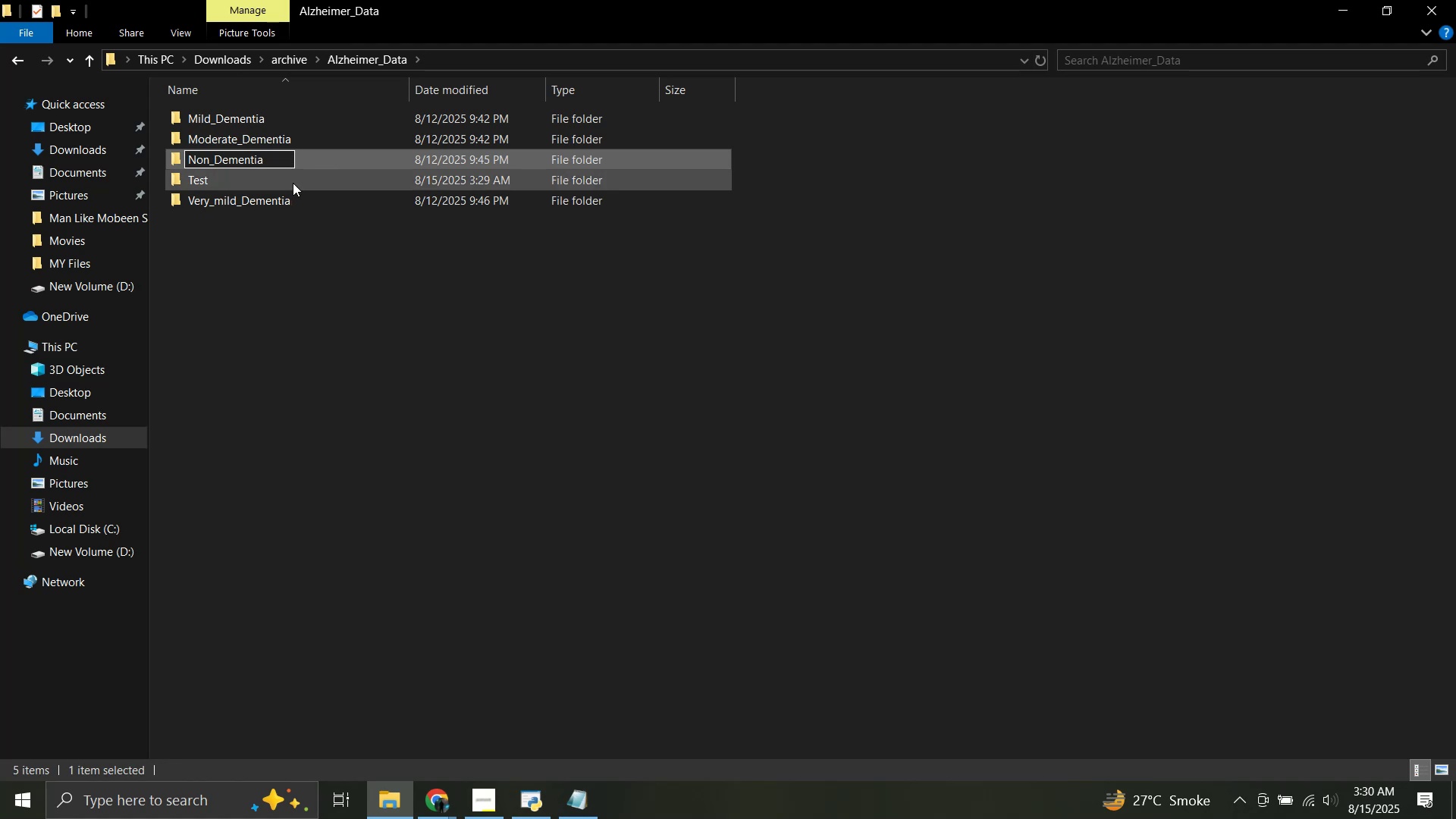 
triple_click([293, 183])
 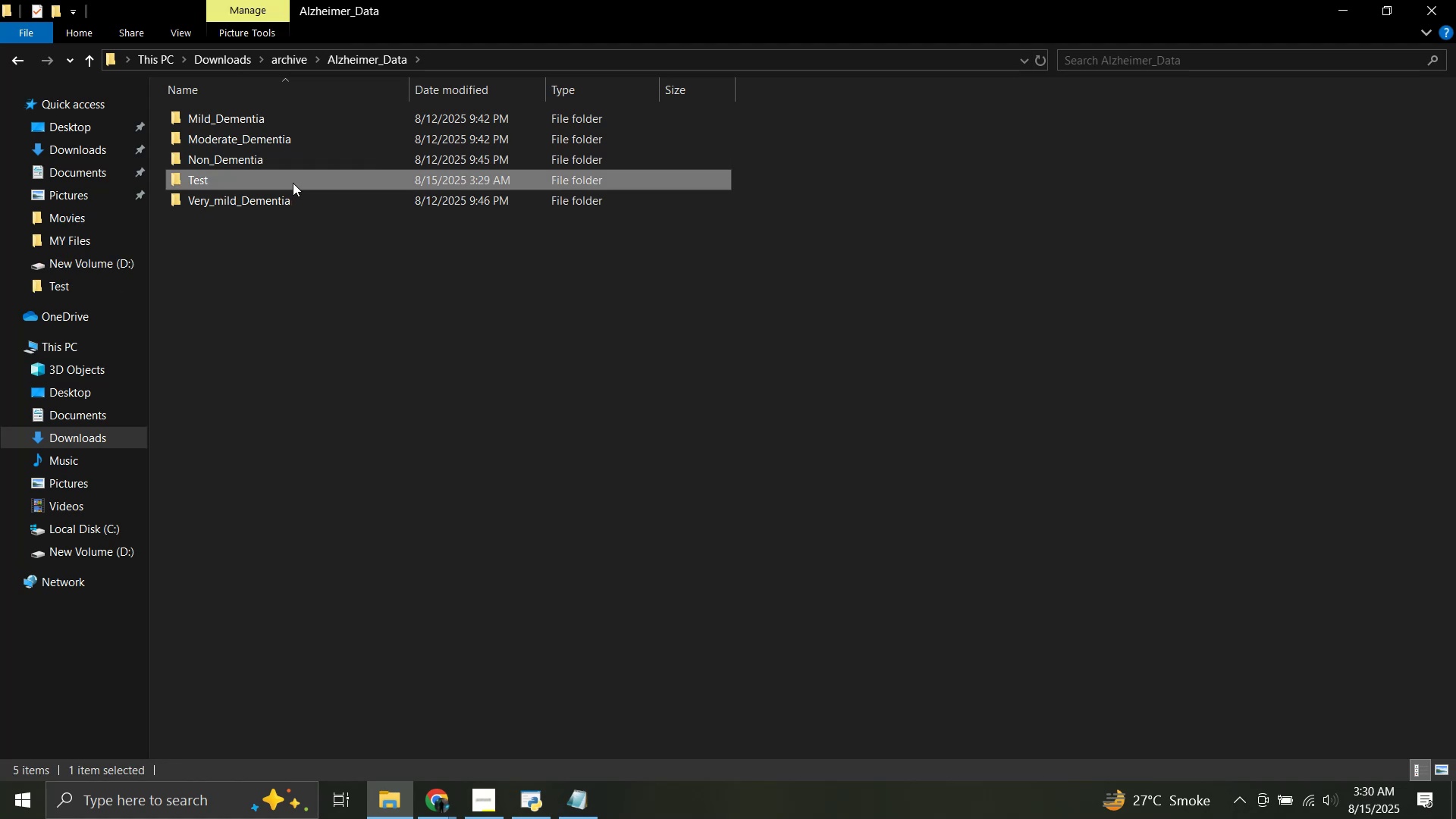 
double_click([293, 183])
 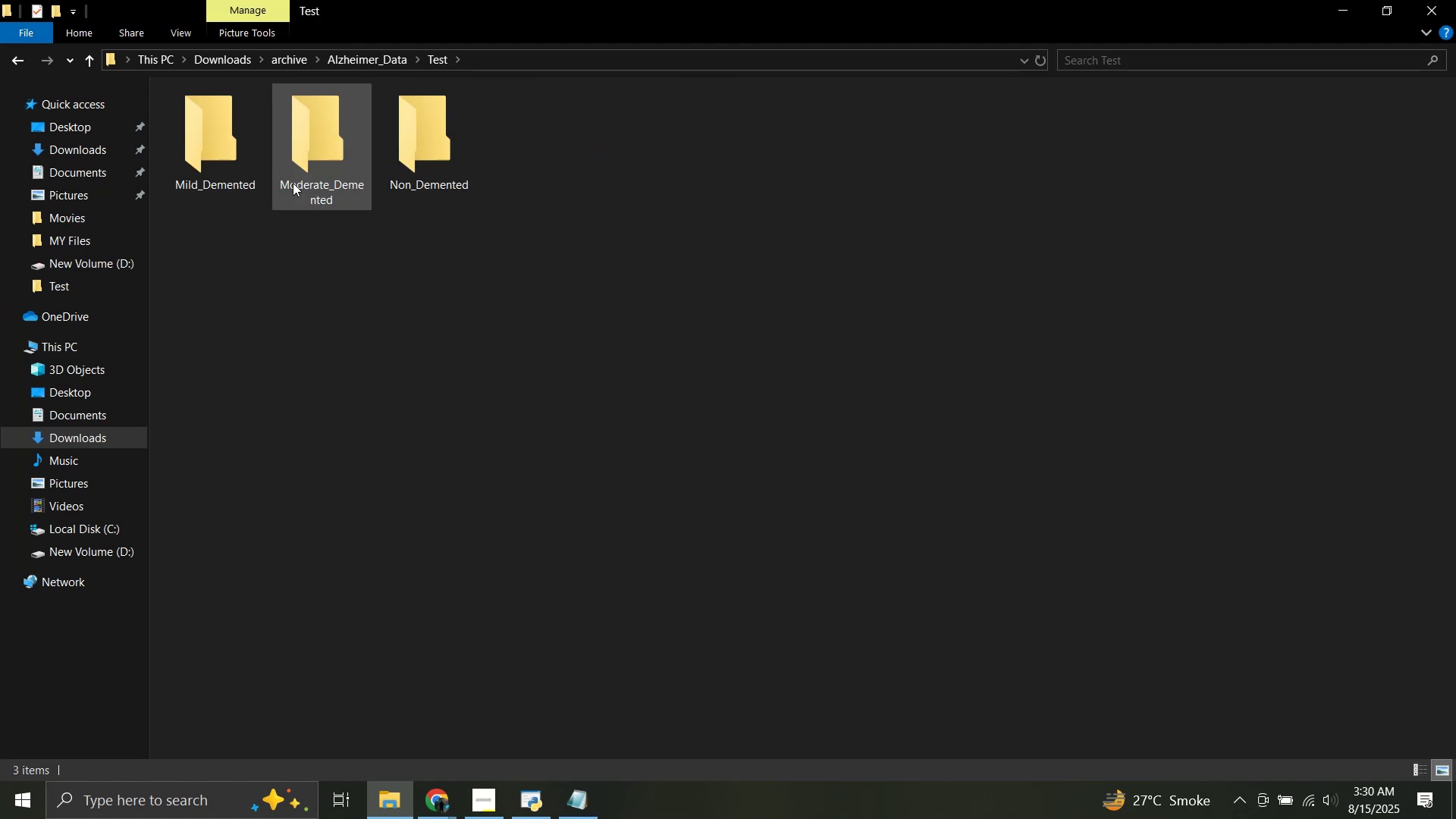 
mouse_move([271, 195])
 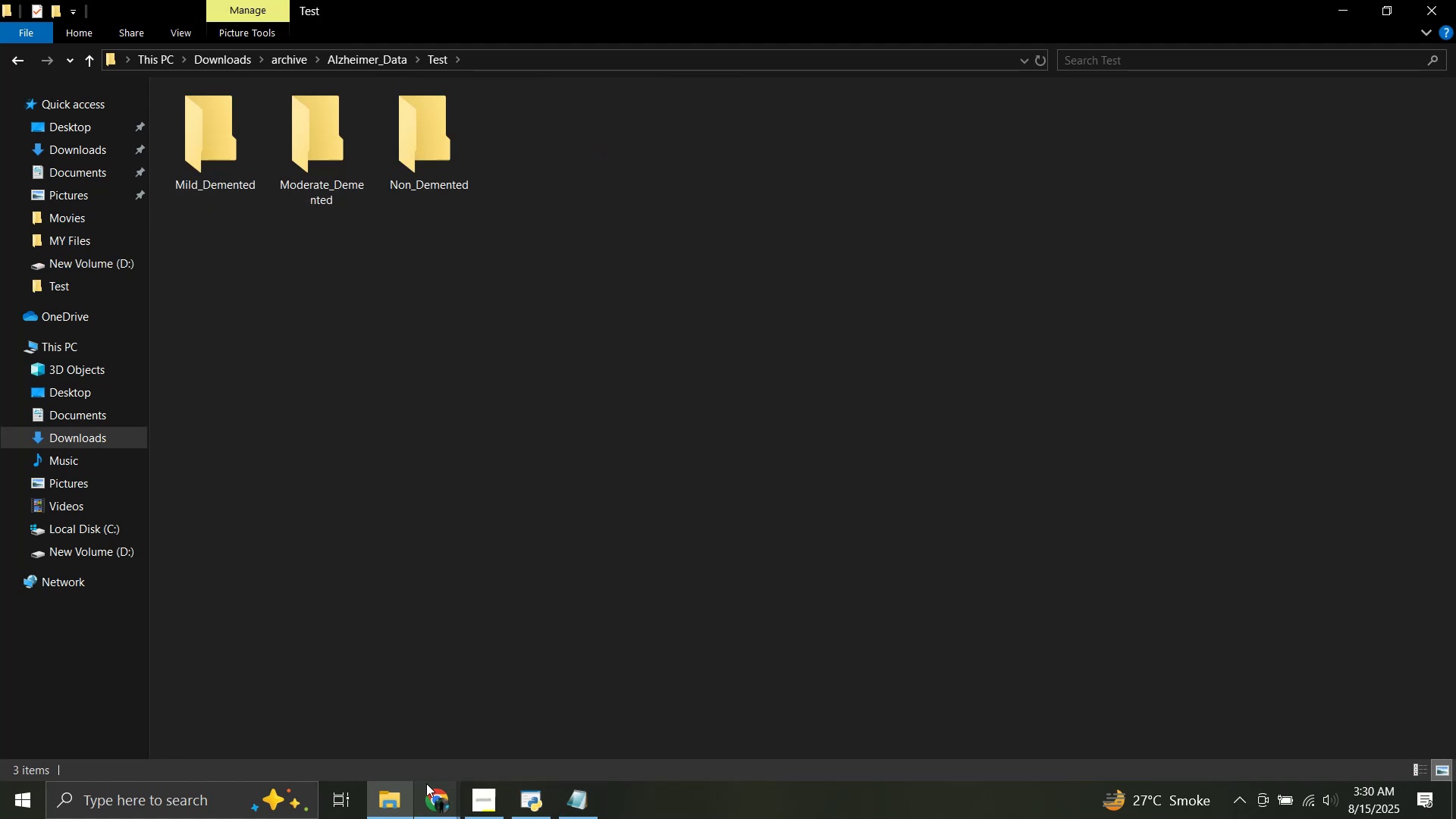 
left_click([432, 796])
 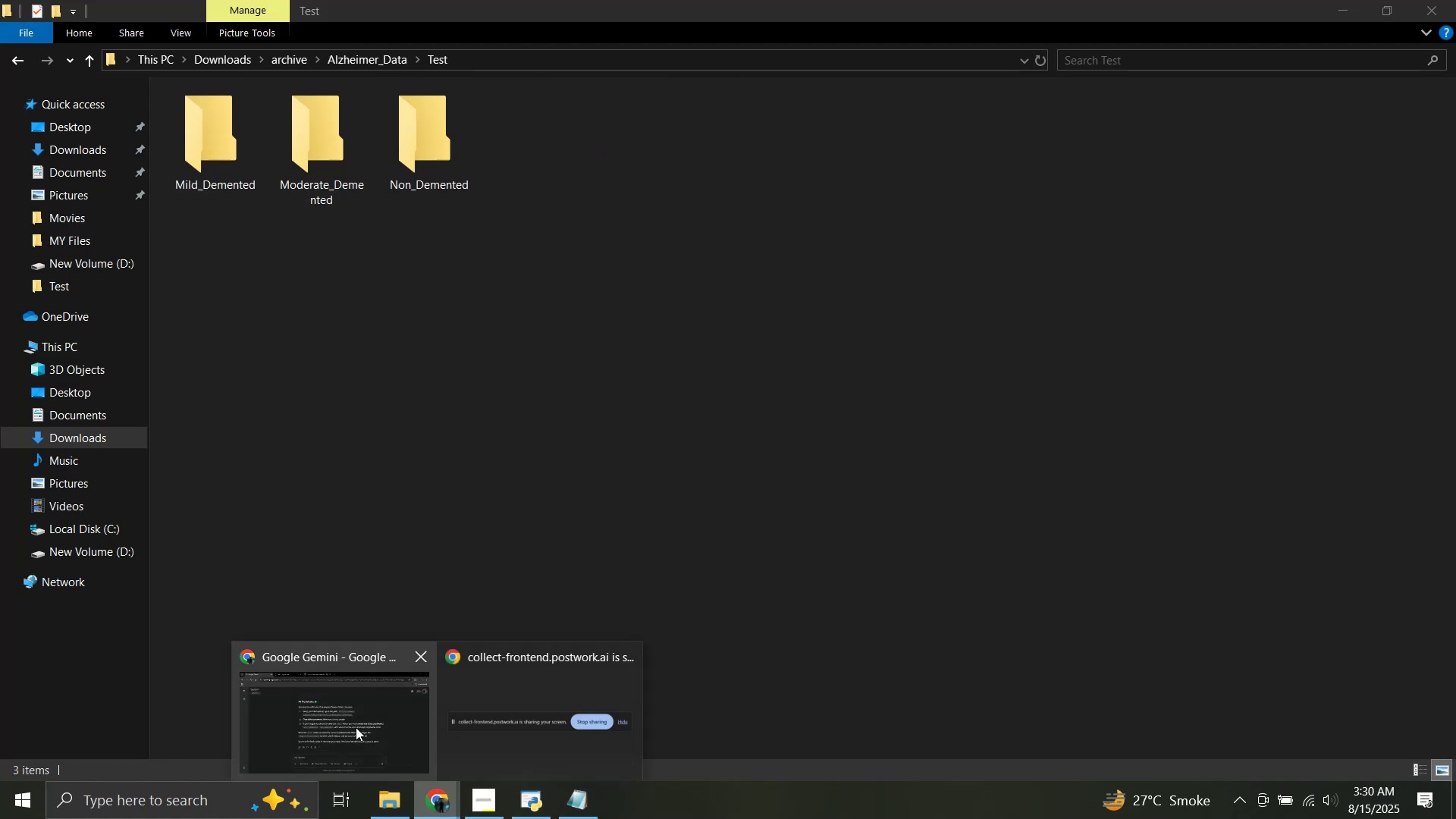 
left_click([338, 716])
 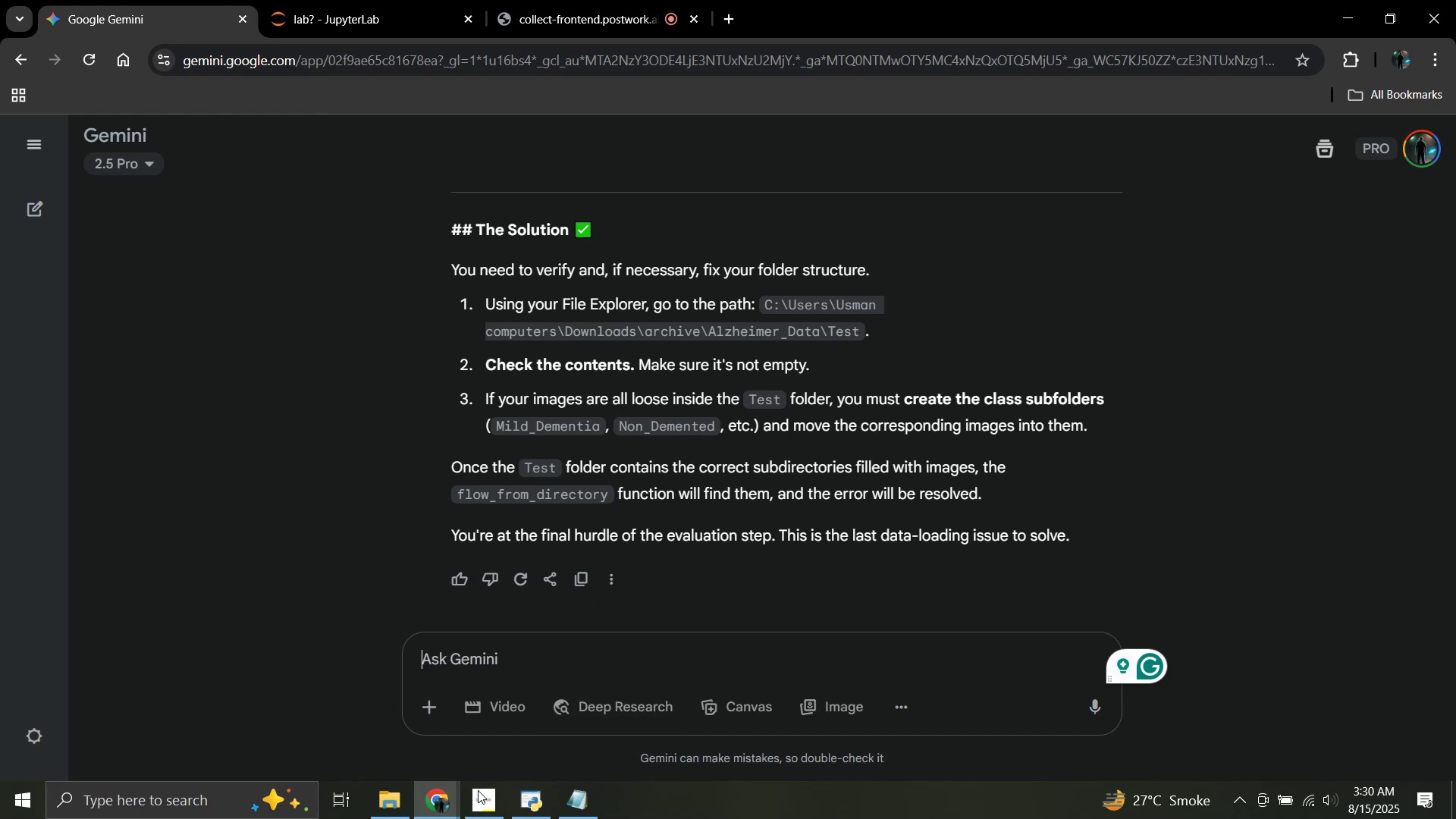 
left_click([388, 806])
 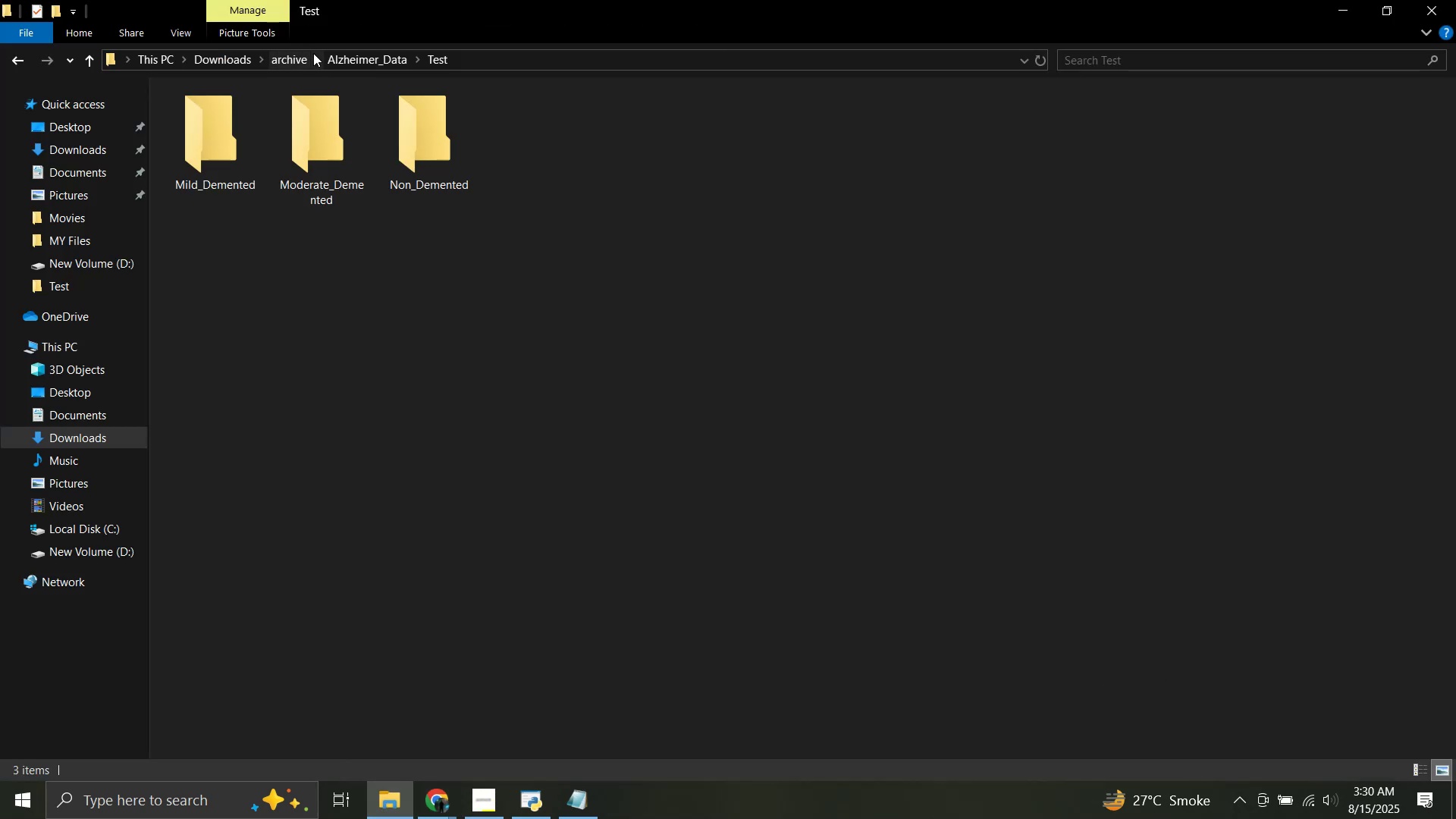 
left_click([343, 56])
 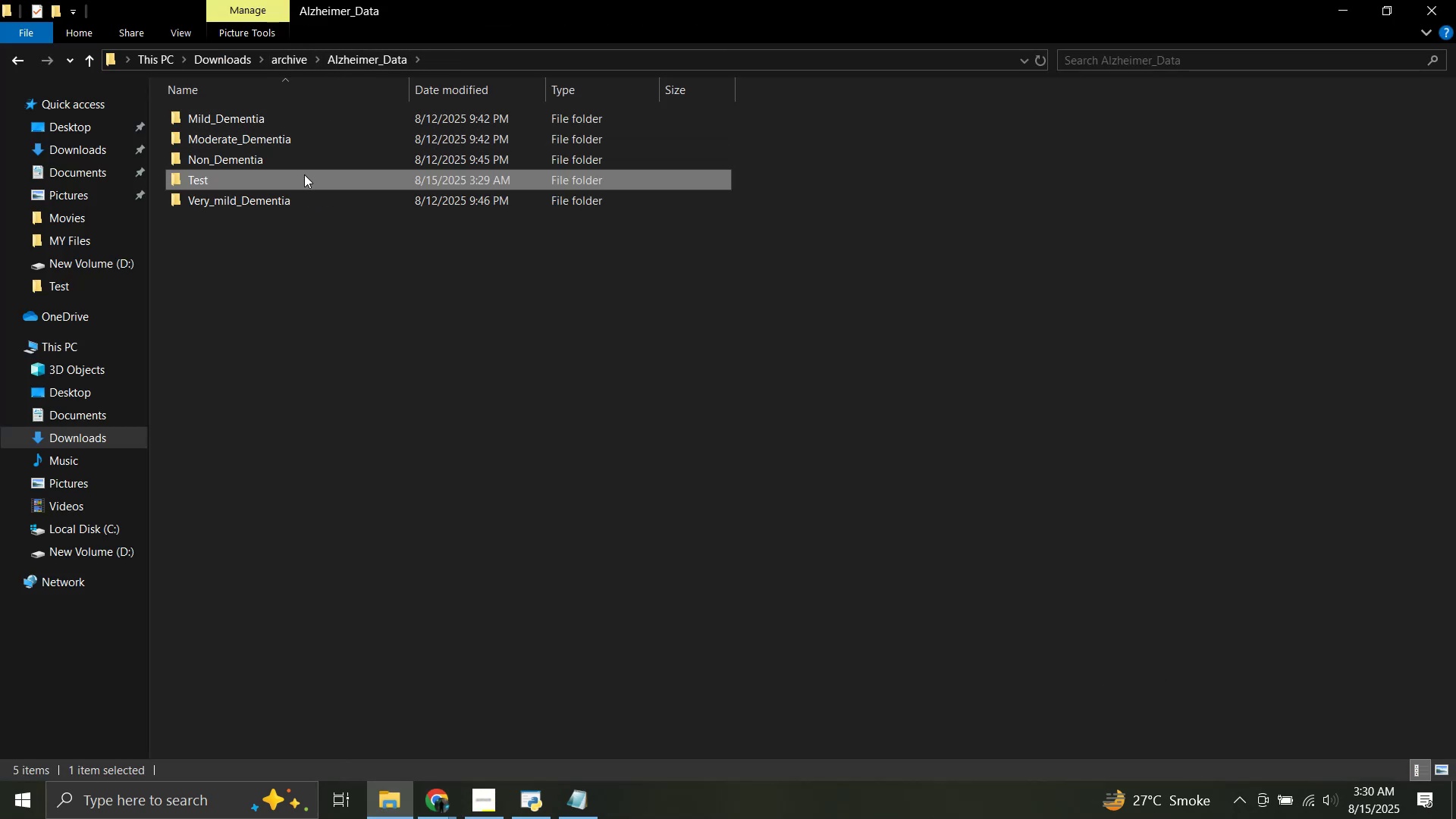 
double_click([304, 177])
 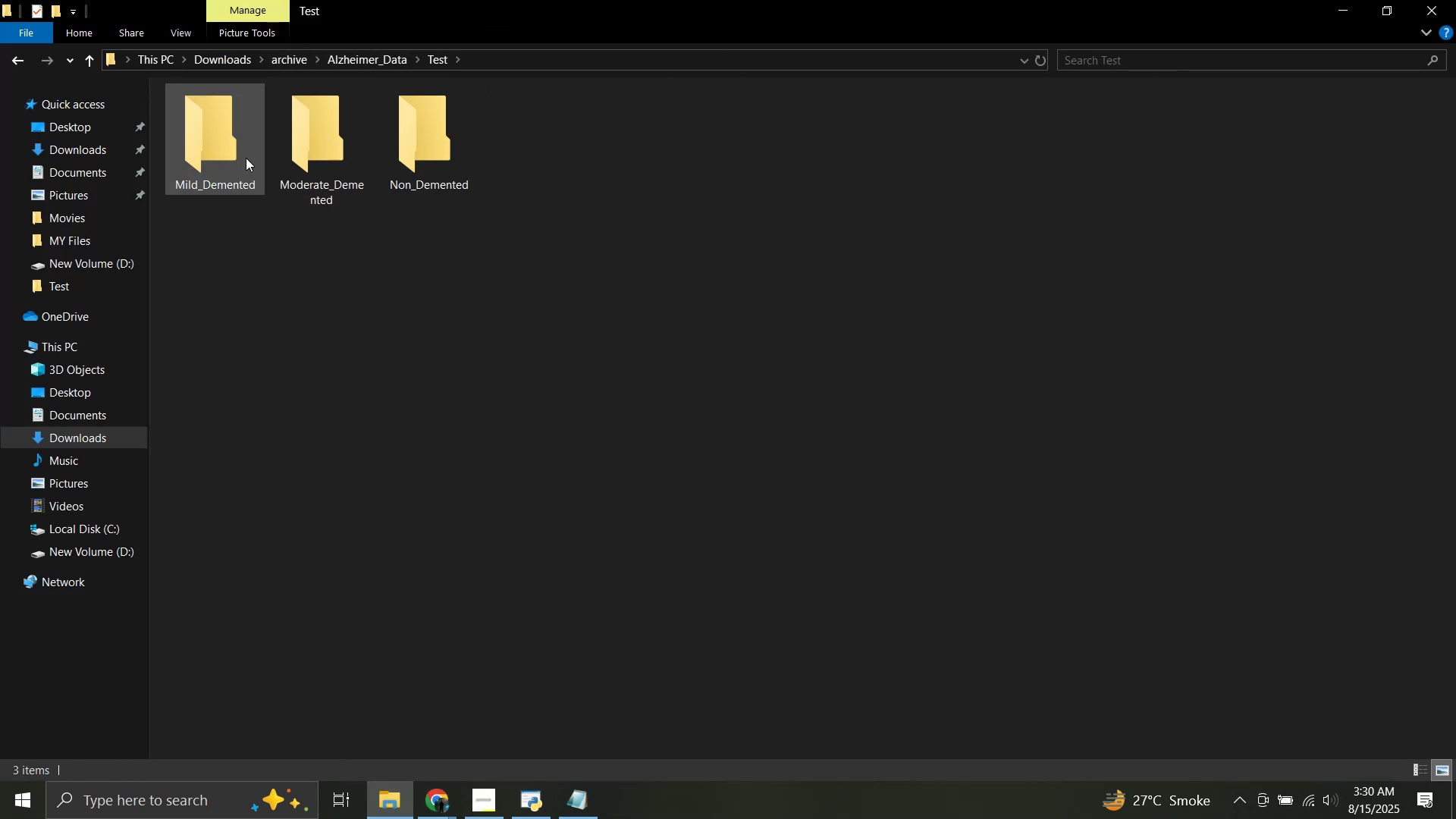 
right_click([246, 158])
 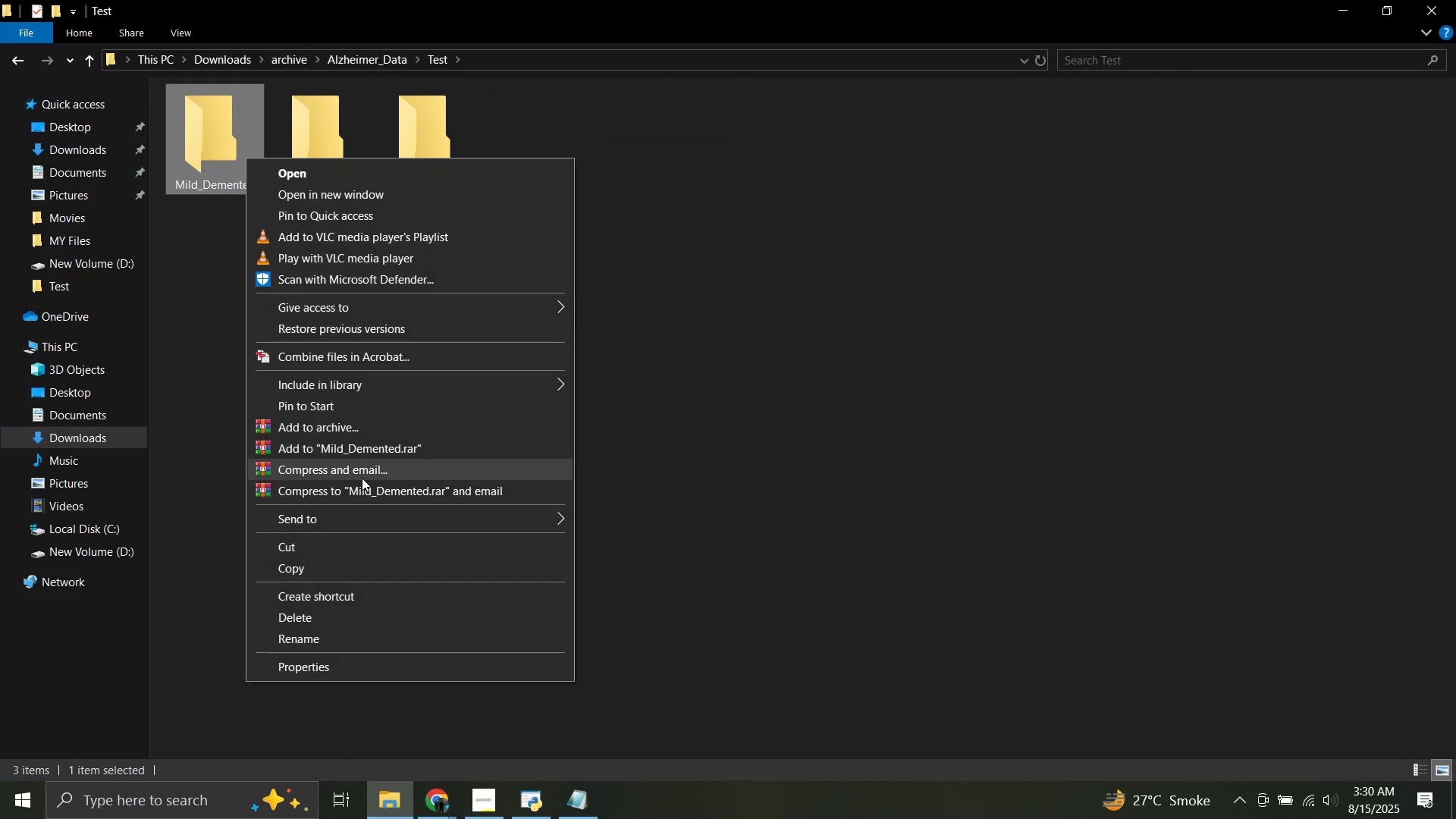 
left_click([708, 381])
 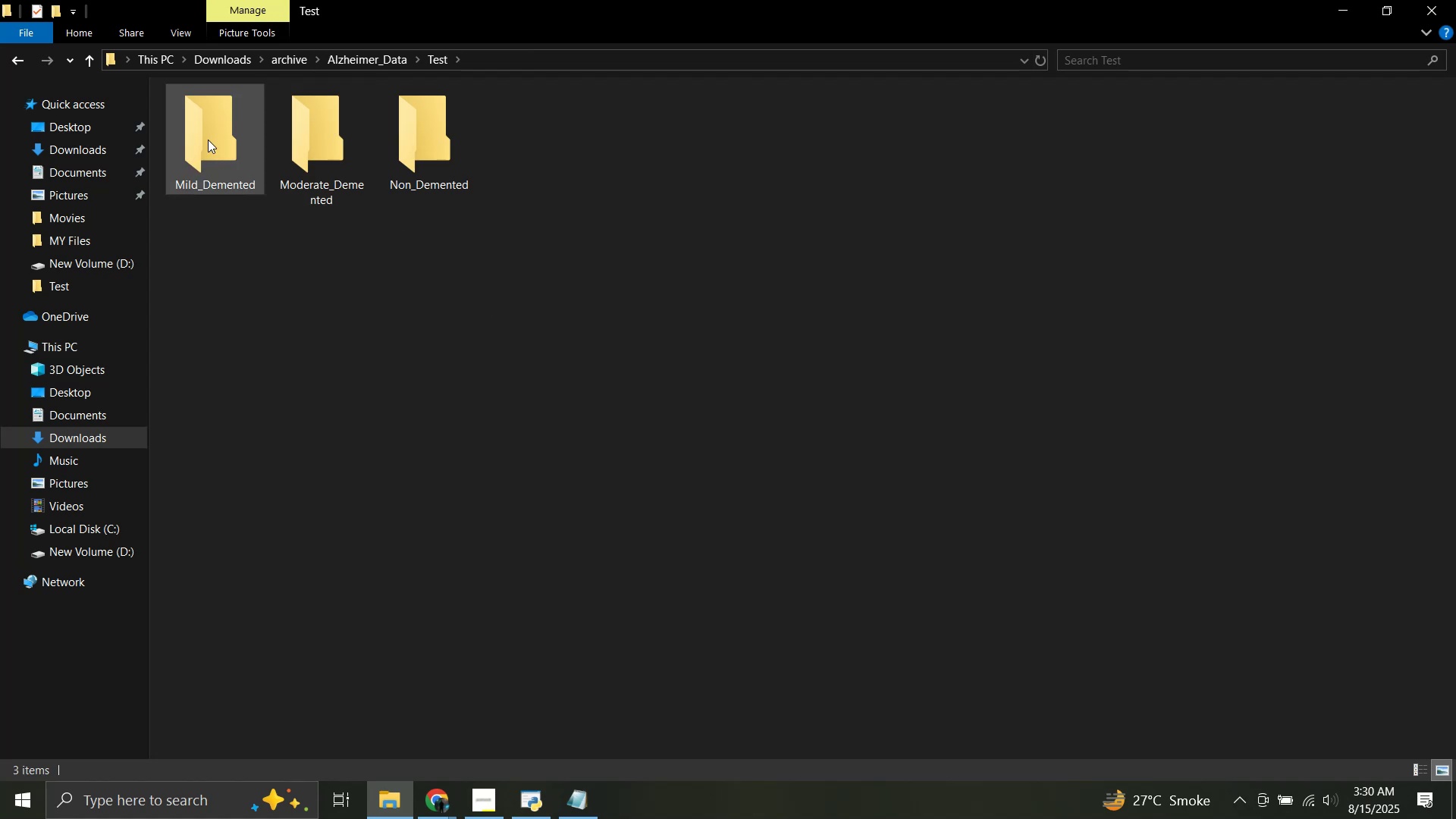 
right_click([208, 140])
 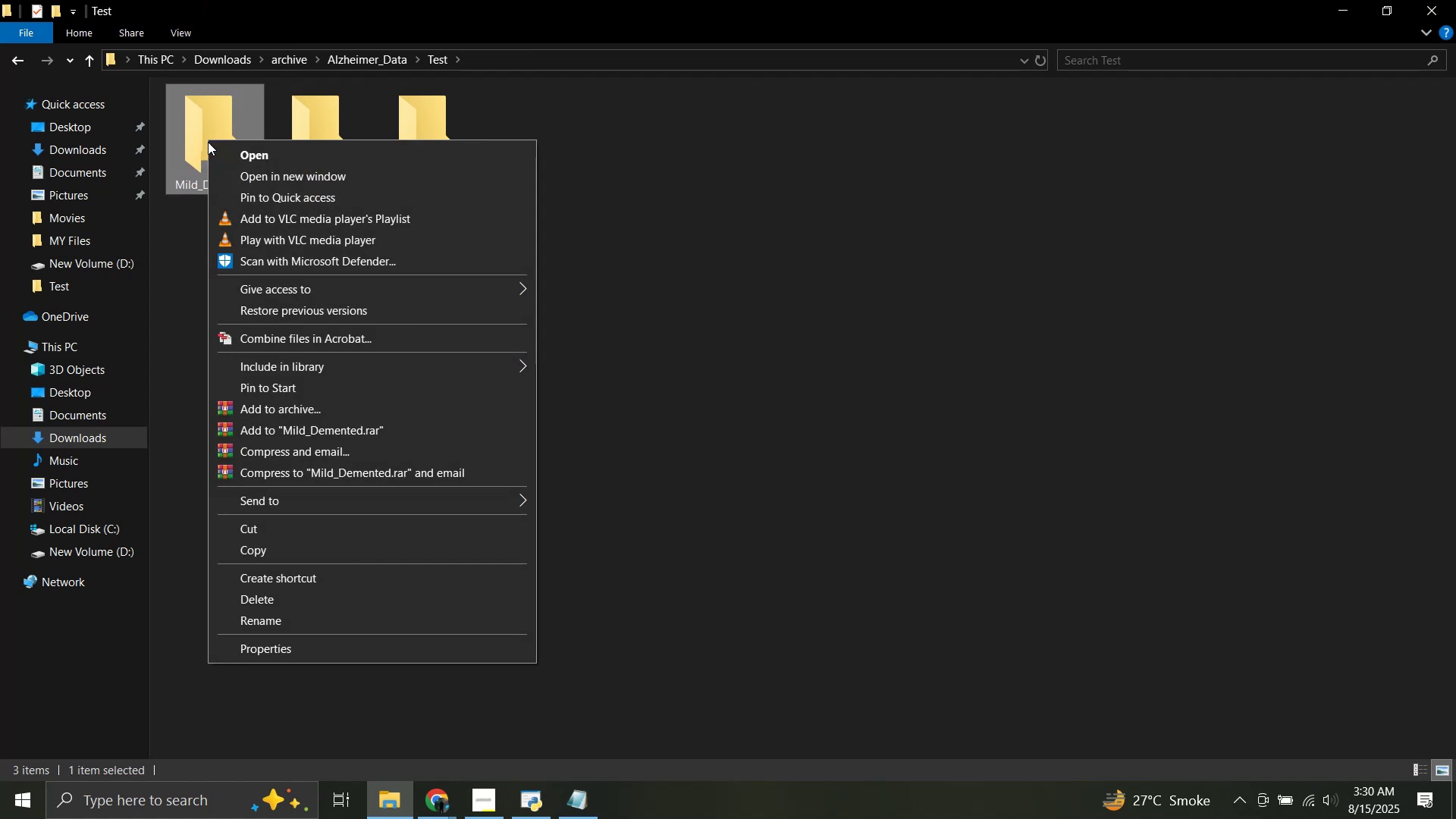 
left_click([209, 133])
 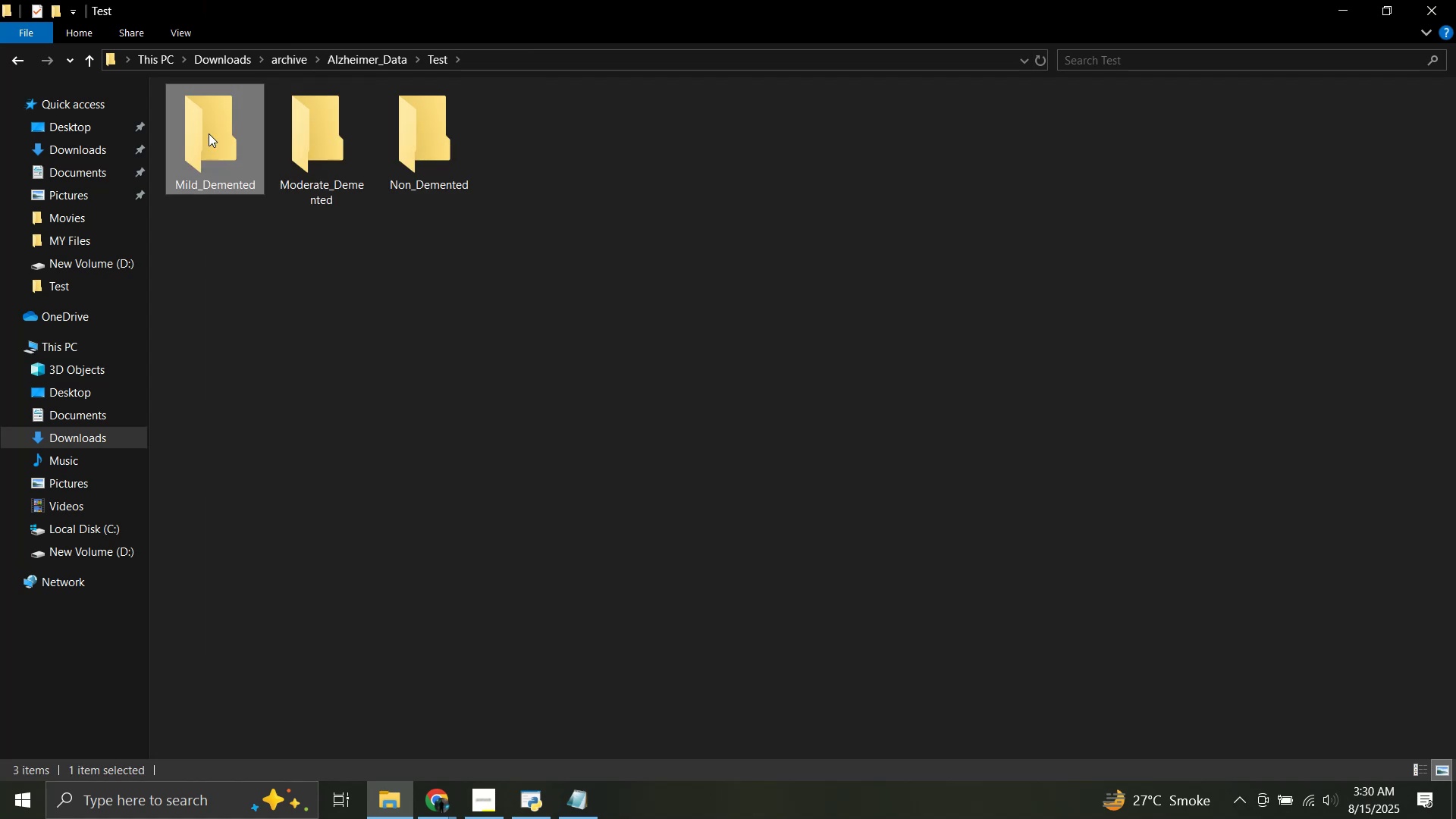 
key(F2)
 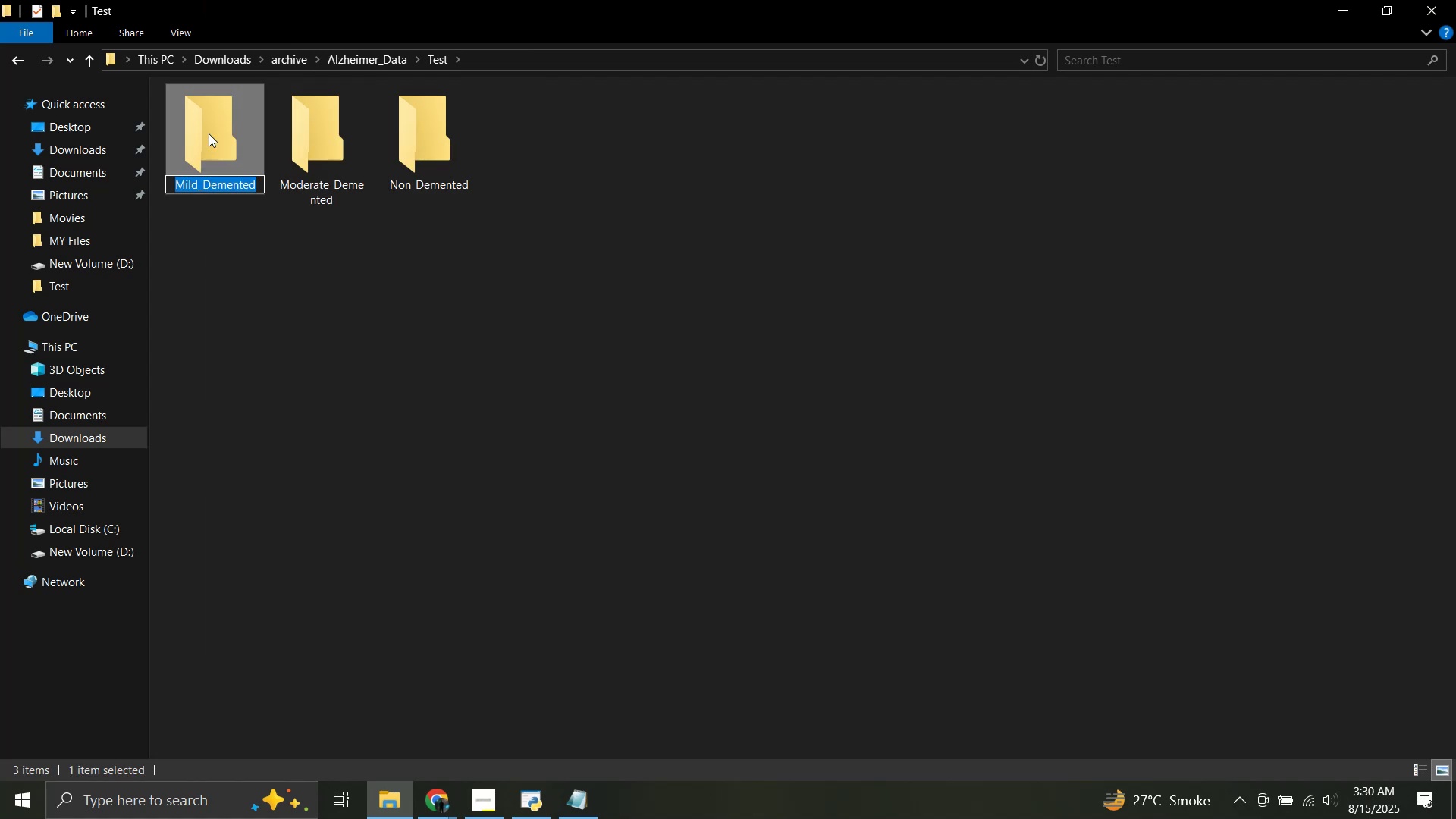 
key(ArrowRight)
 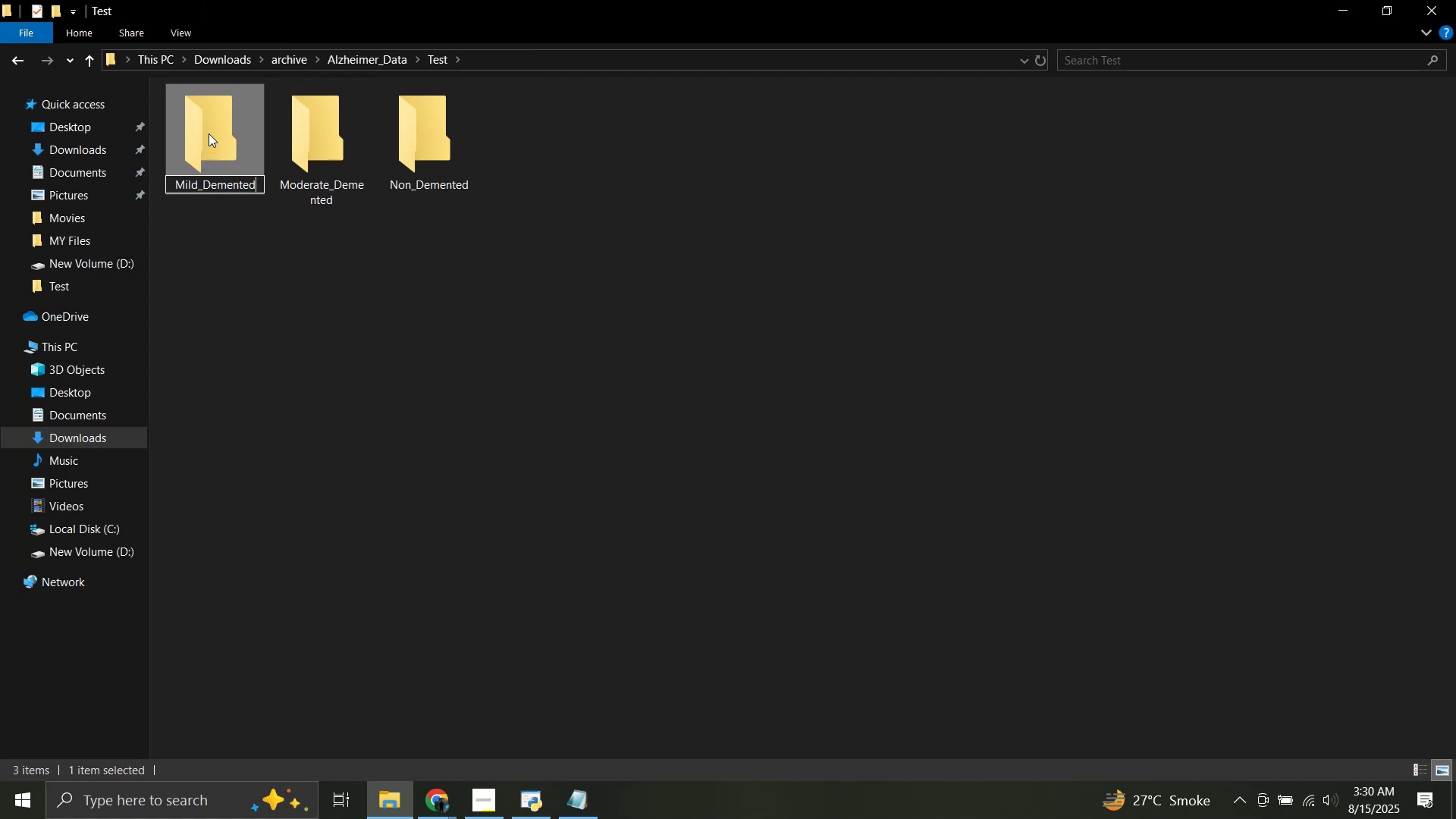 
key(Backspace)
key(Backspace)
type(ia)
 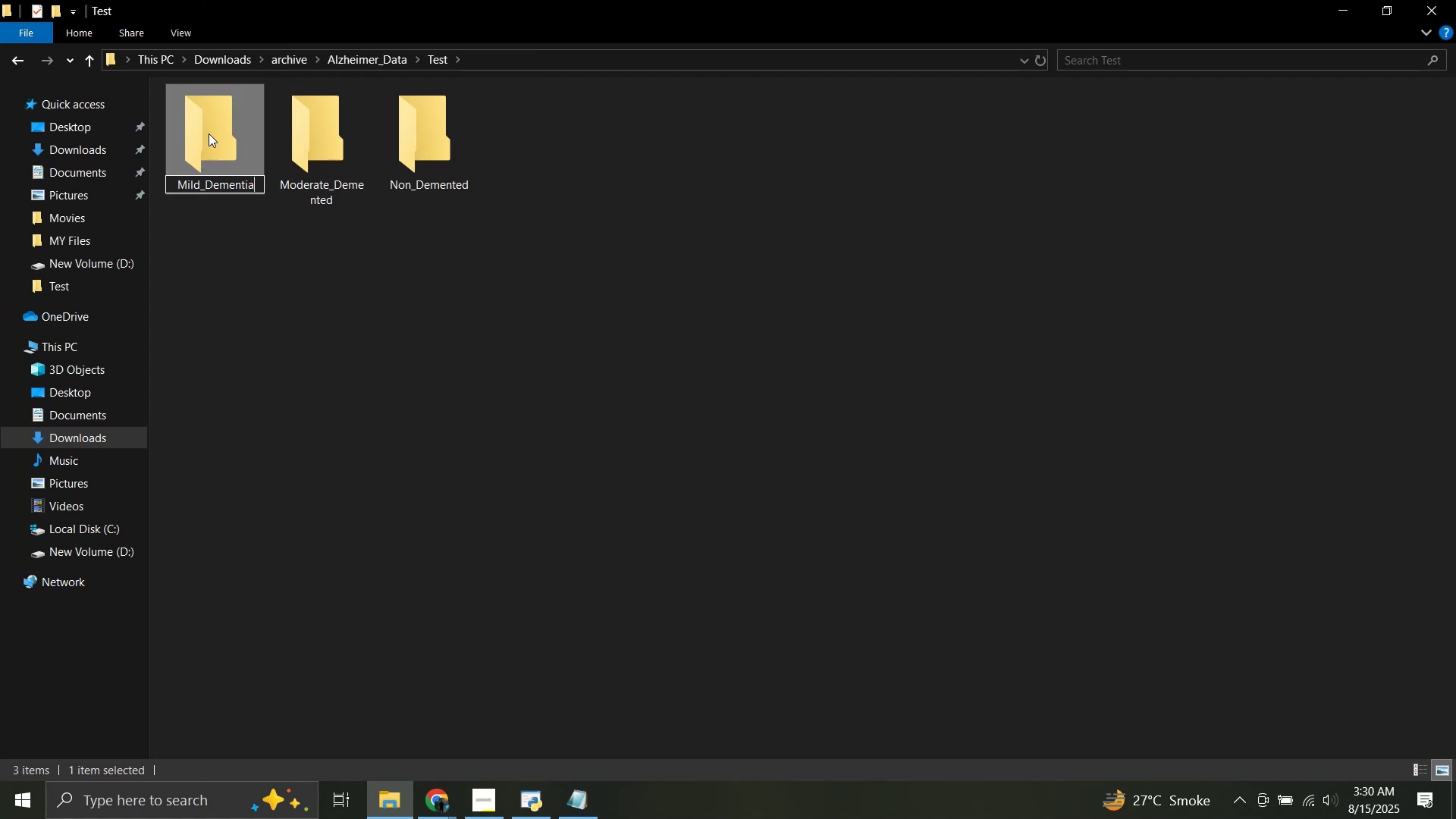 
key(Enter)
 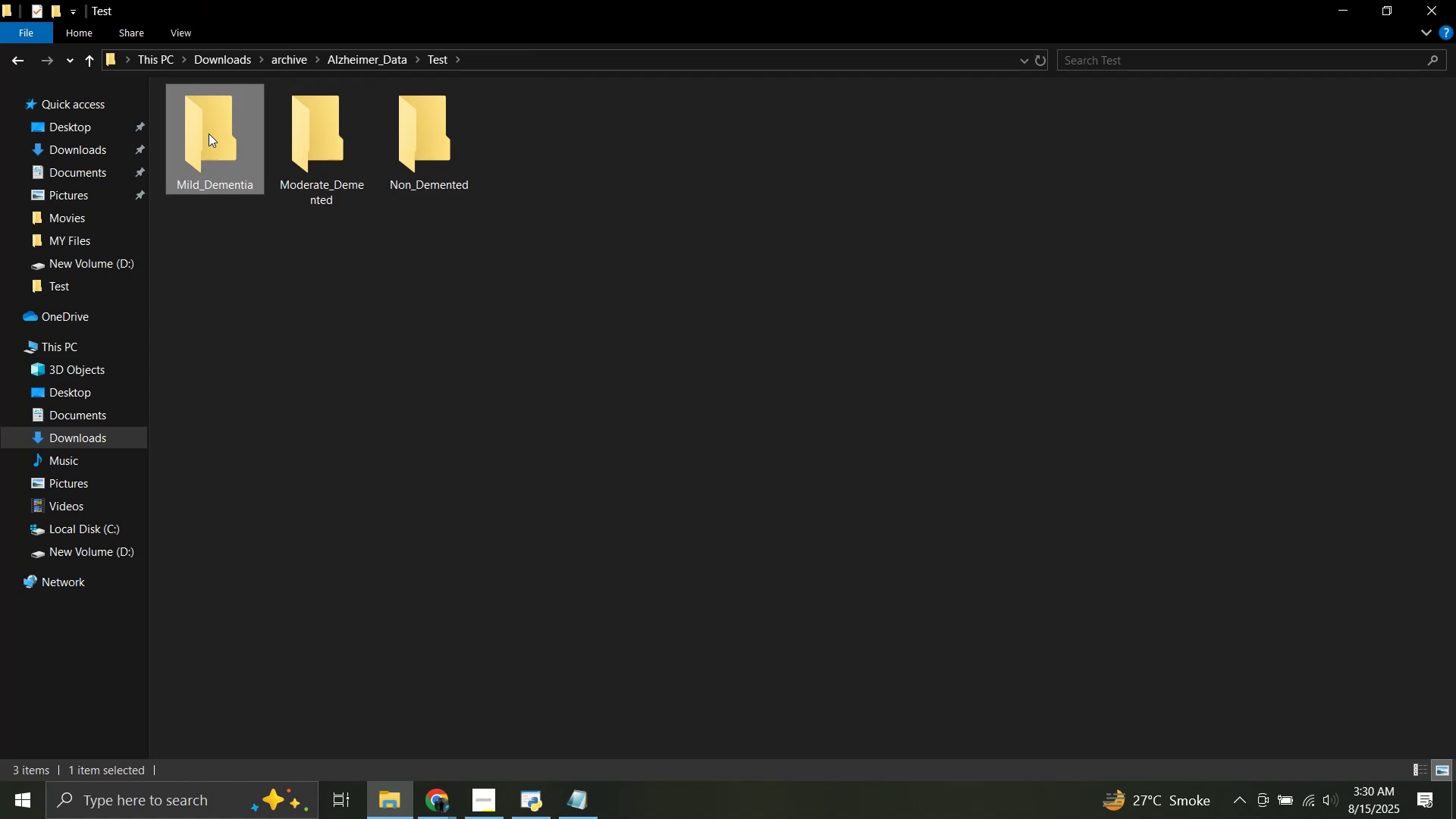 
key(ArrowRight)
 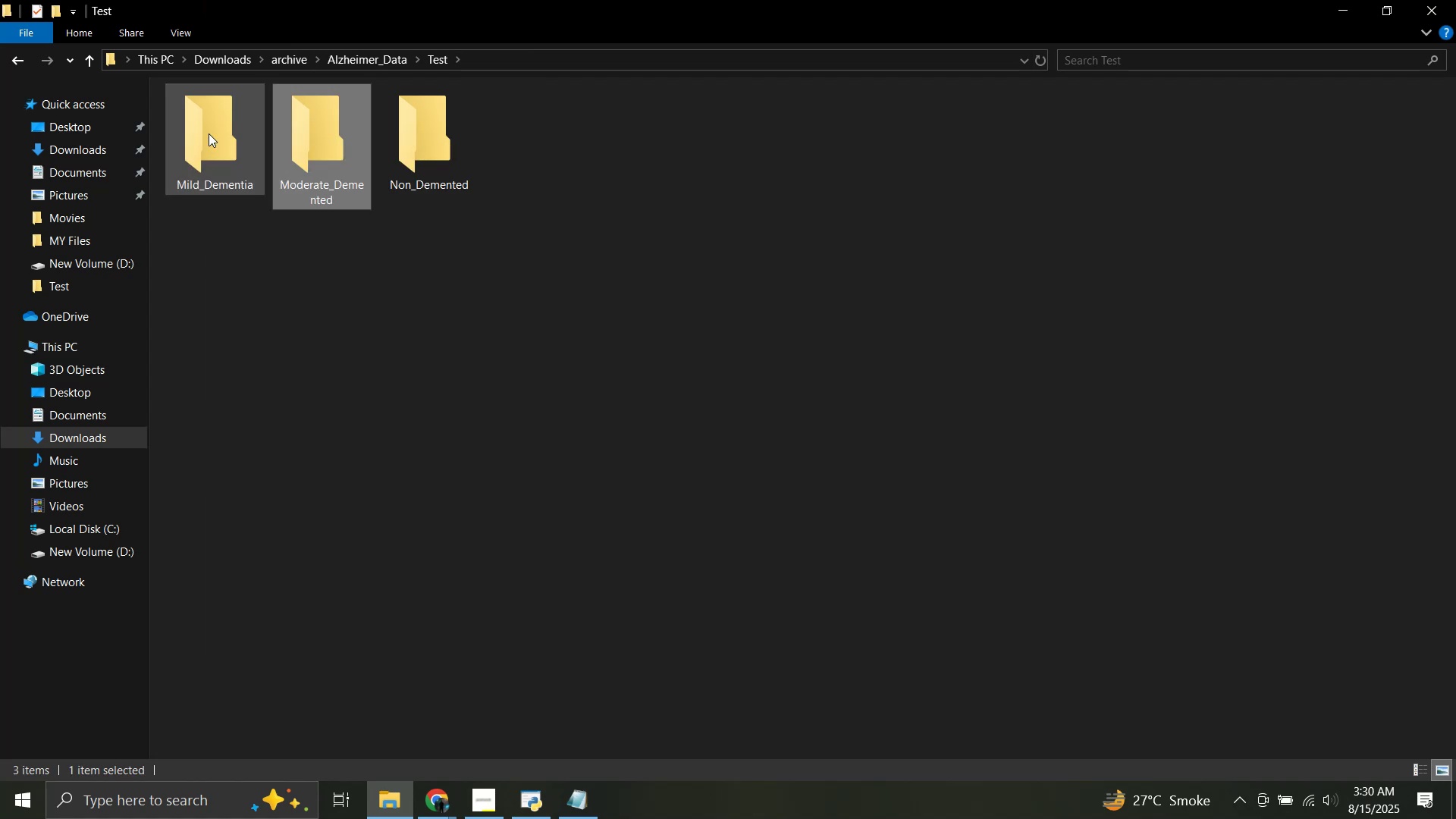 
key(F2)
 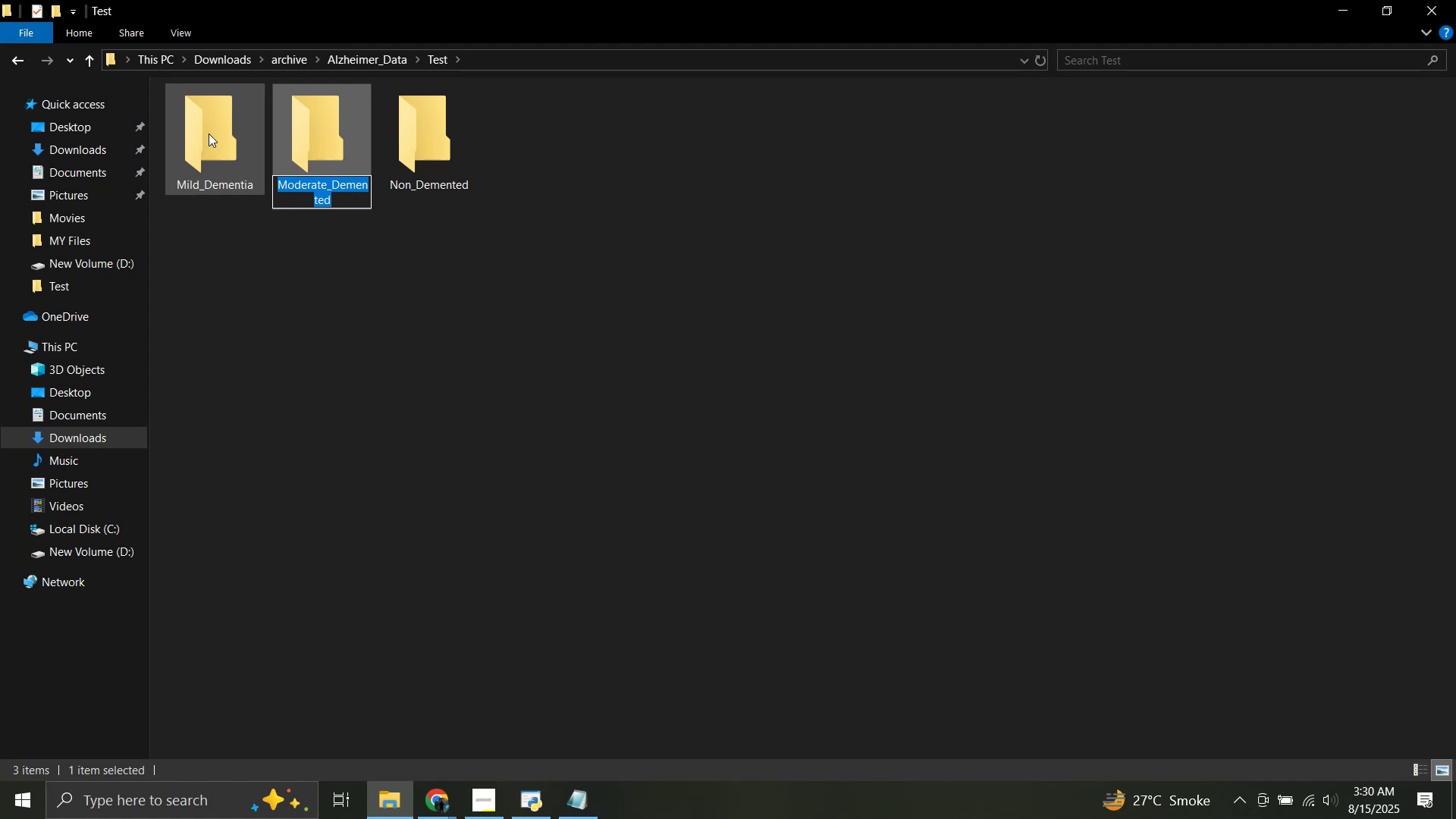 
key(ArrowRight)
 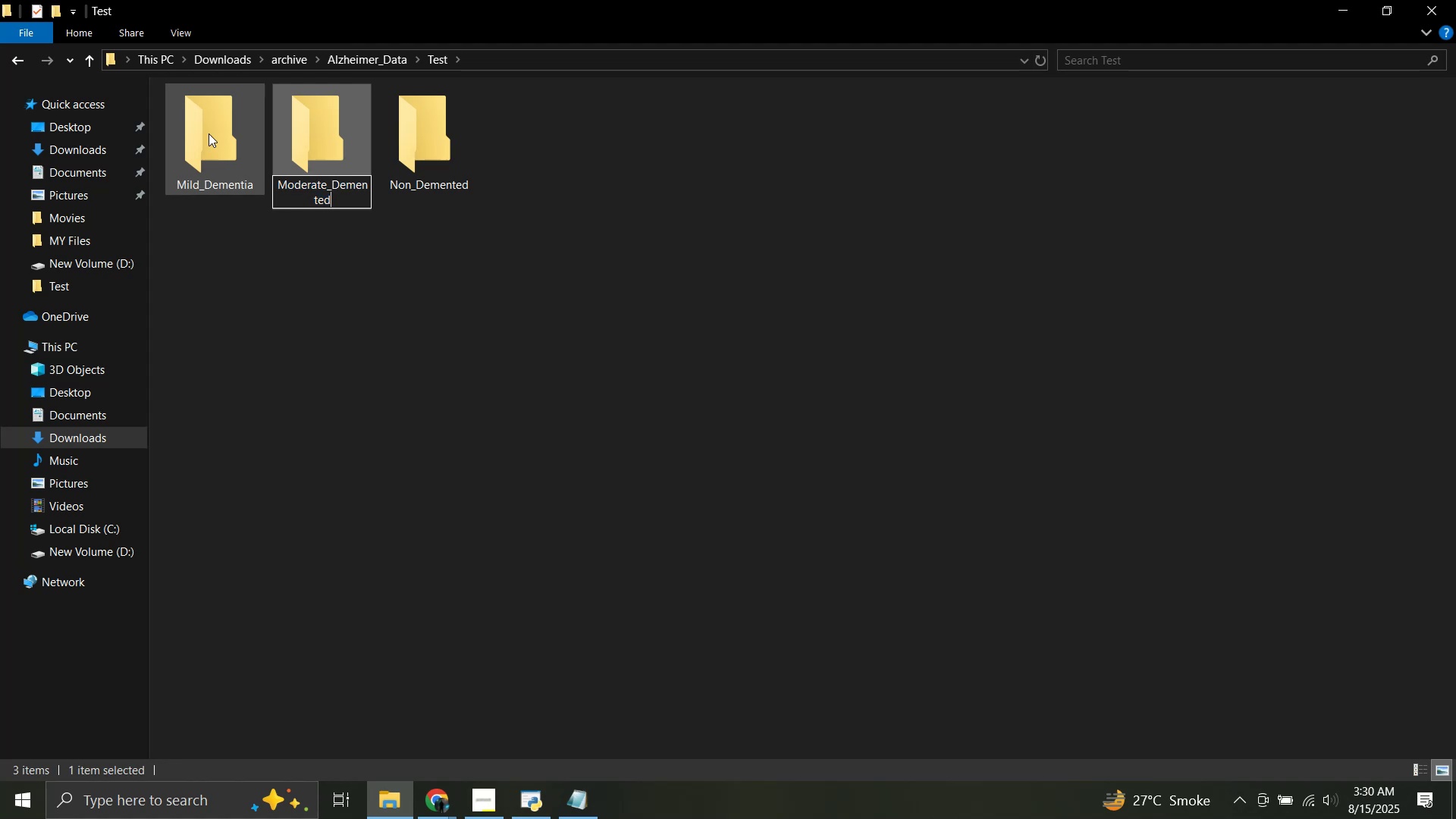 
key(Backspace)
key(Backspace)
type(ia)
 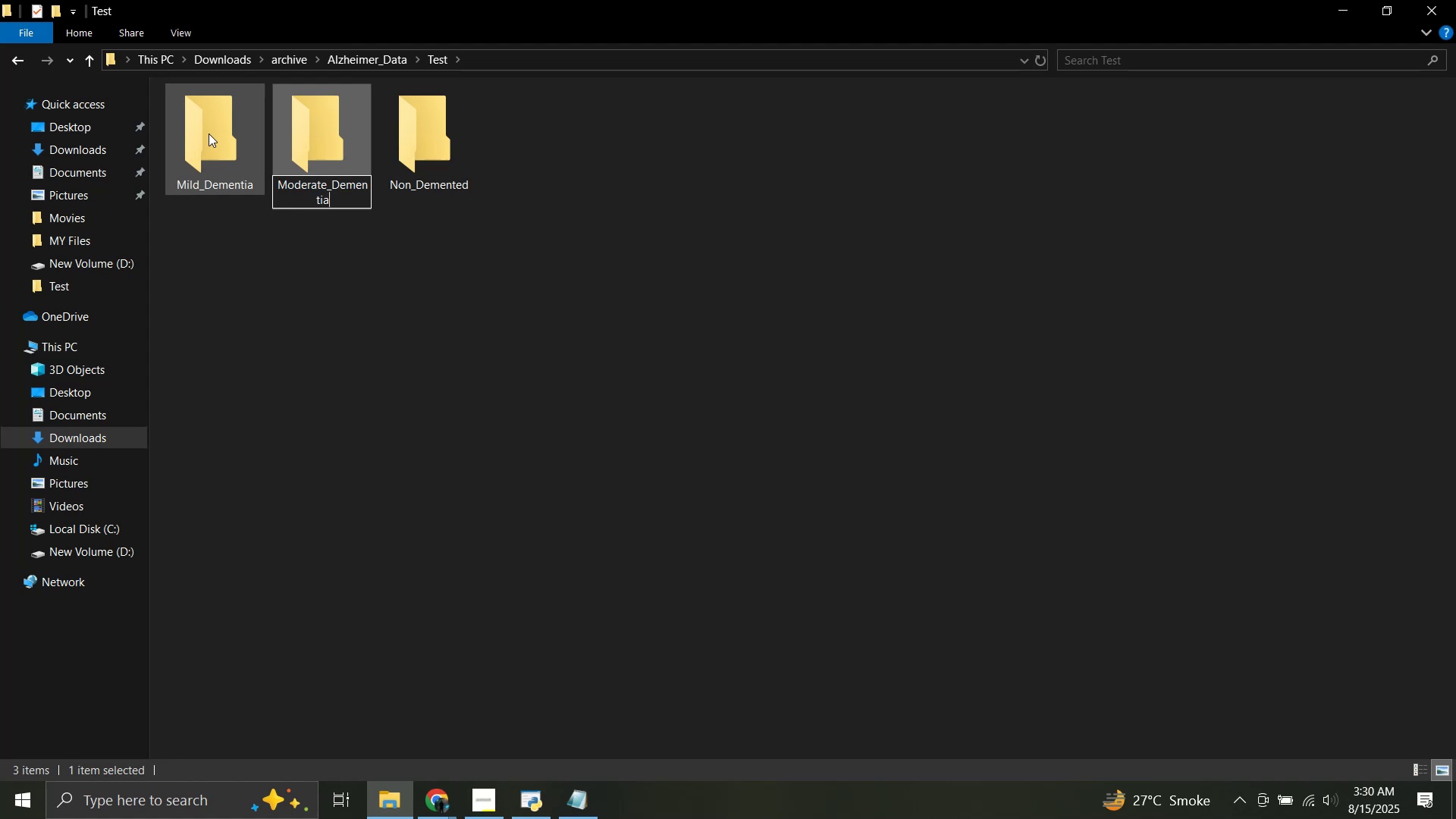 
key(ArrowLeft)
 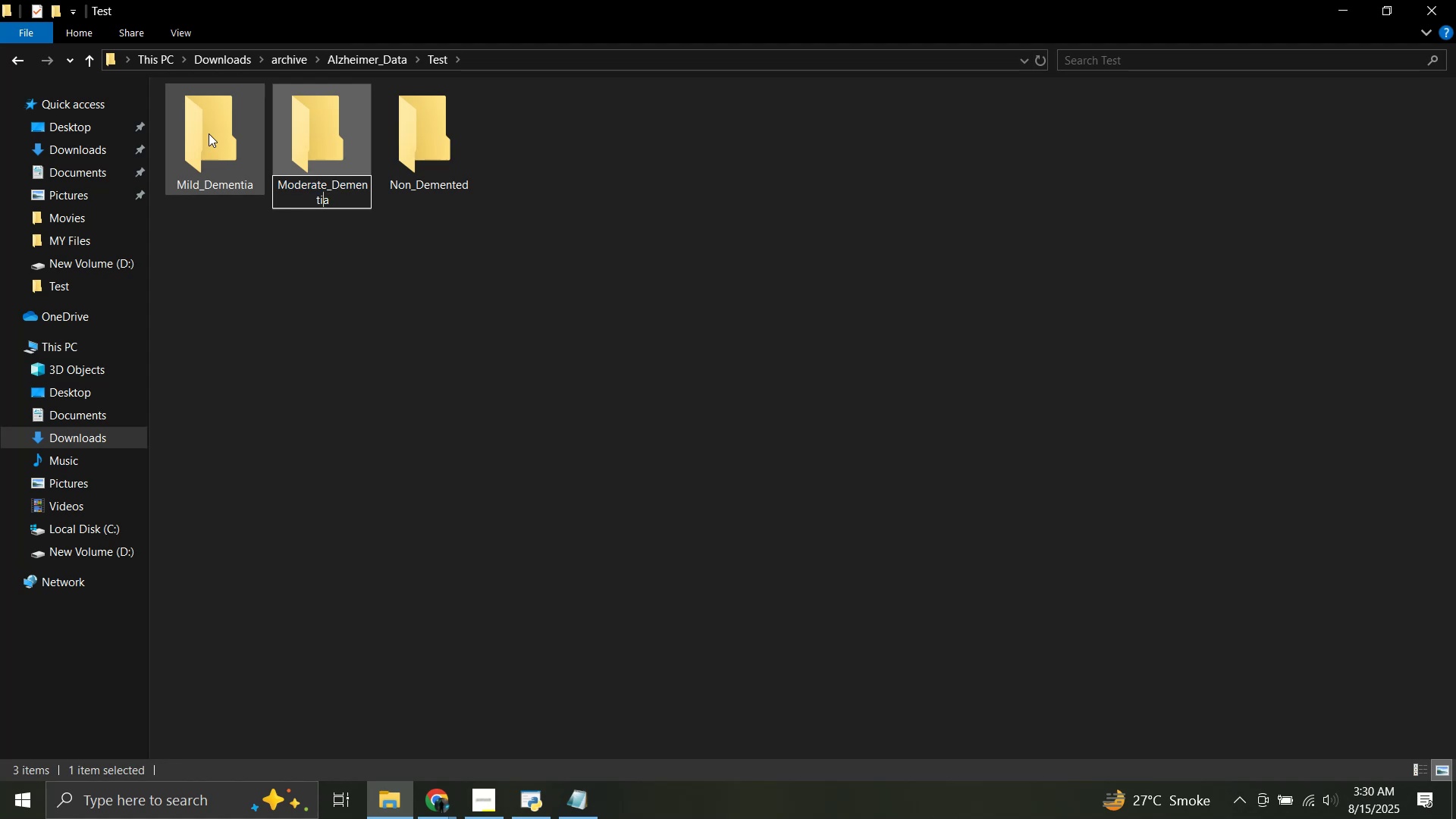 
key(ArrowLeft)
 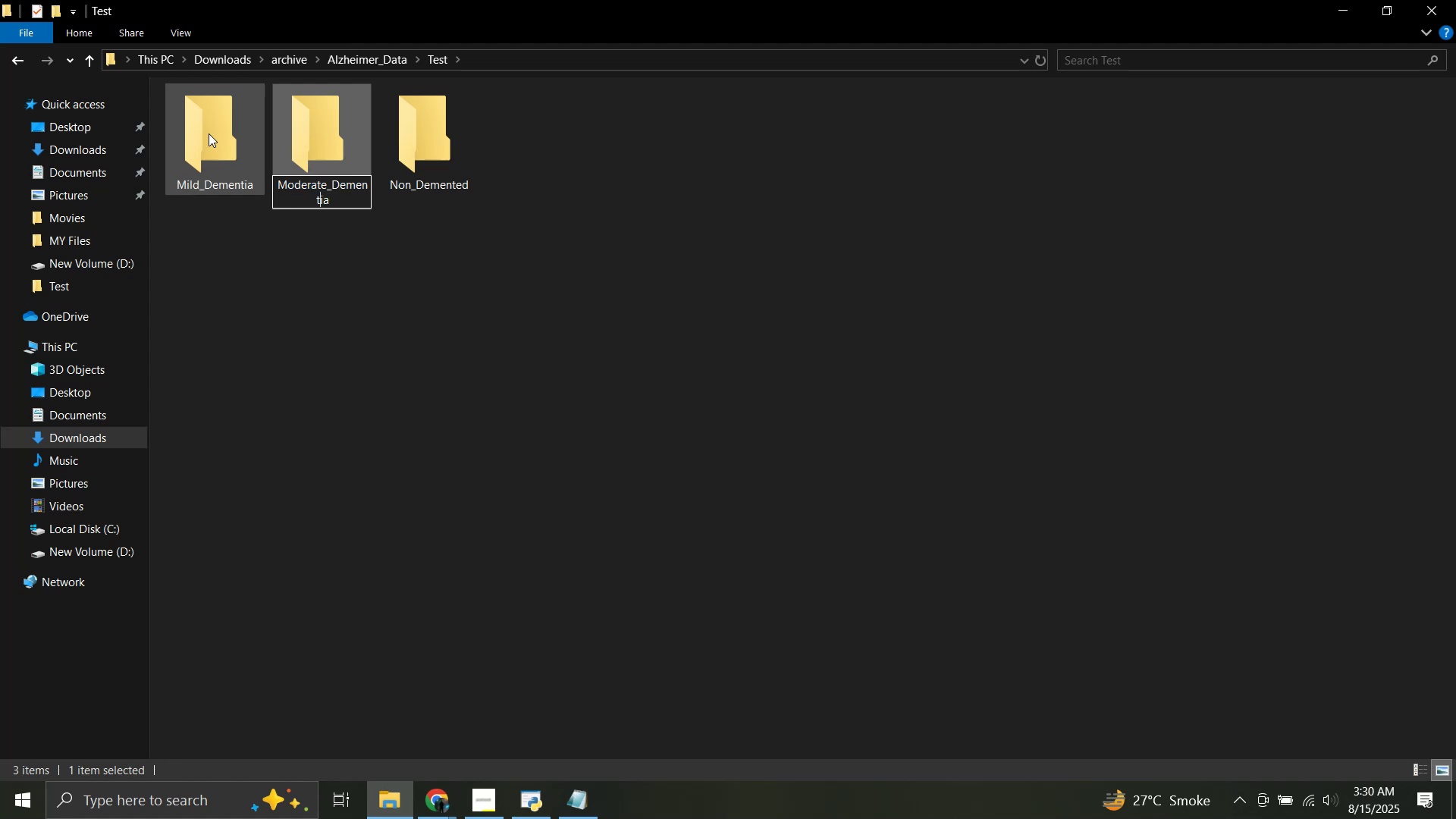 
key(ArrowLeft)
 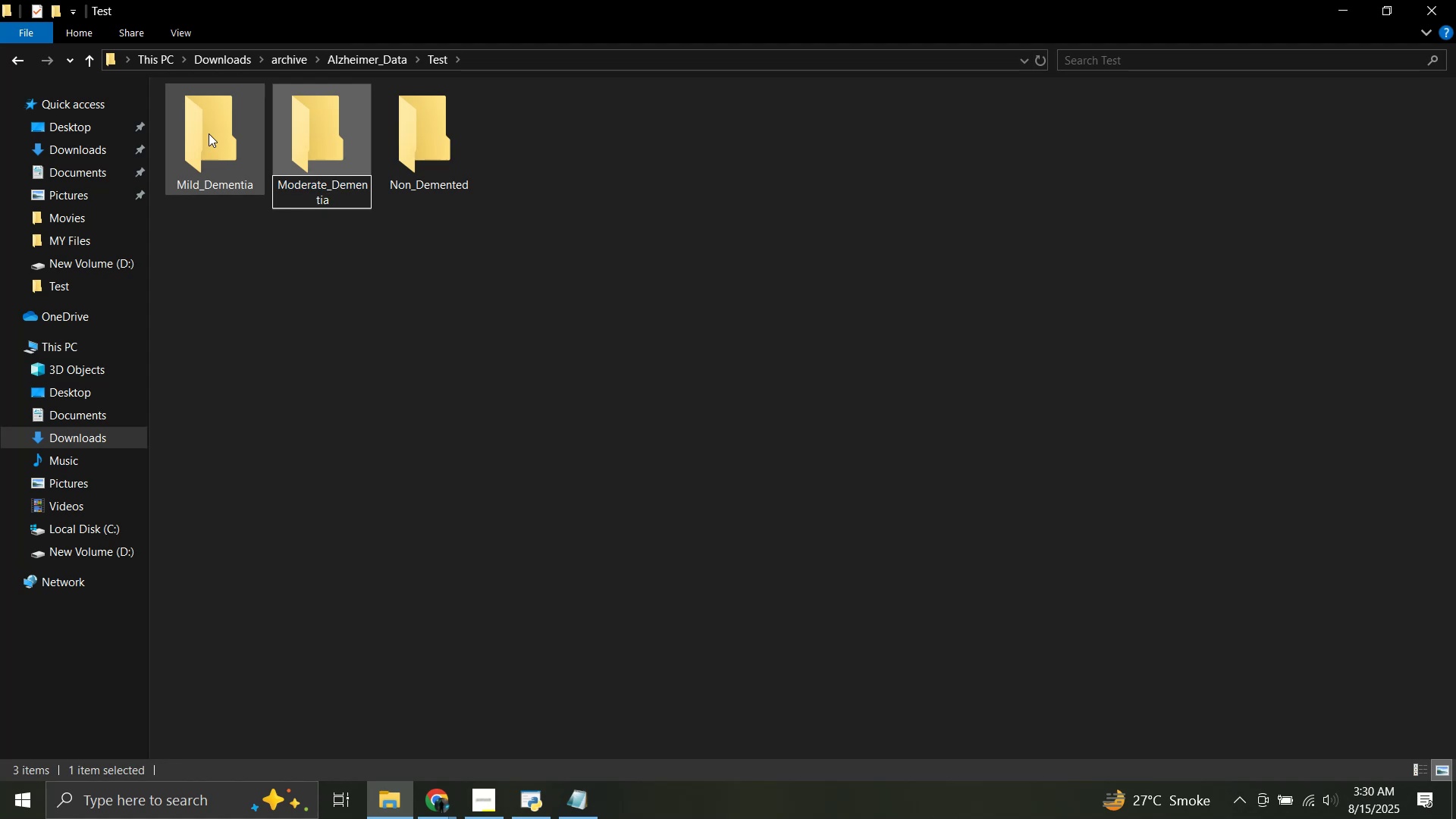 
key(Backspace)
 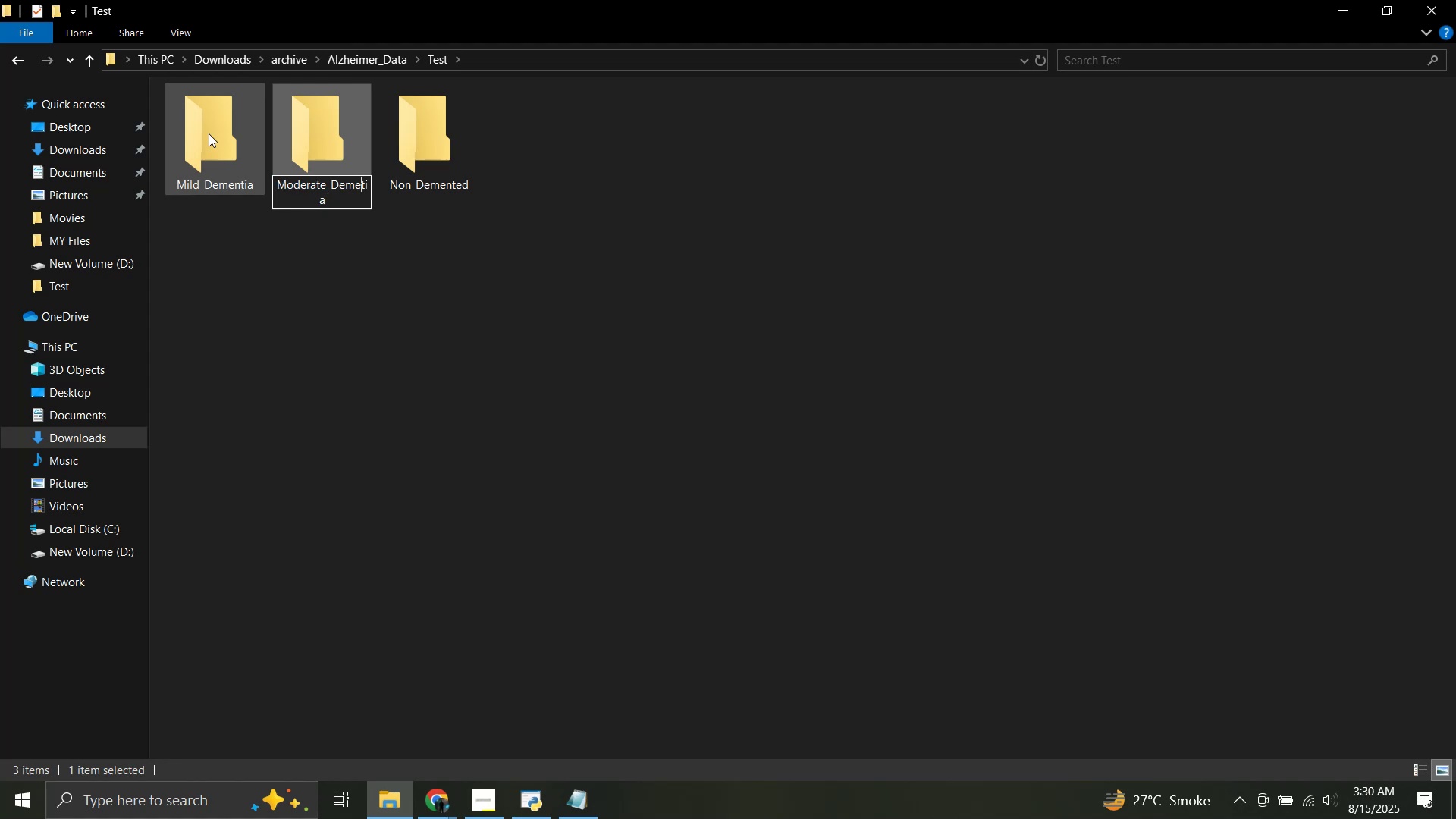 
key(N)
 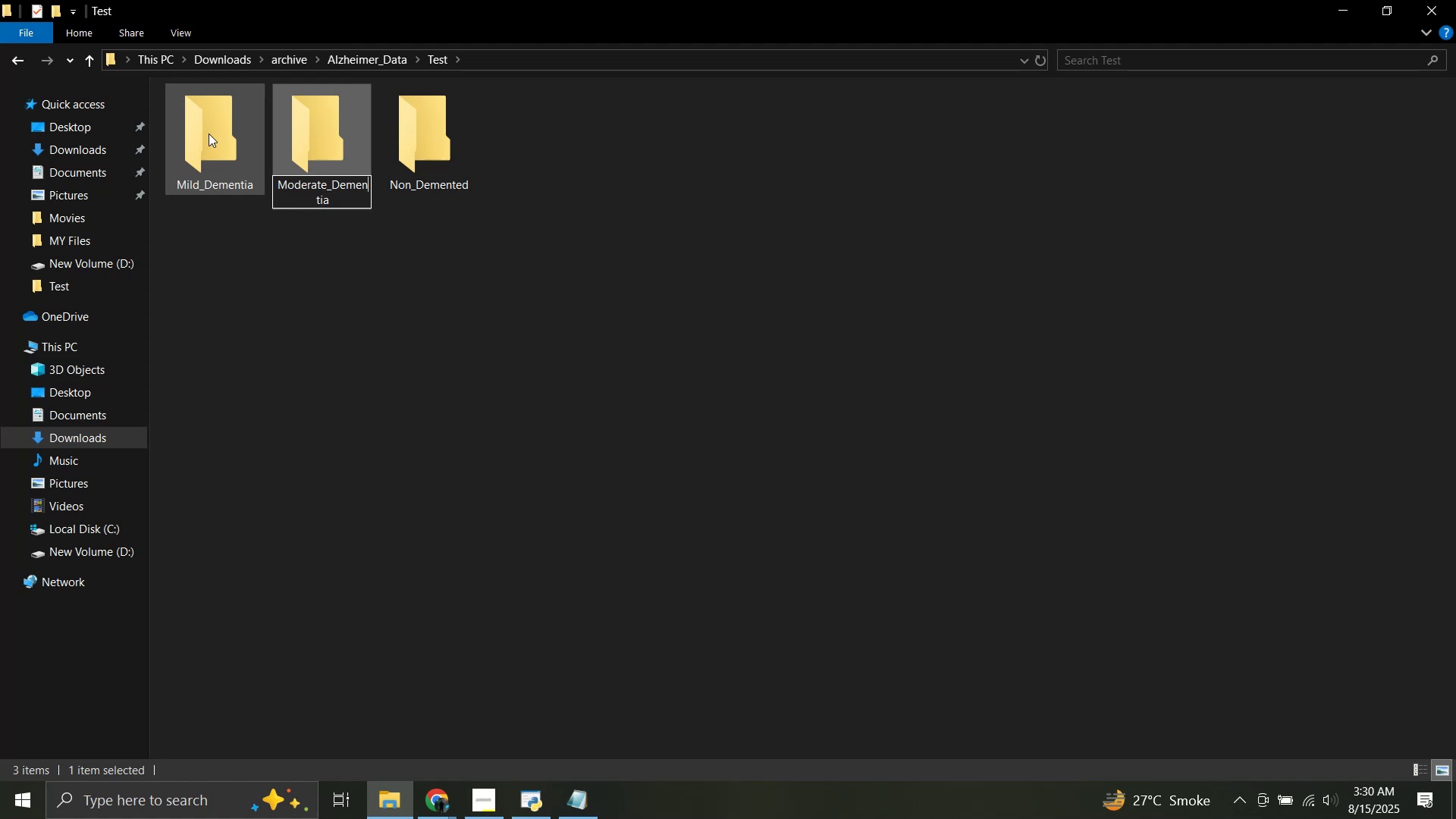 
key(Enter)
 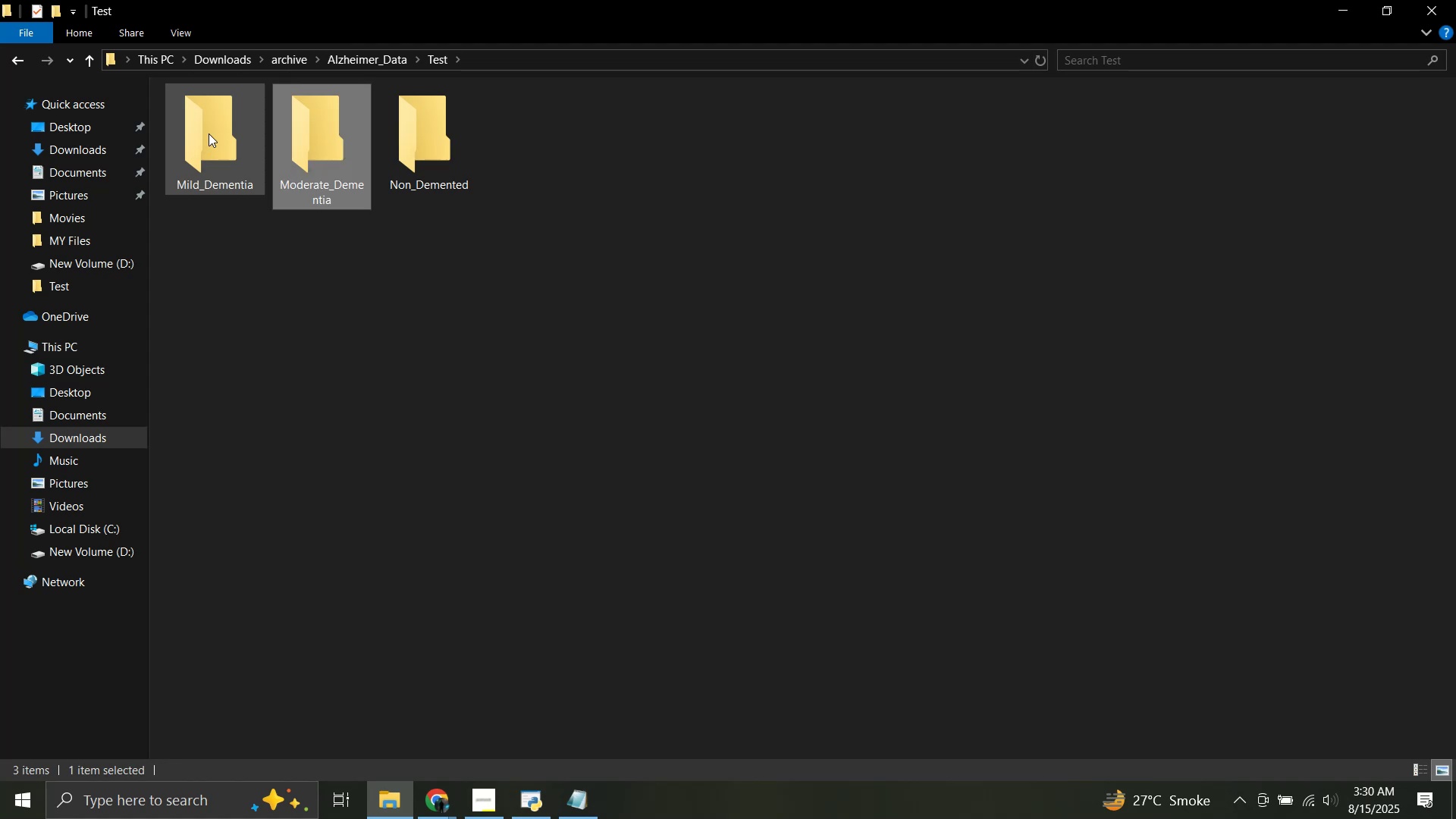 
key(ArrowRight)
 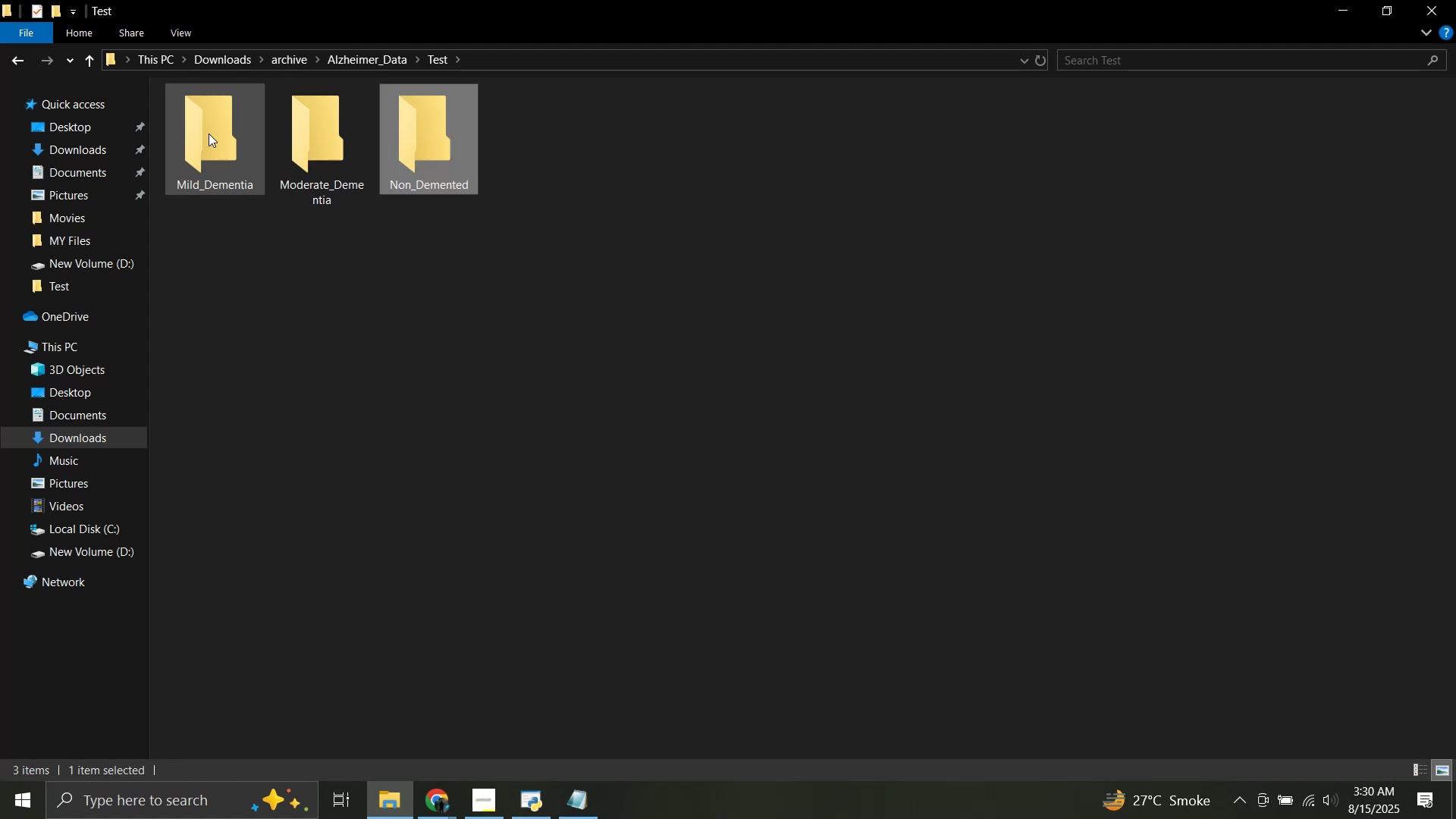 
key(F2)
 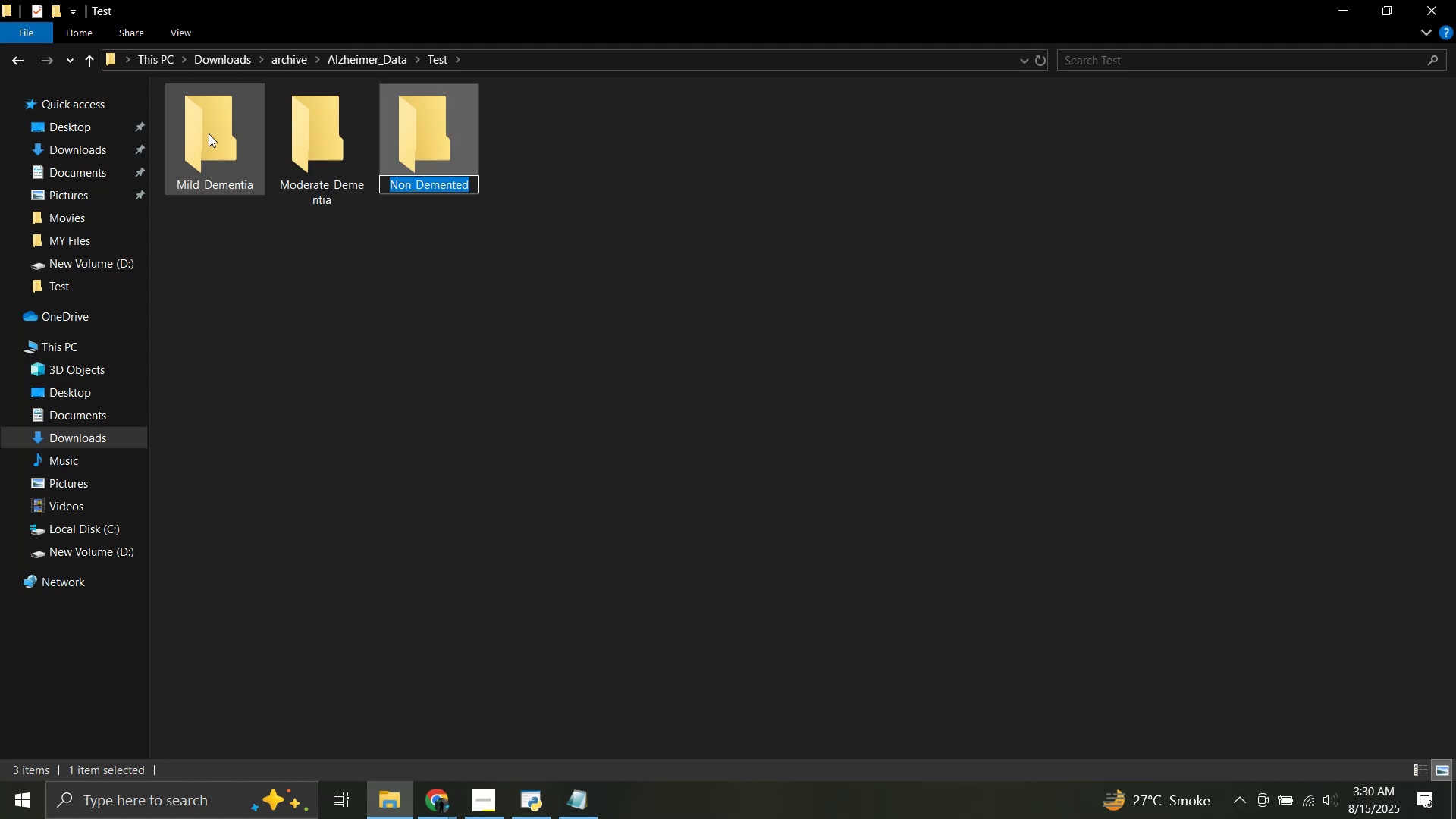 
key(Backspace)
 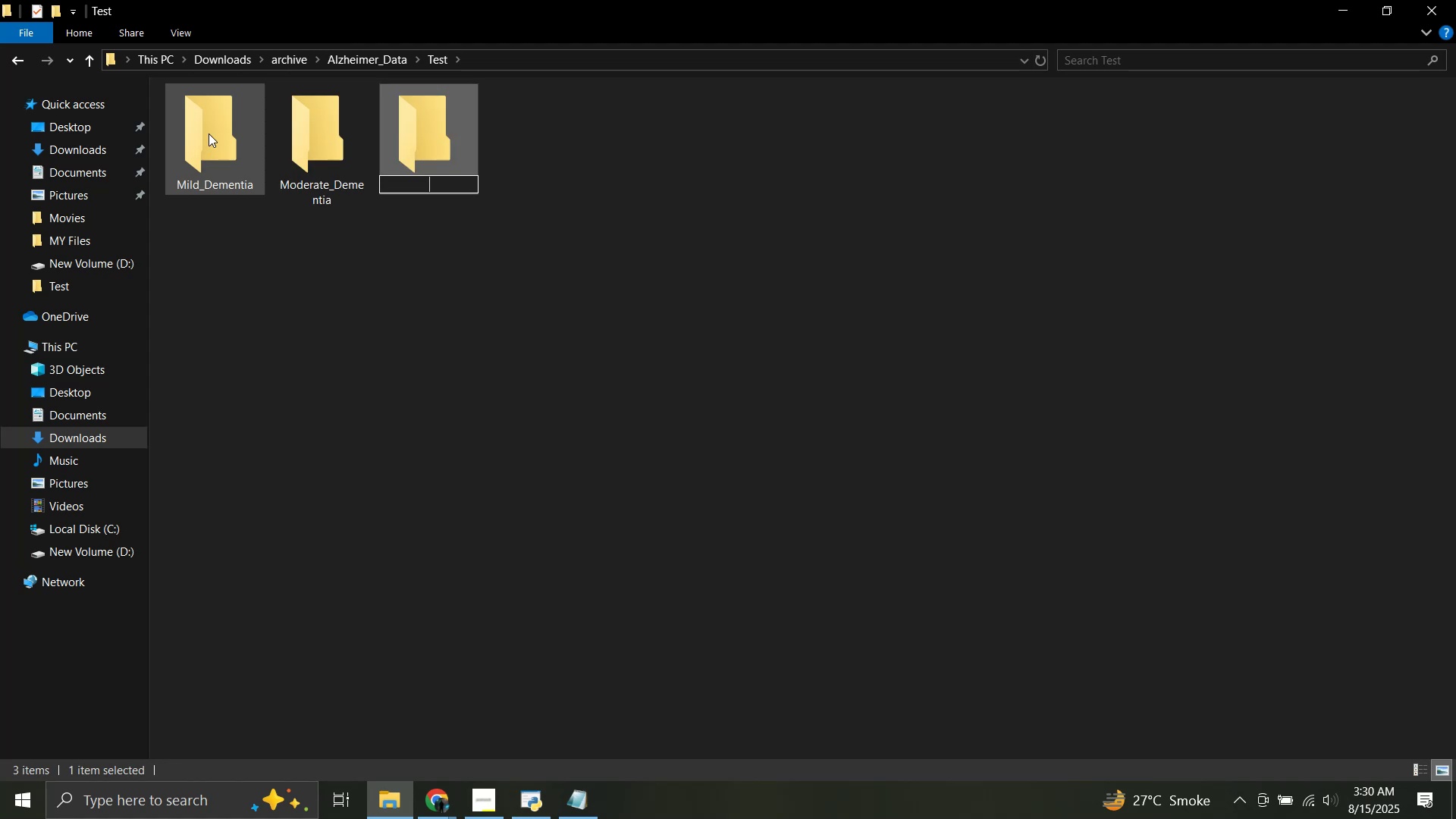 
key(Backspace)
 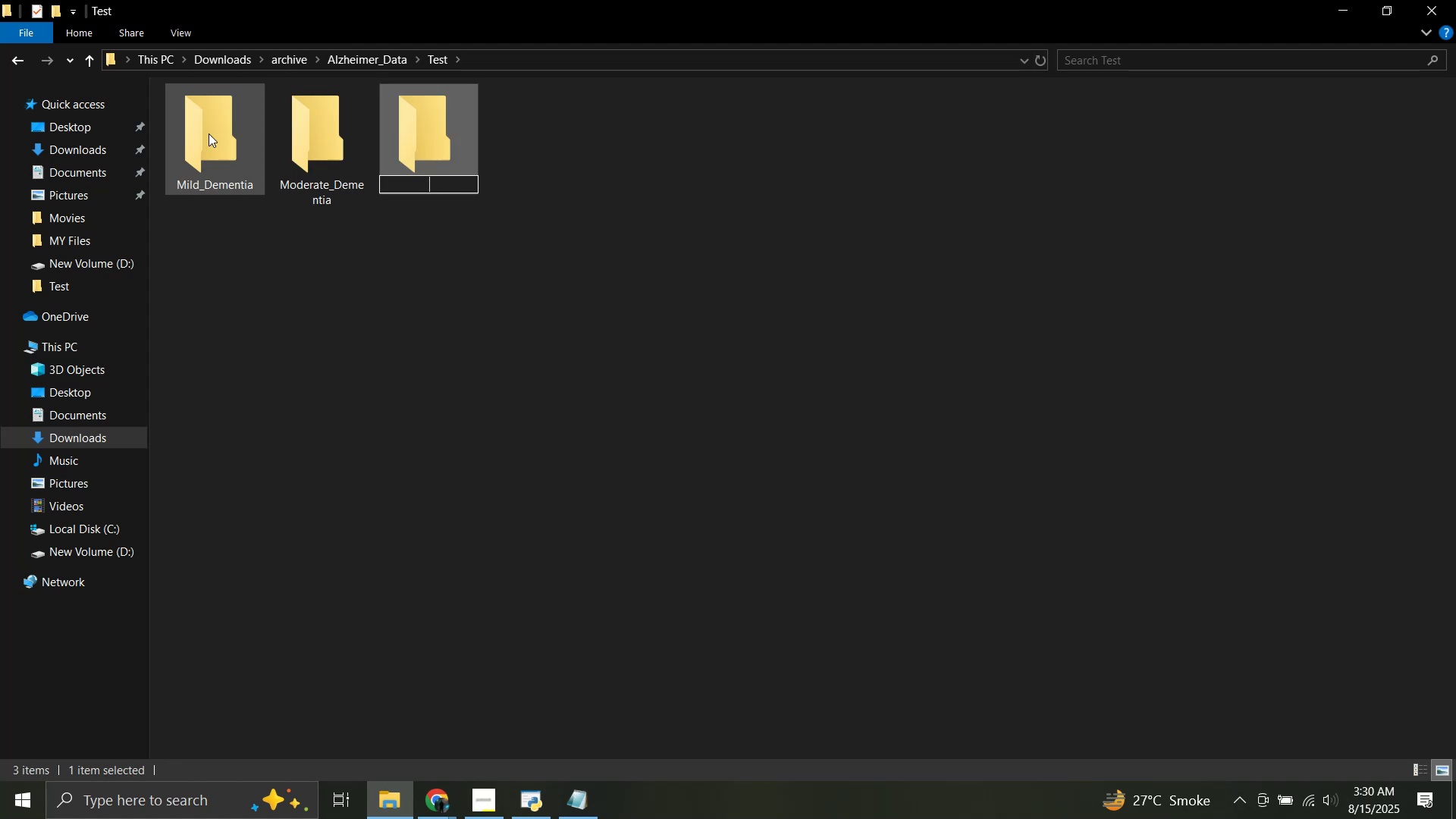 
key(Control+Z)
 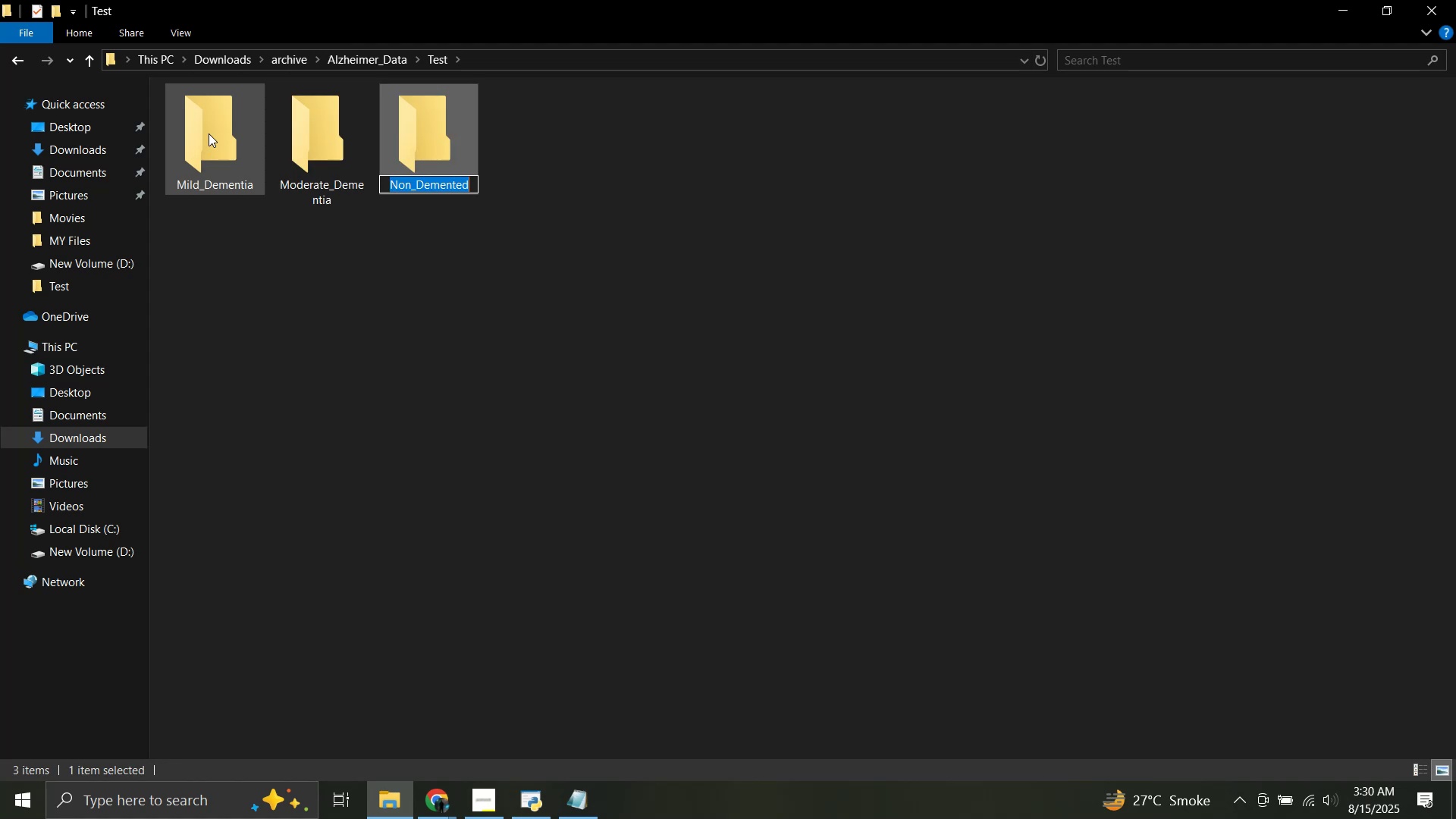 
key(ArrowRight)
 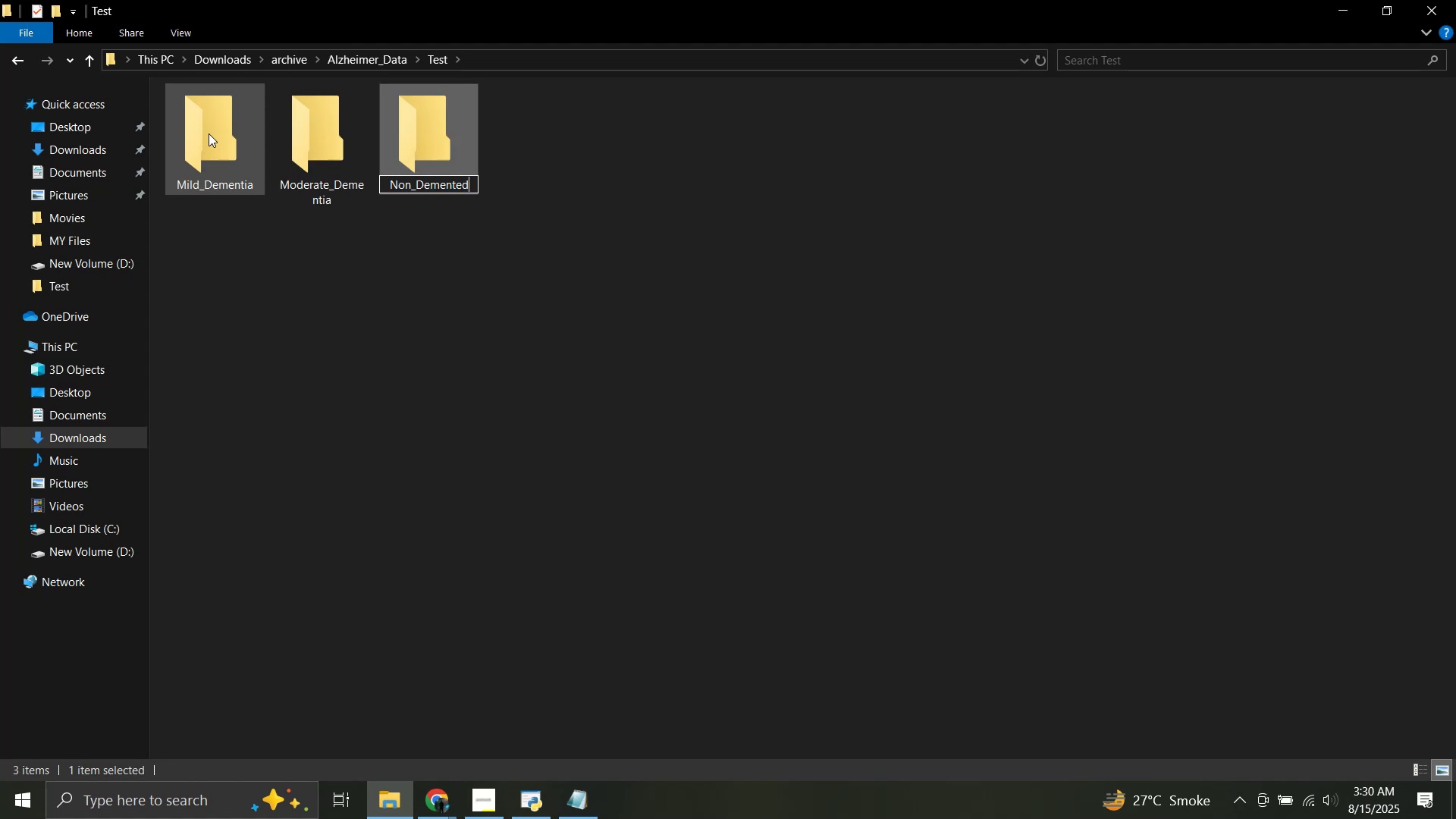 
key(Backspace)
key(Backspace)
type(ia)
 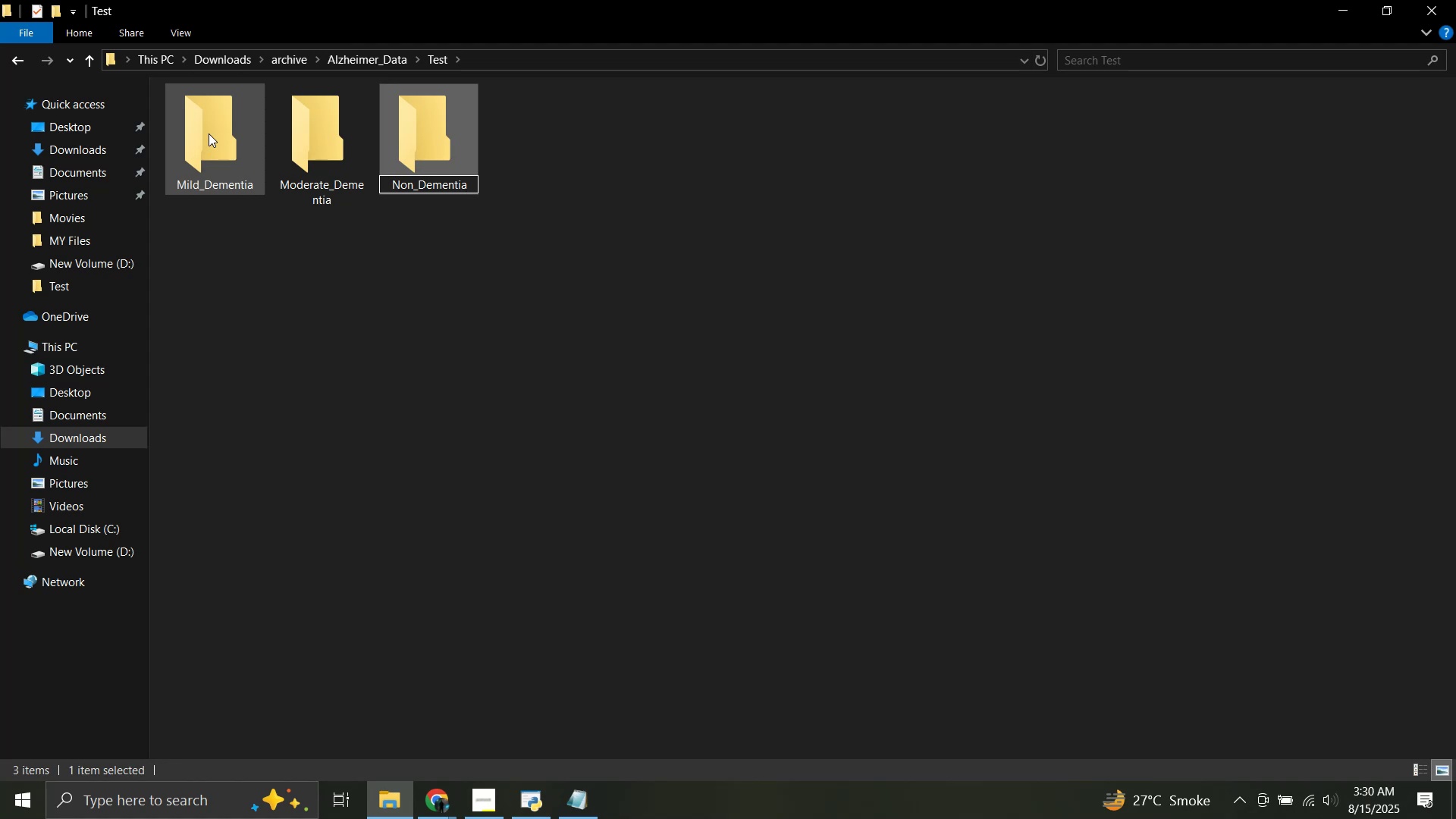 
key(Enter)
 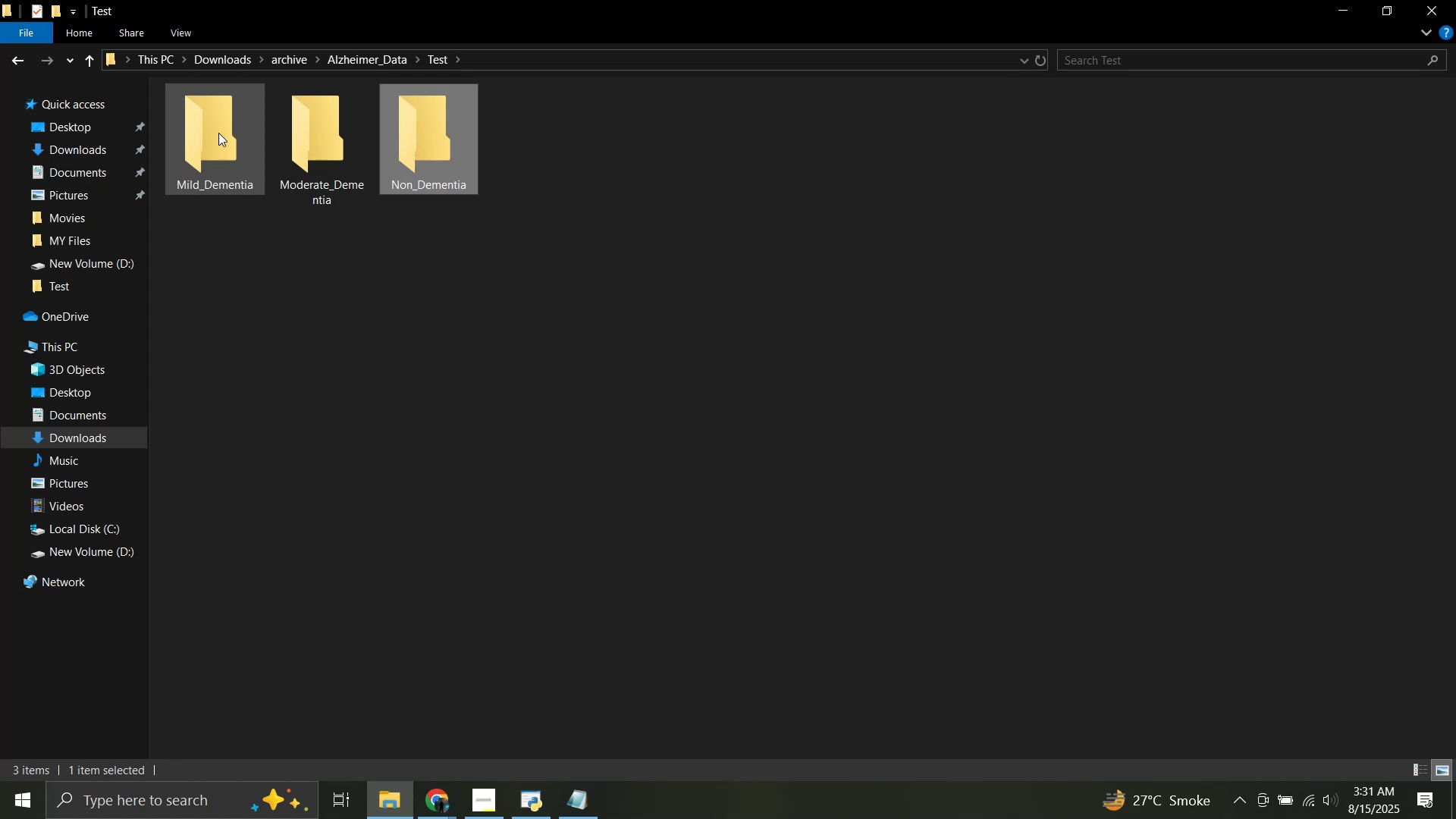 
left_click([356, 313])
 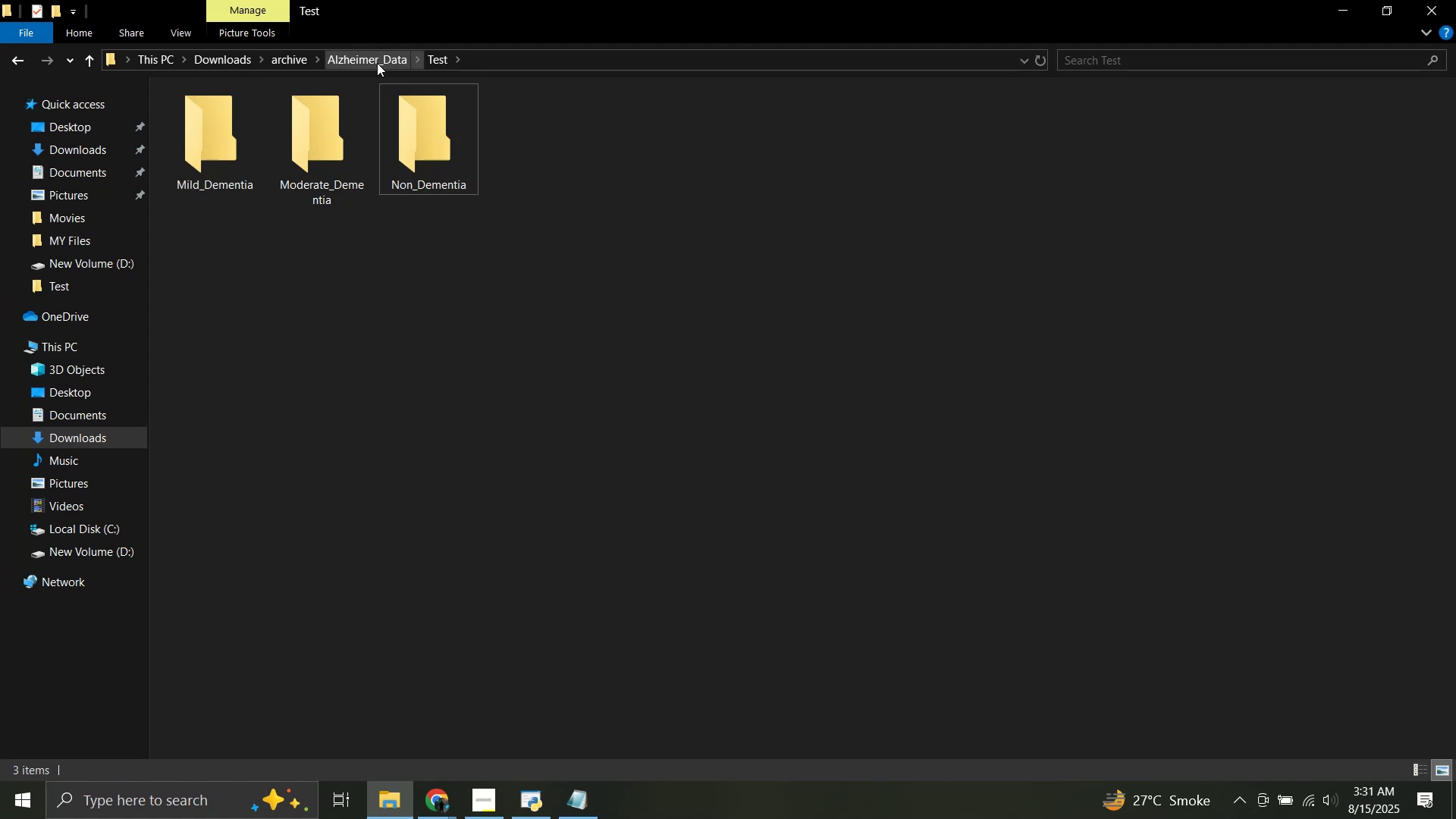 
left_click([375, 58])
 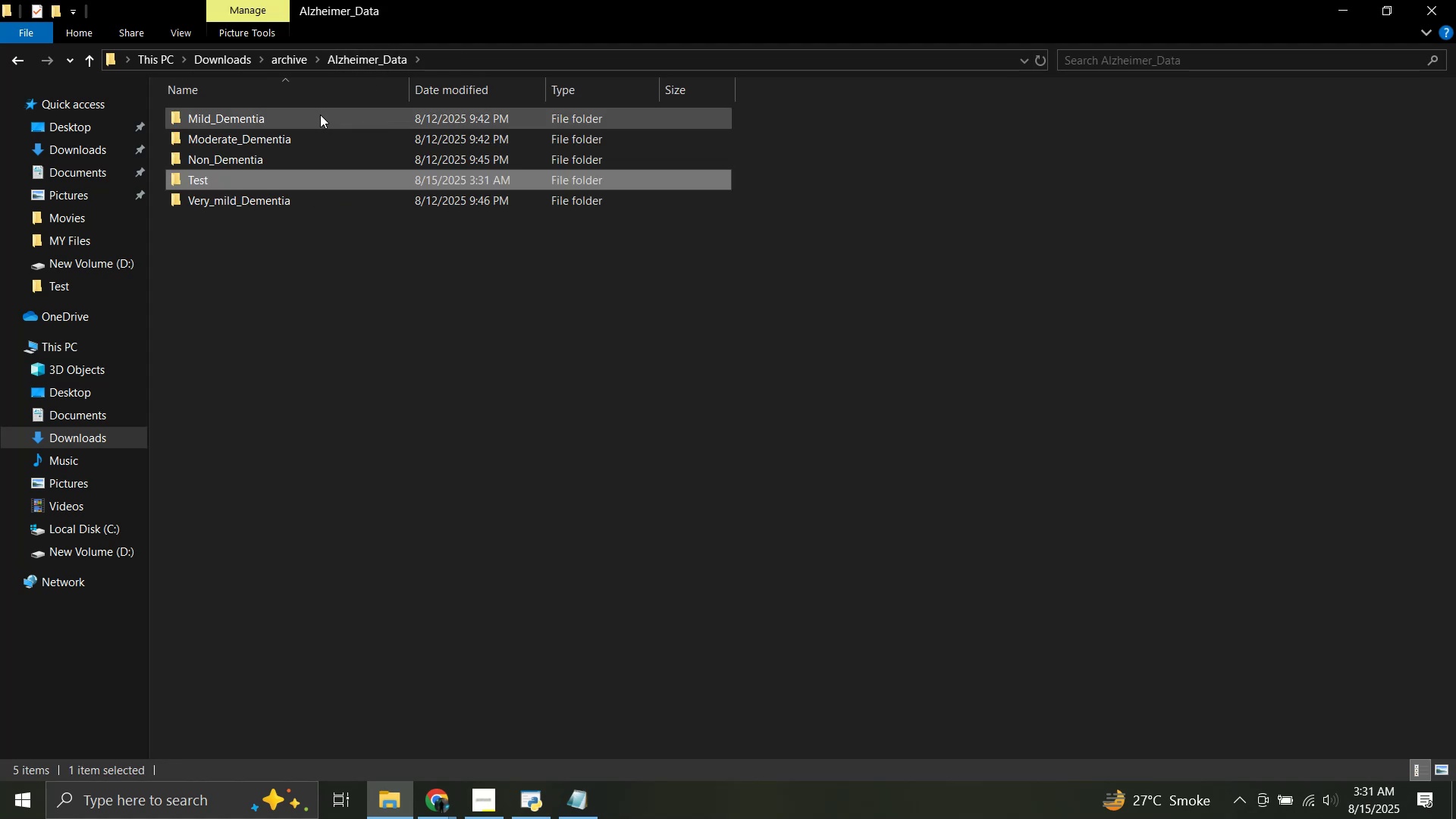 
double_click([320, 115])
 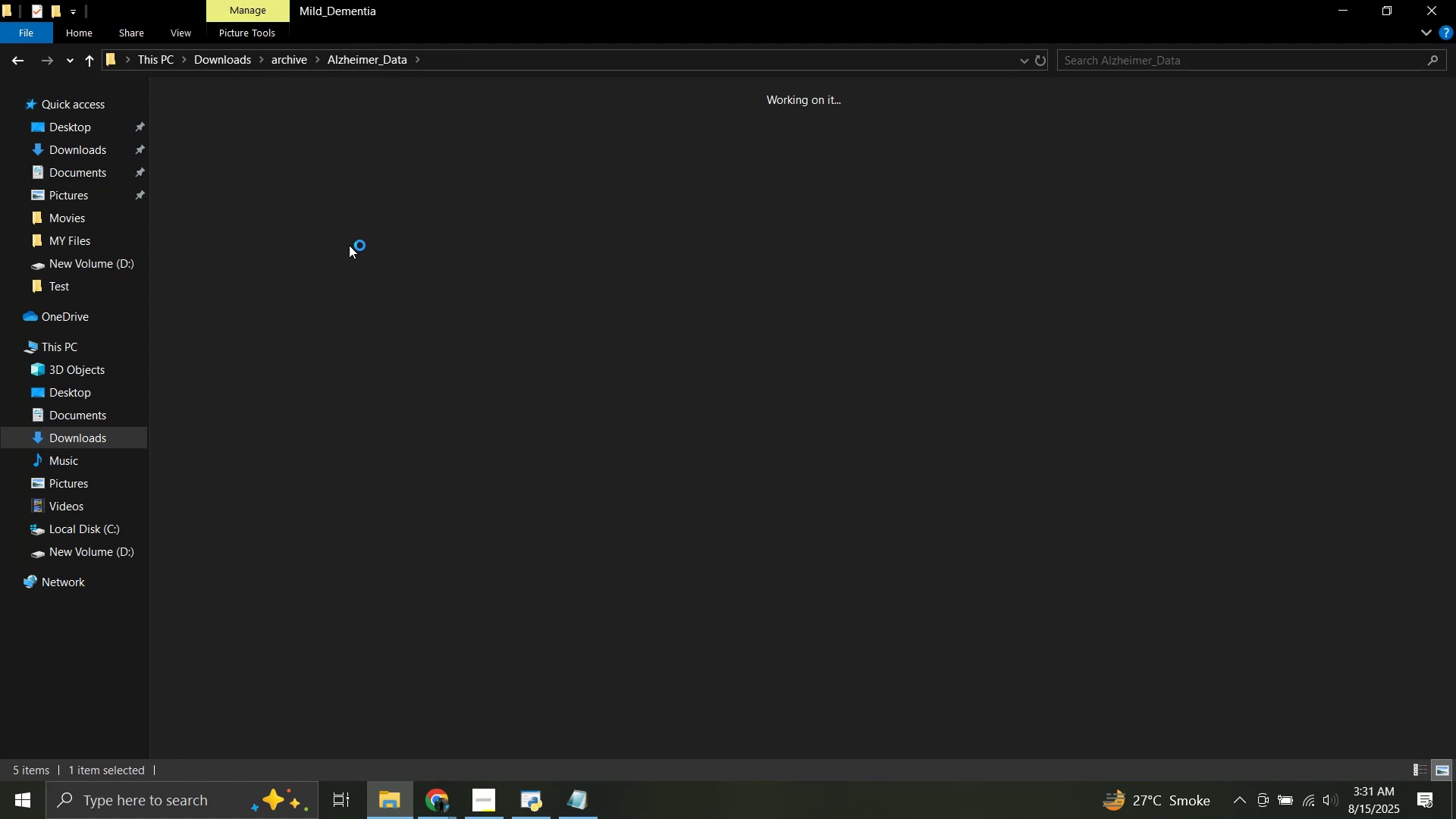 
scroll: coordinate [336, 334], scroll_direction: down, amount: 11.0
 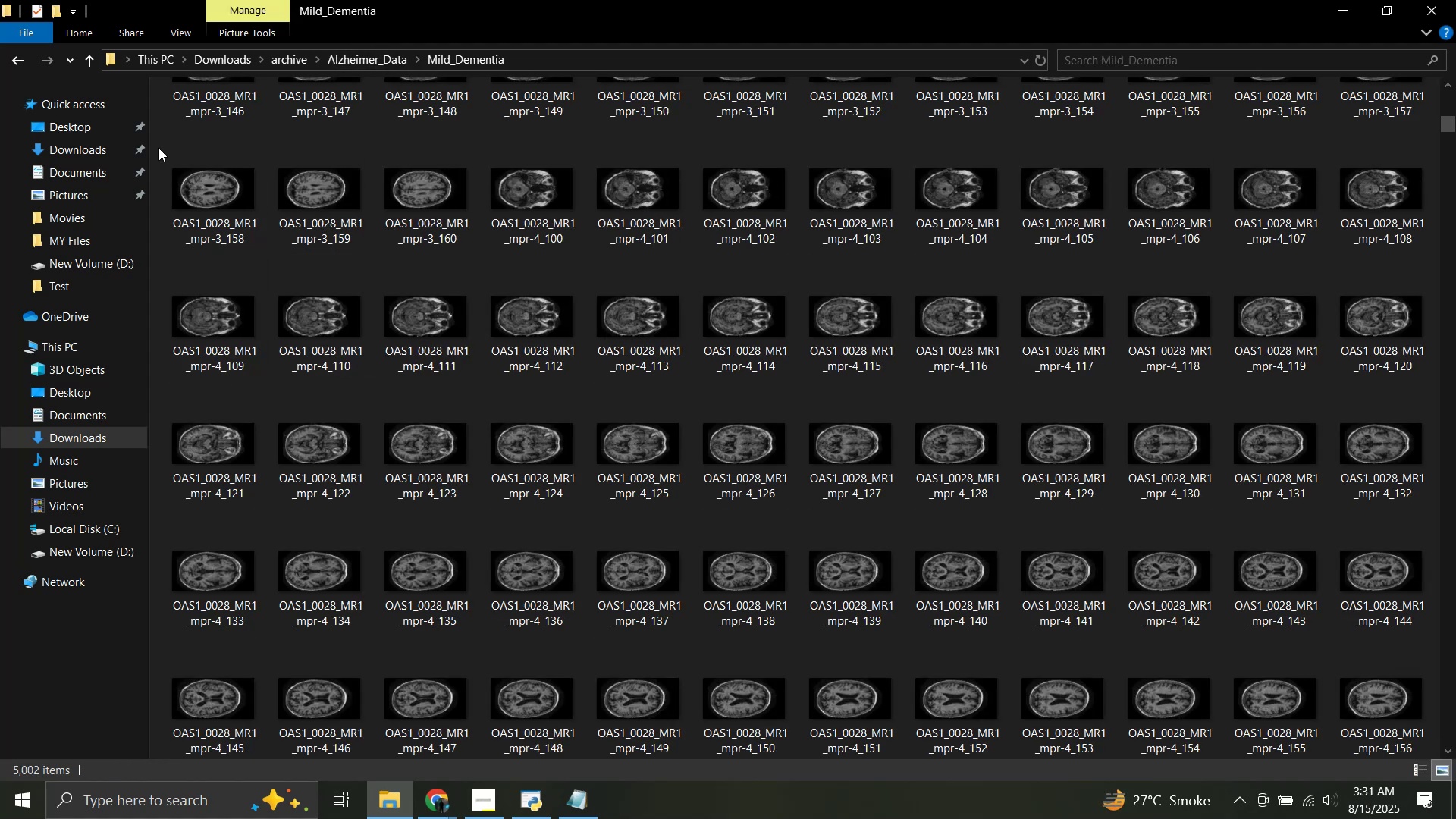 
left_click_drag(start_coordinate=[158, 161], to_coordinate=[855, 606])
 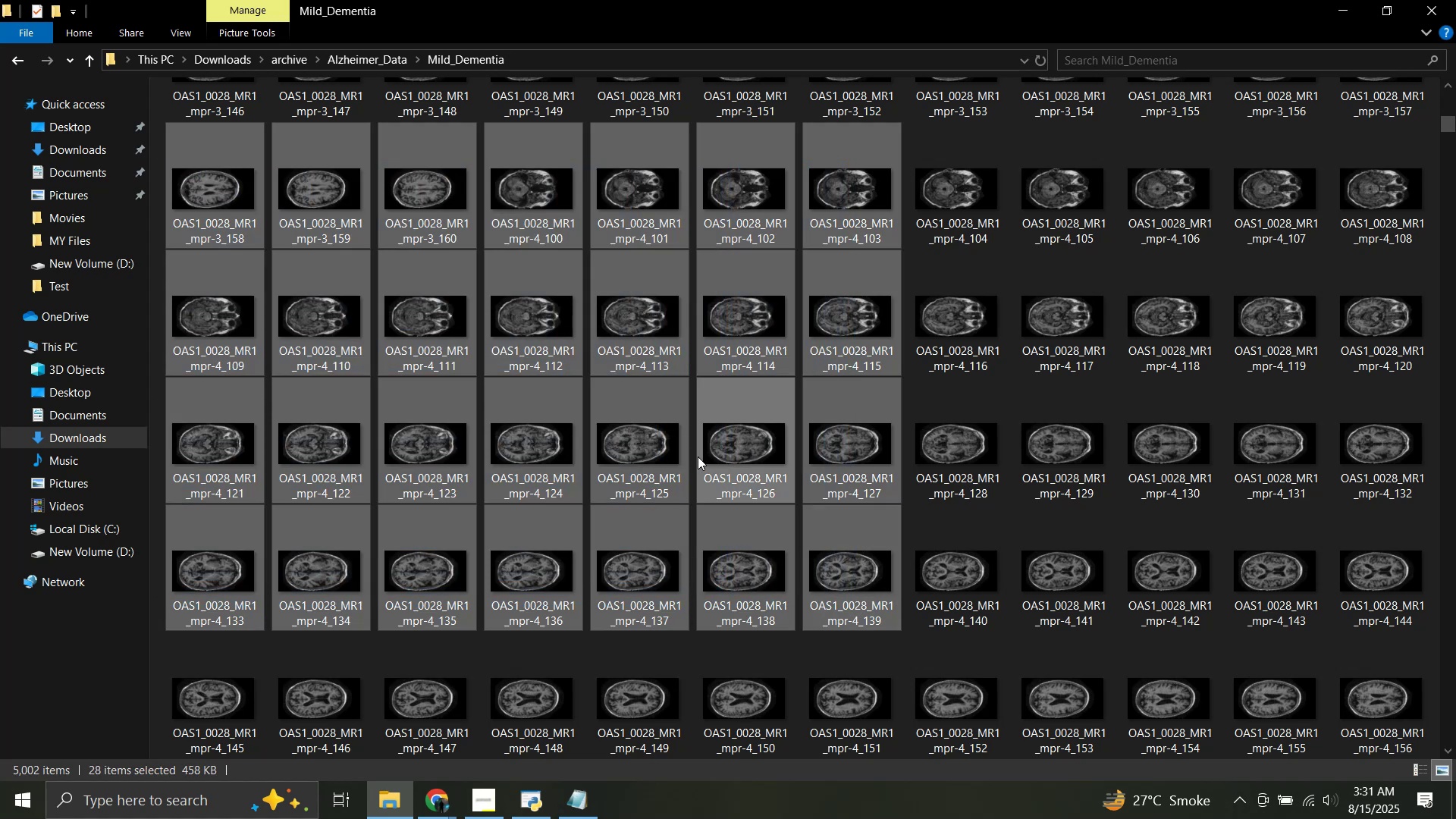 
key(Control+C)
 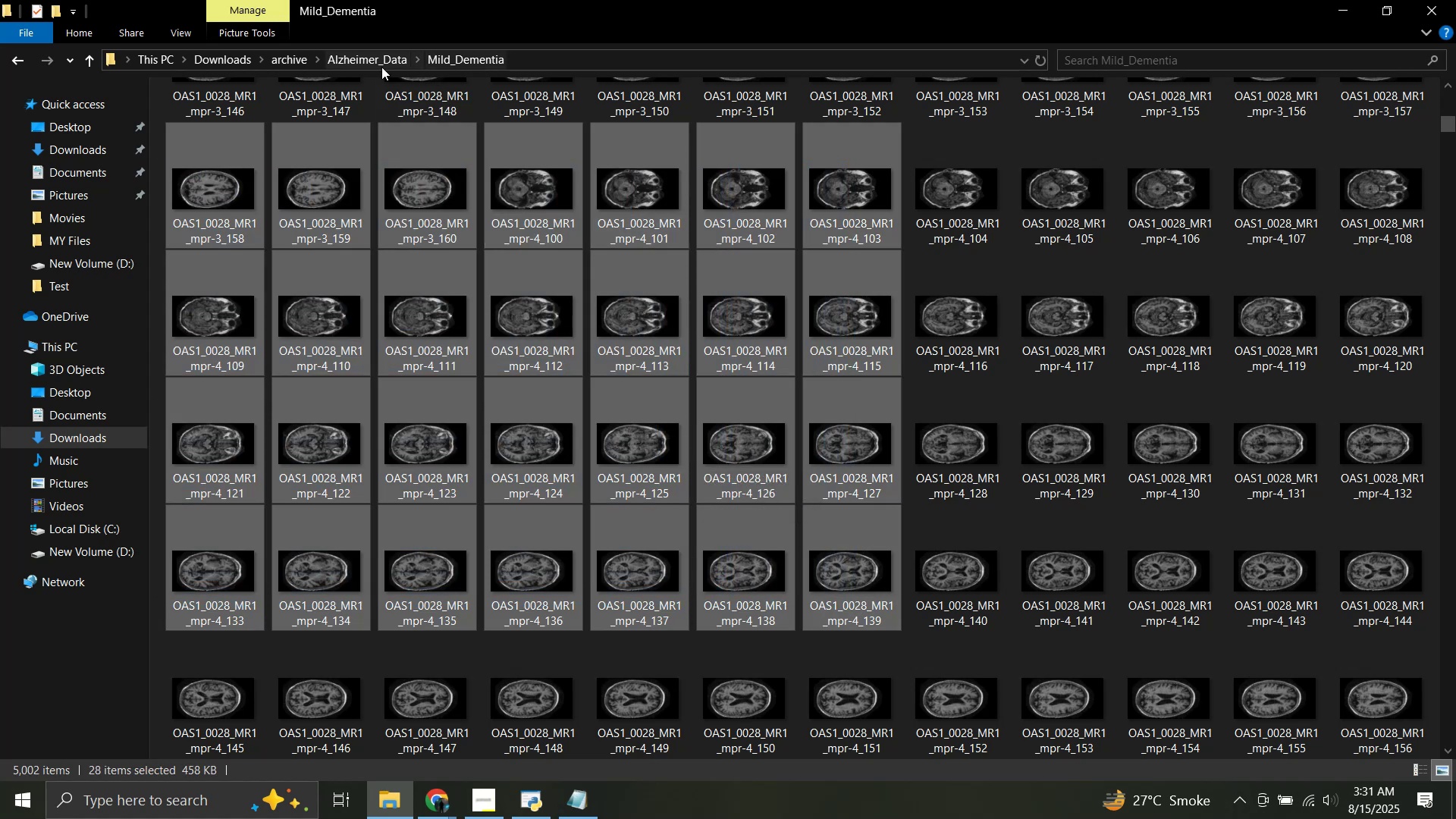 
left_click([369, 61])
 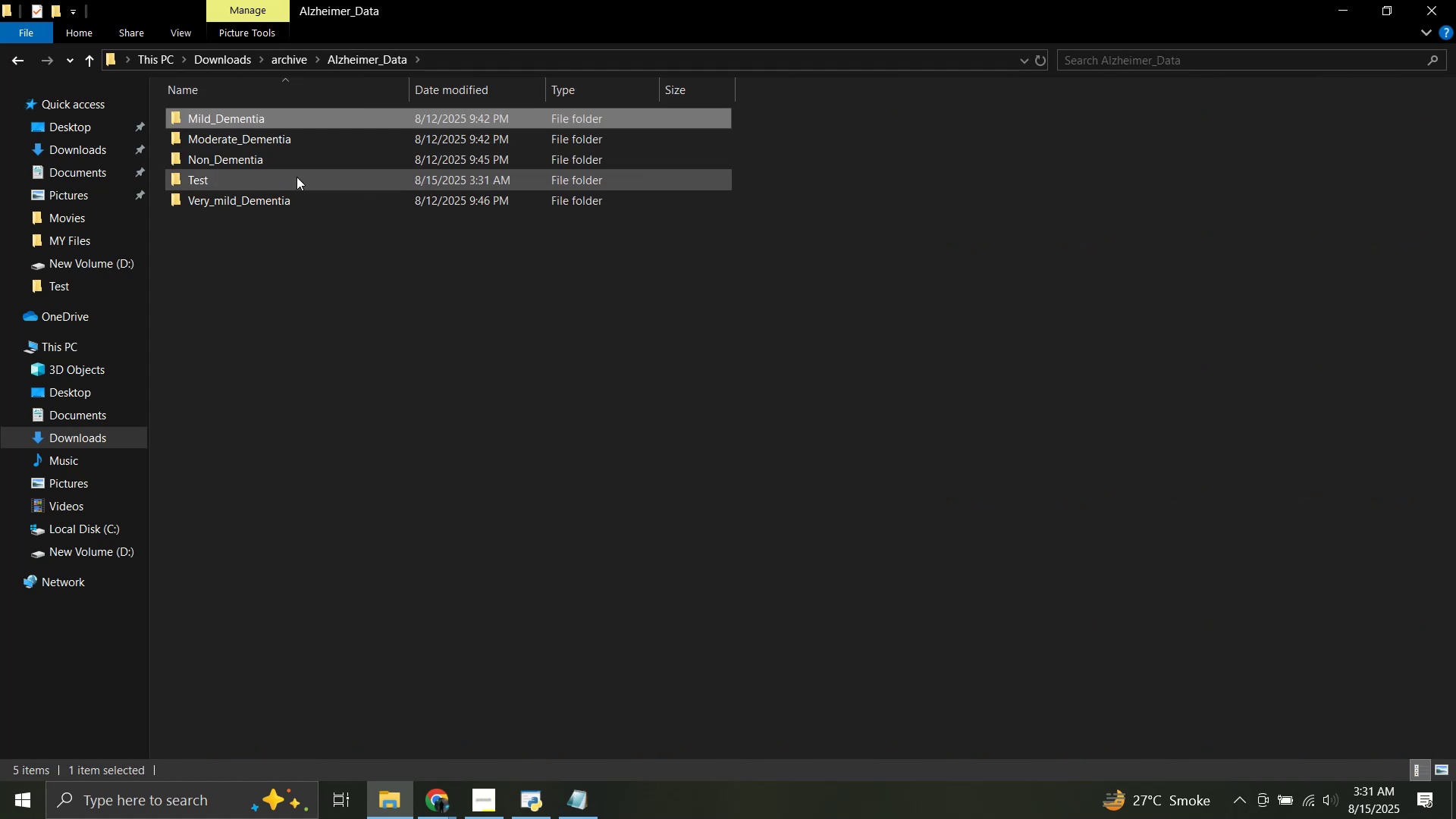 
double_click([297, 178])
 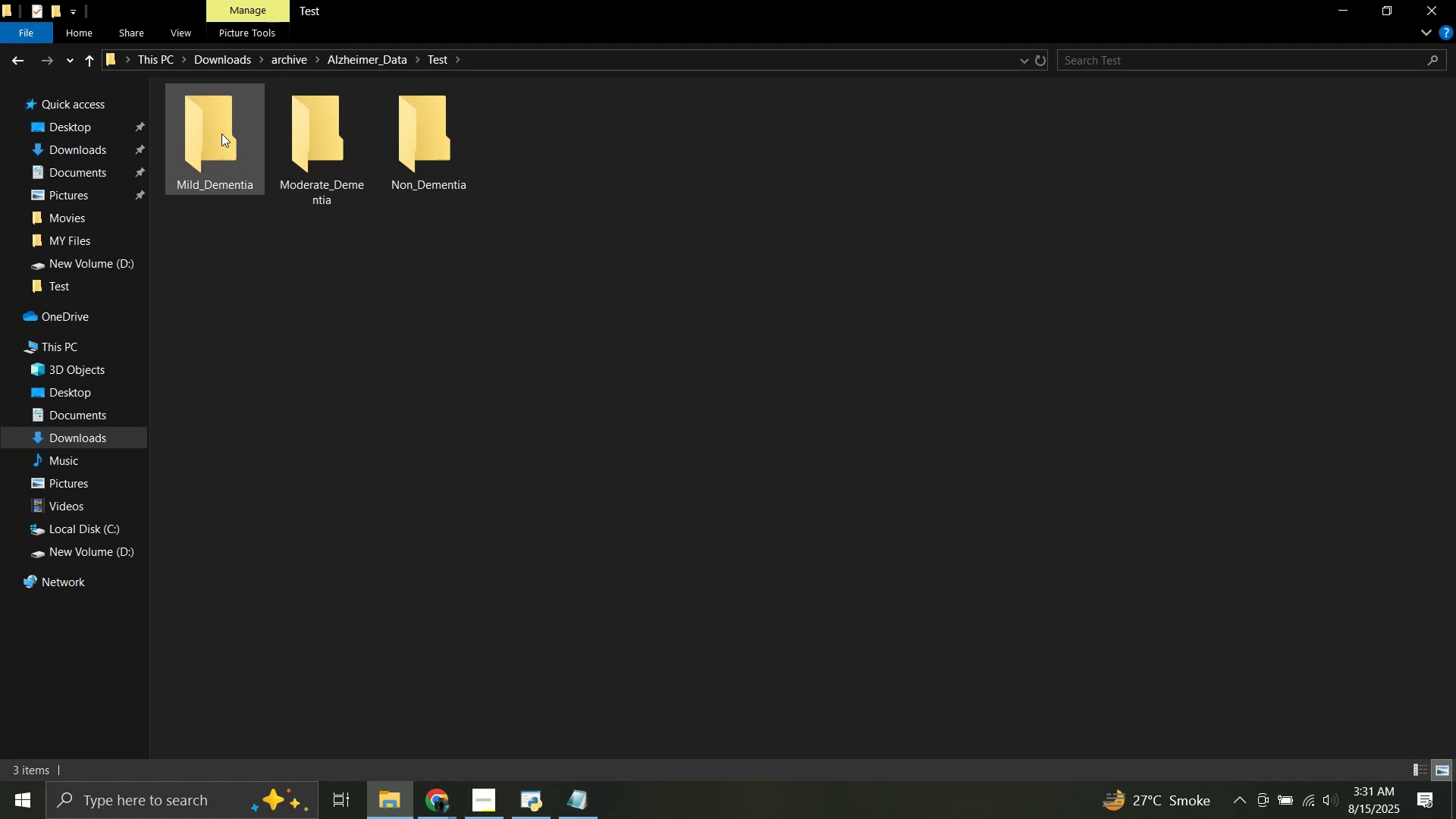 
right_click([221, 133])
 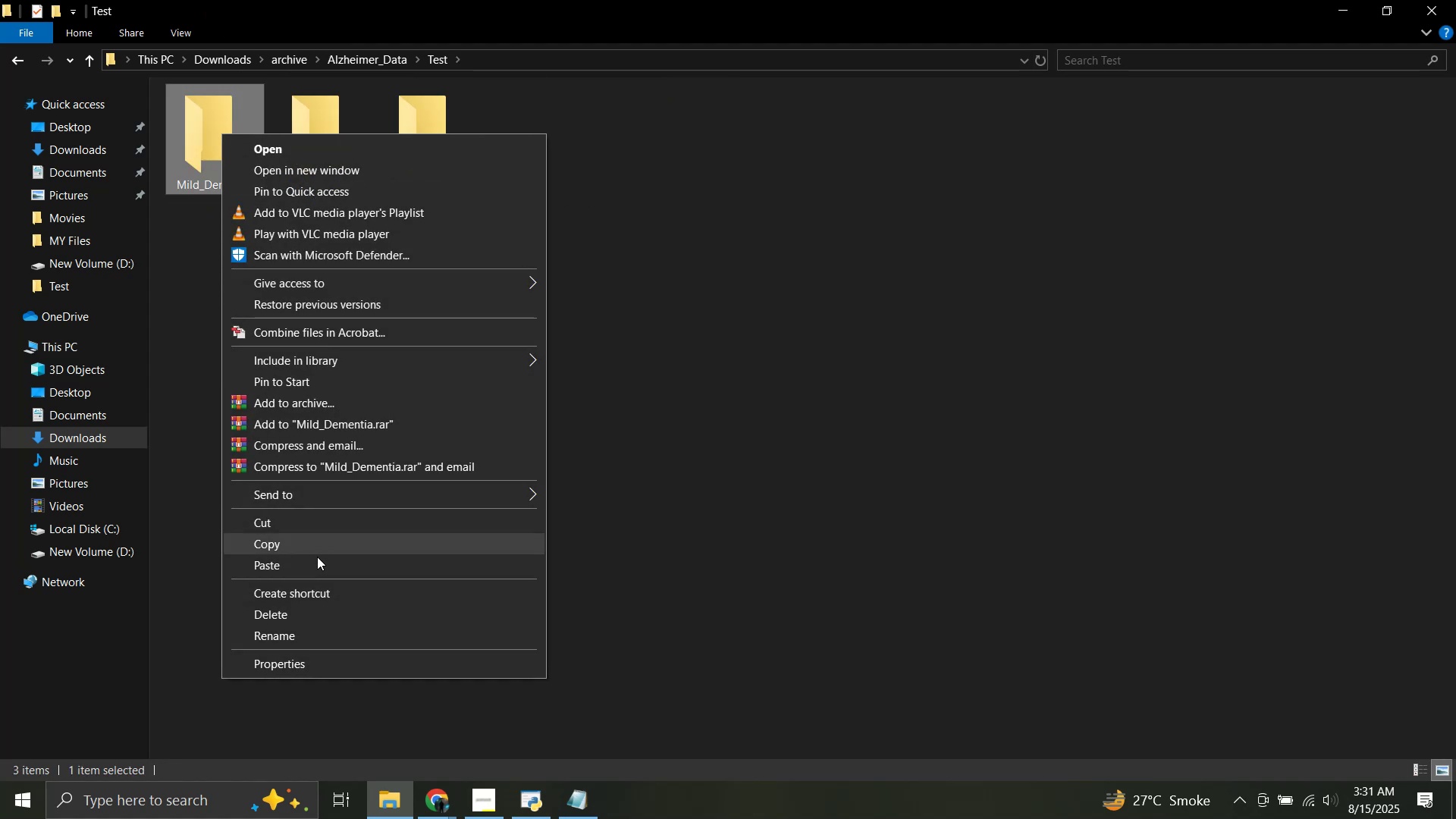 
left_click([324, 569])
 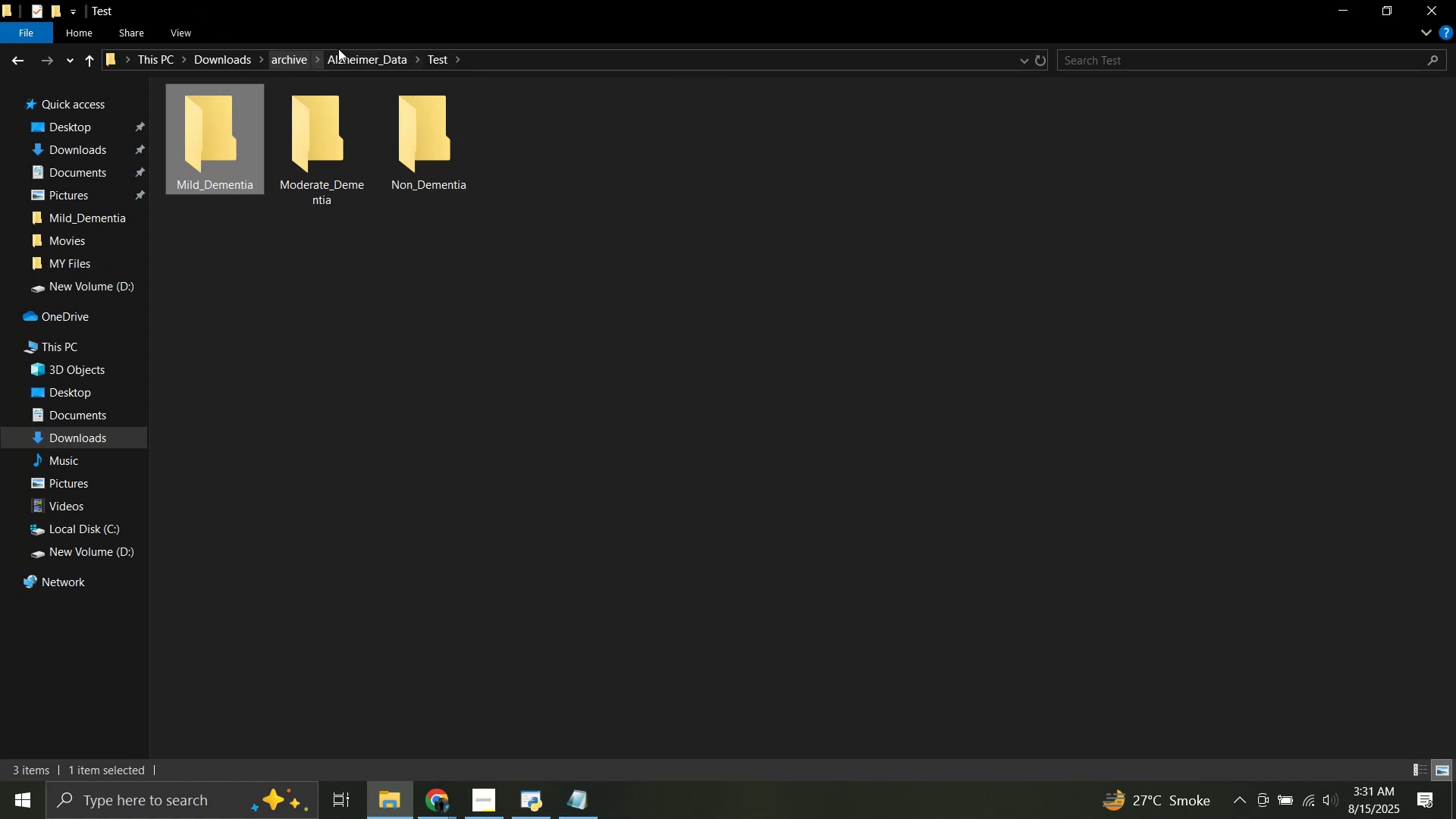 
left_click([362, 55])
 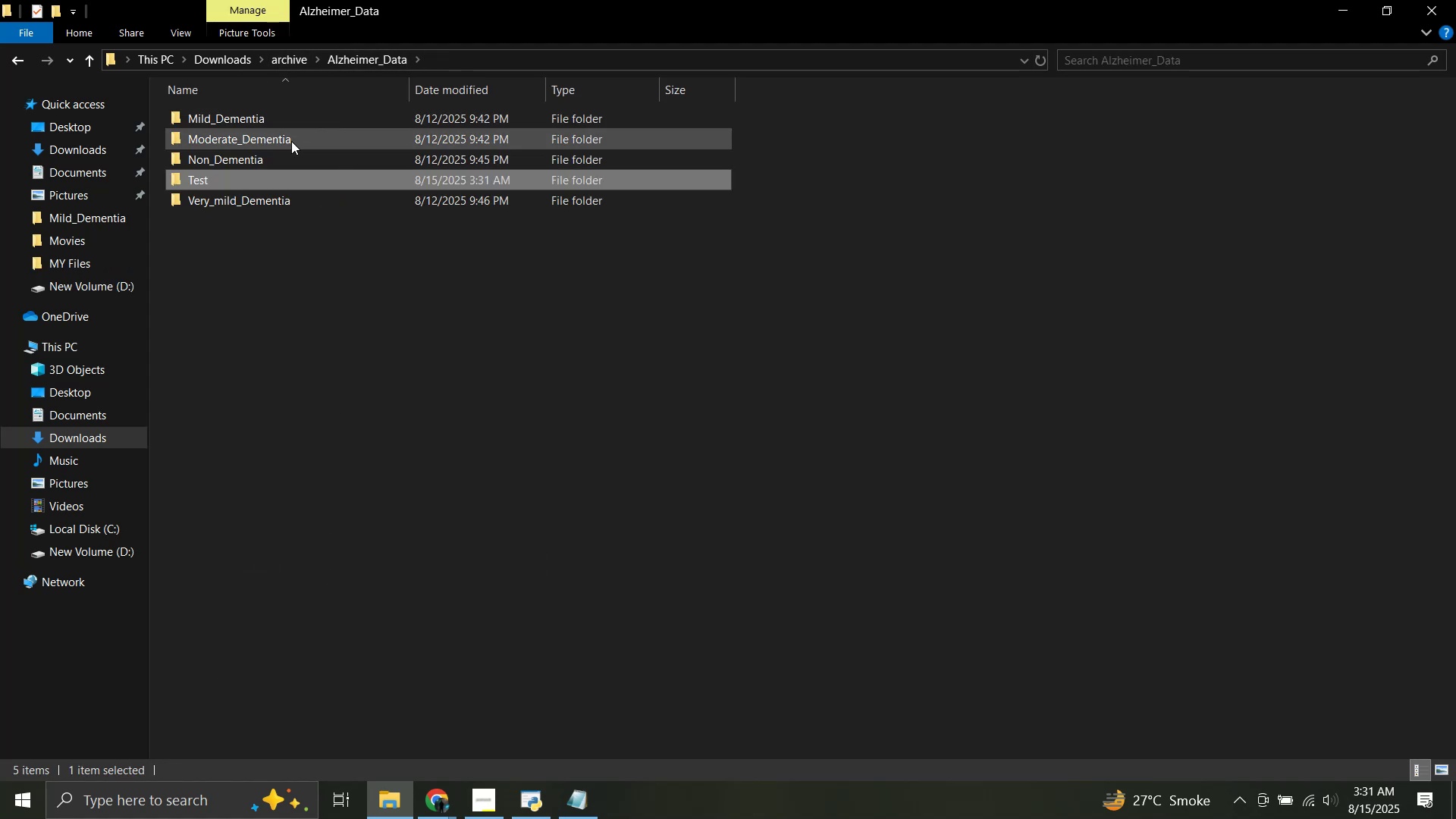 
double_click([290, 140])
 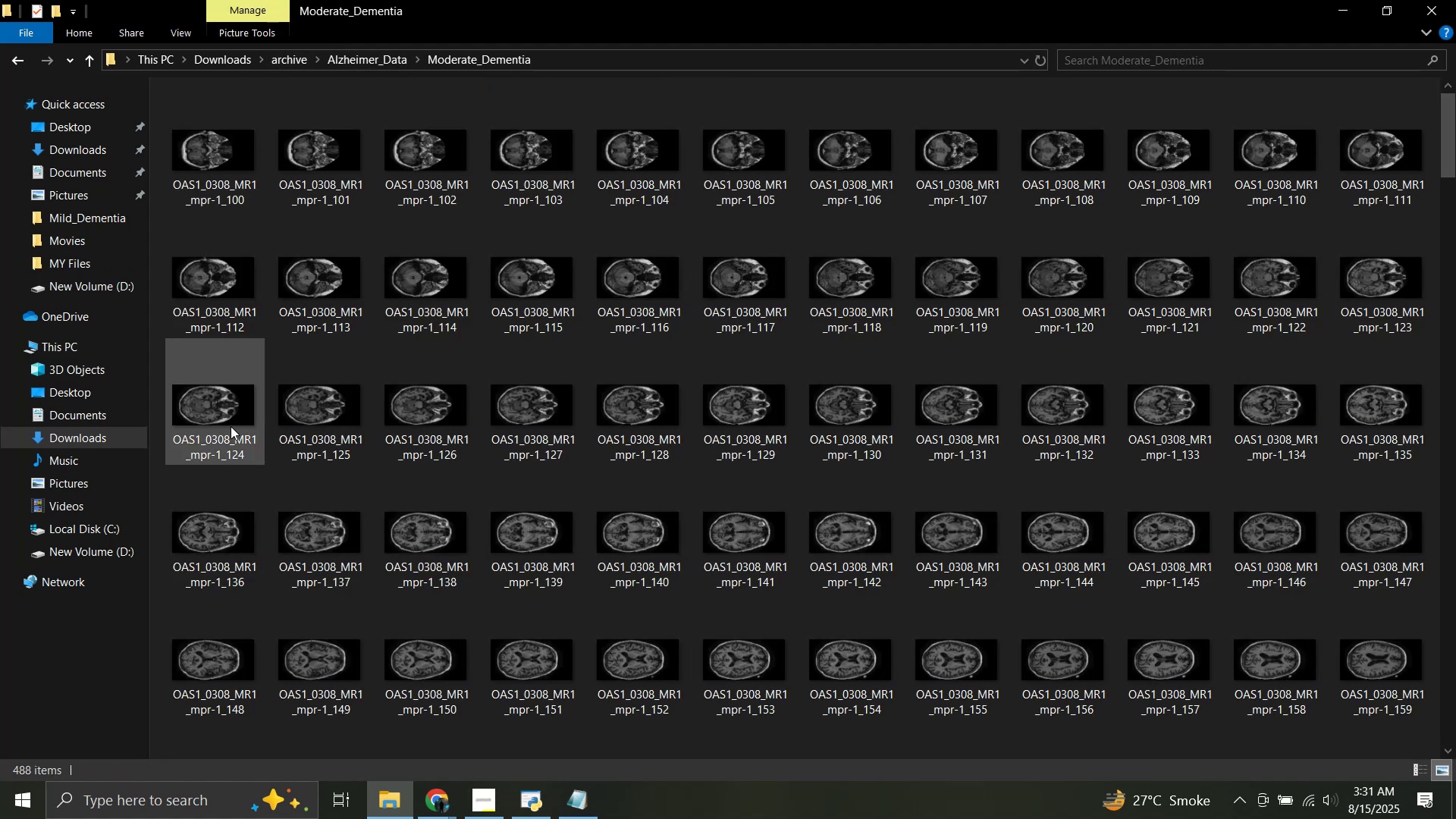 
scroll: coordinate [251, 435], scroll_direction: down, amount: 48.0
 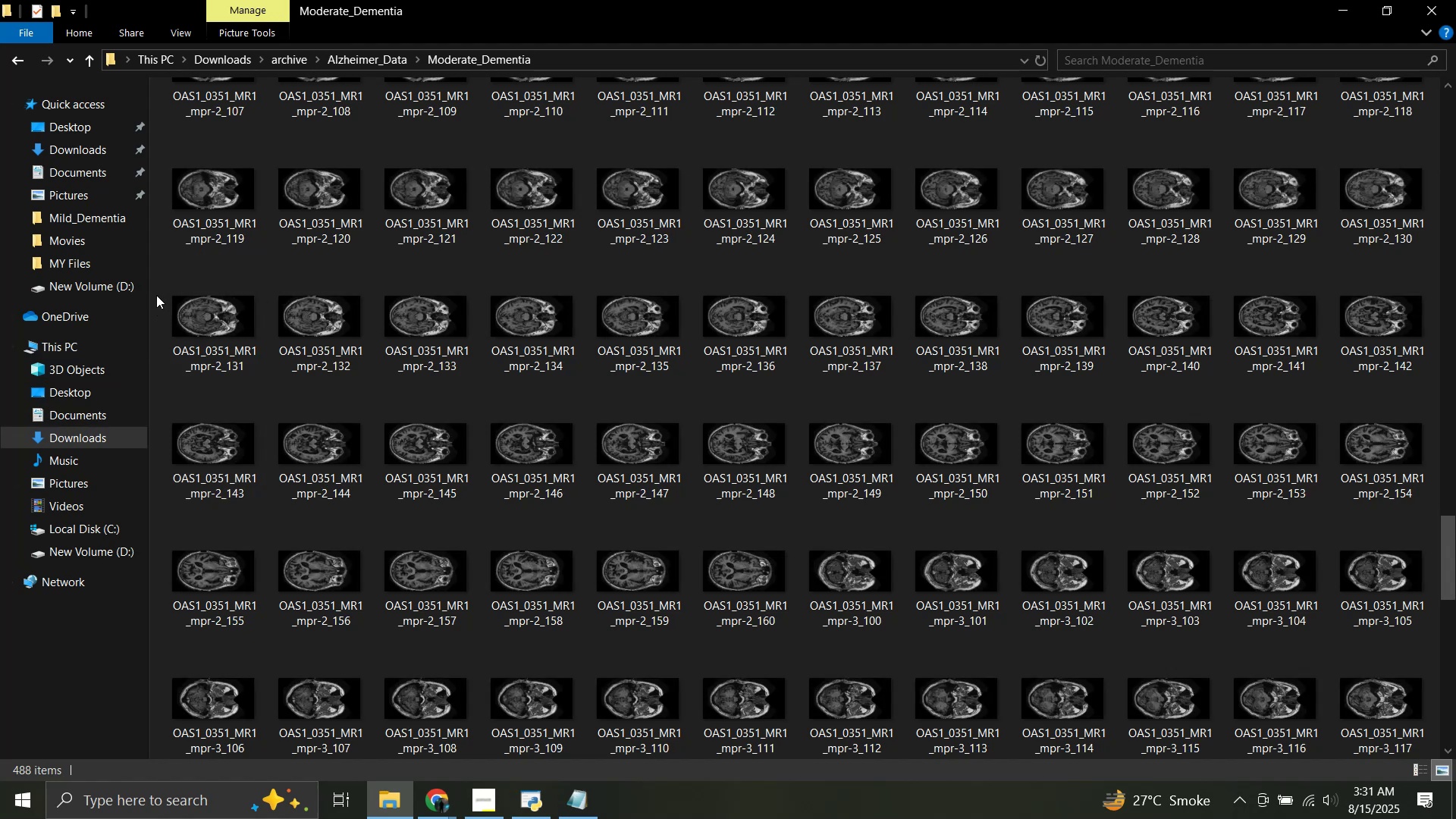 
scroll: coordinate [165, 191], scroll_direction: up, amount: 1.0
 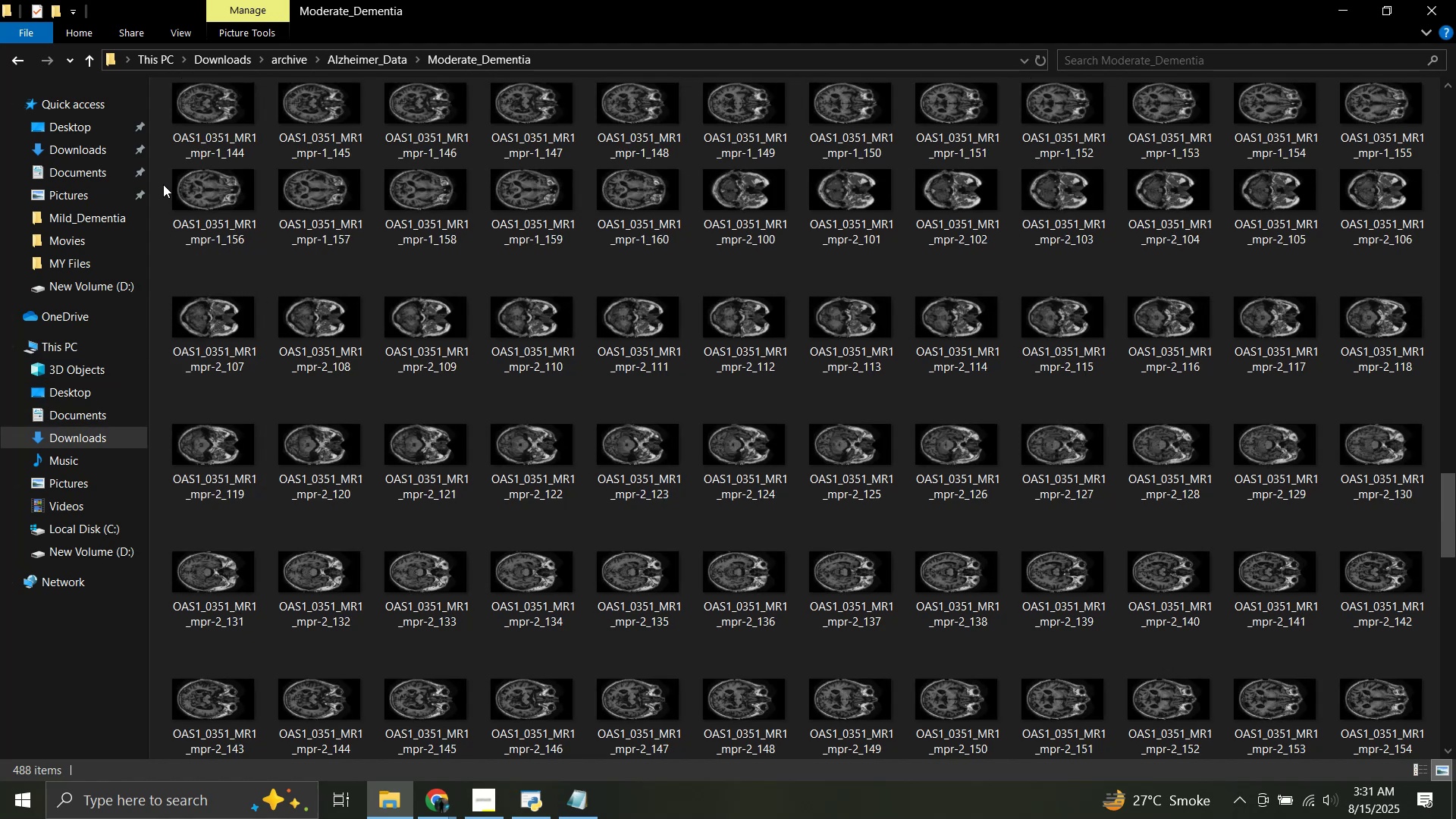 
left_click_drag(start_coordinate=[163, 184], to_coordinate=[1363, 585])
 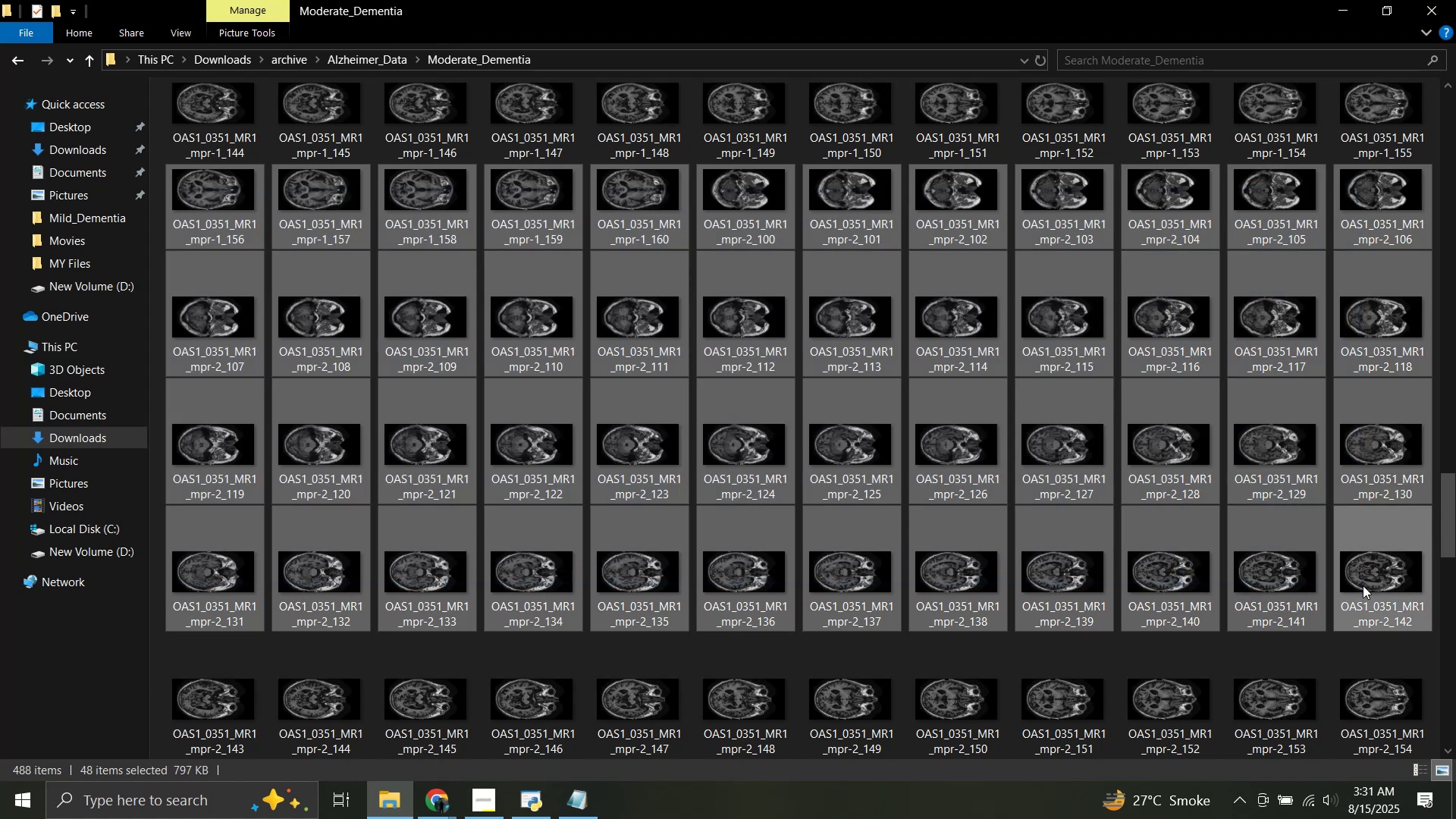 
key(Control+C)
 